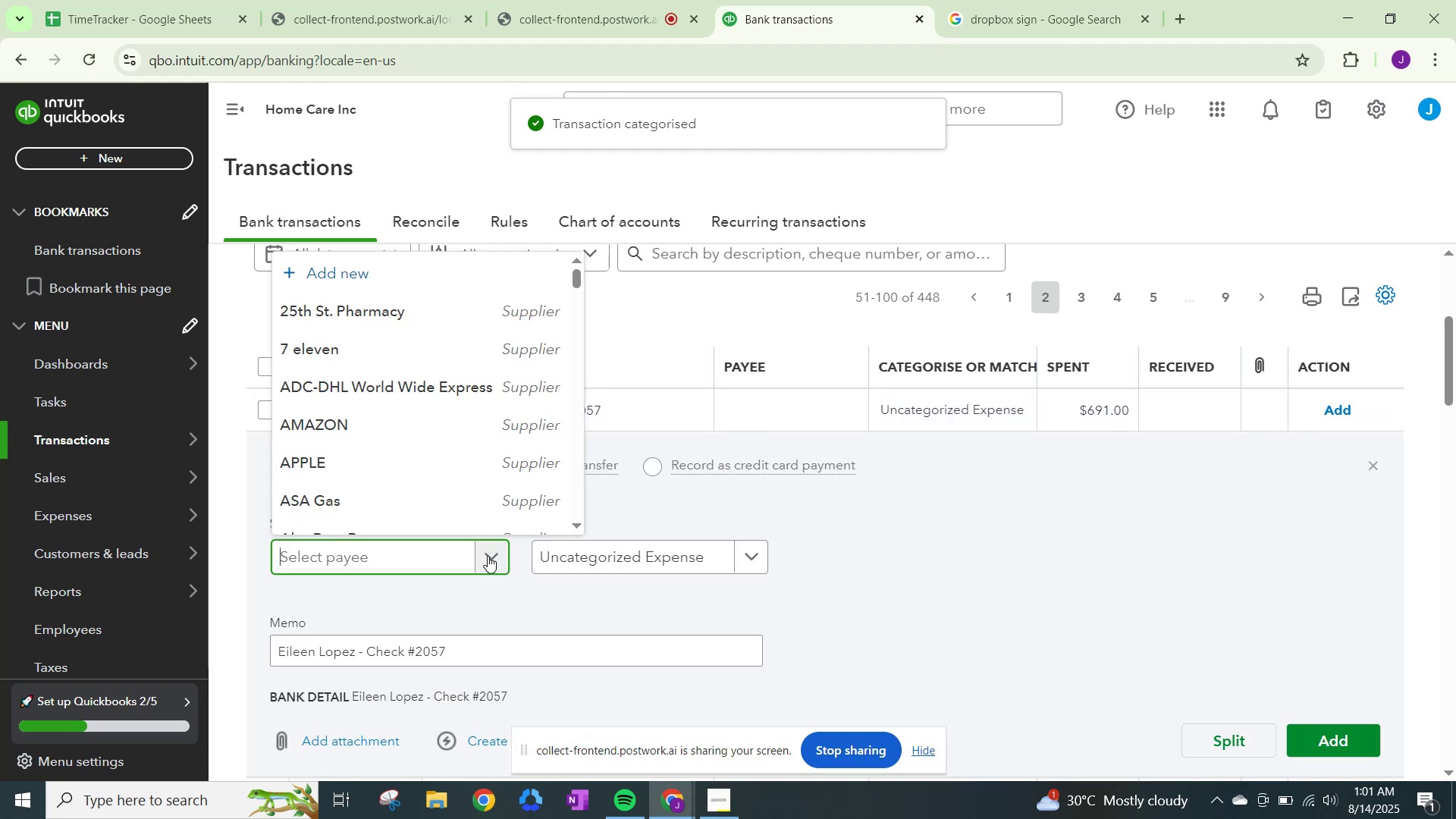 
key(Control+ControlLeft)
 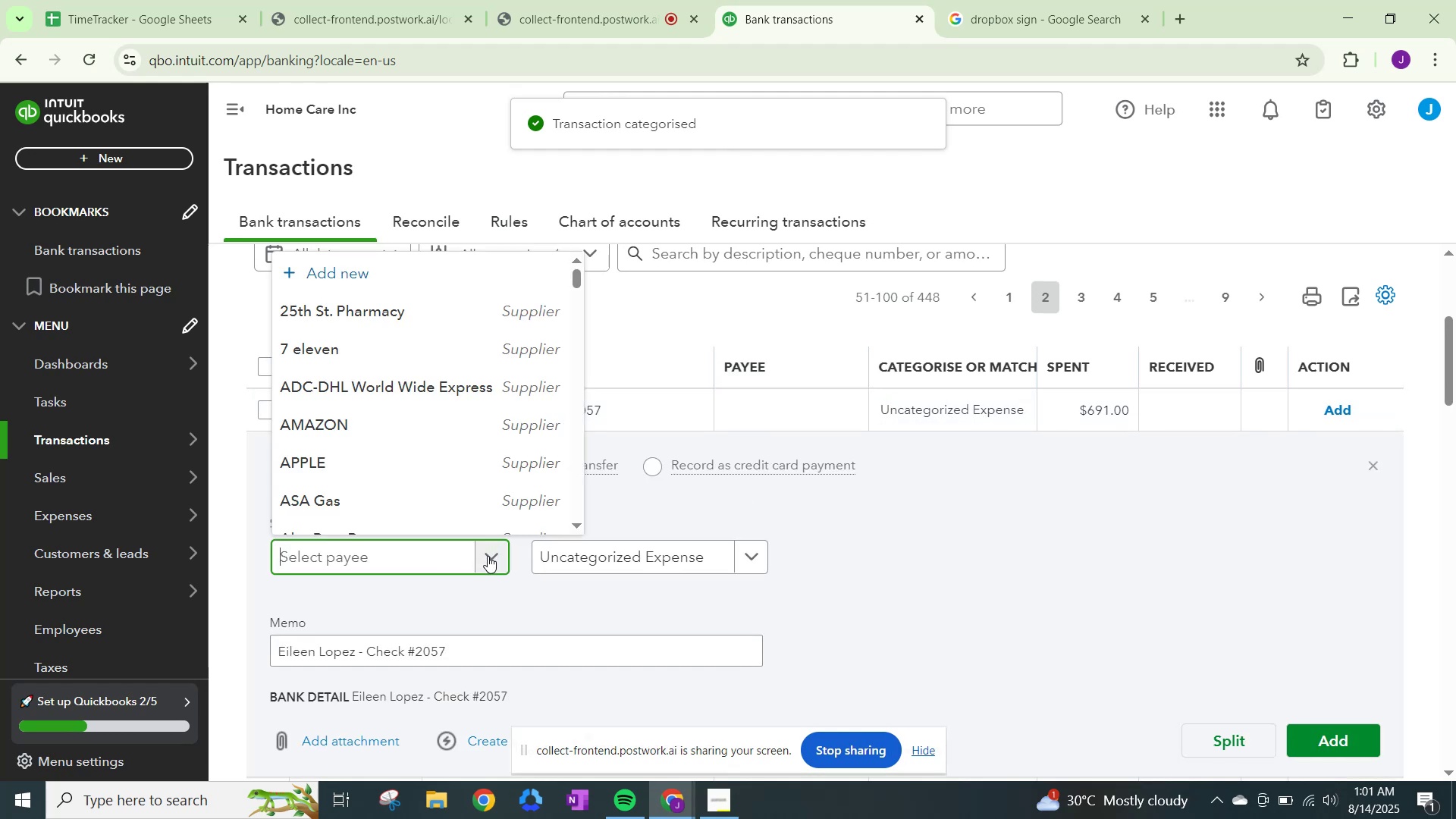 
key(Control+V)
 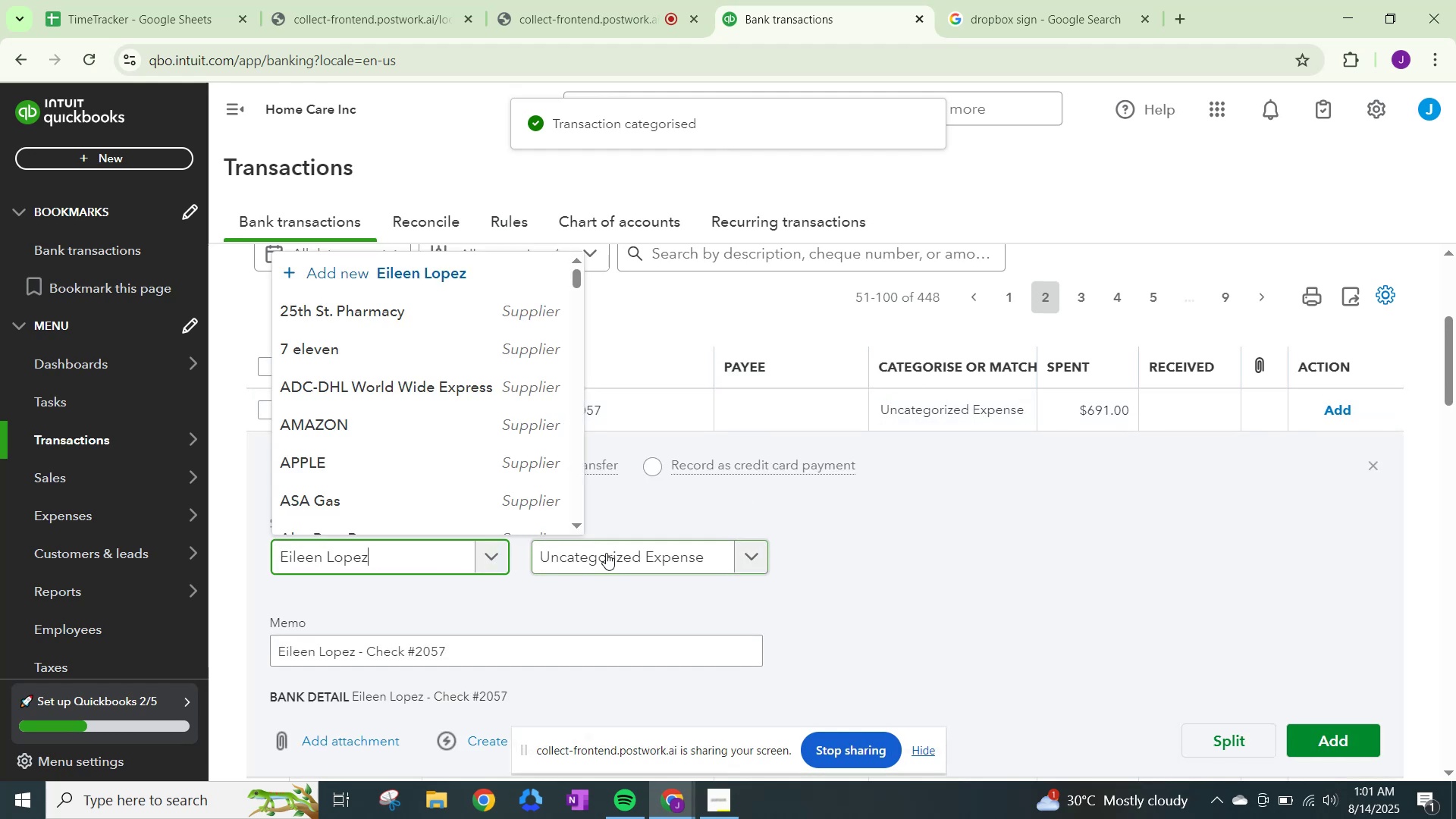 
left_click([606, 553])
 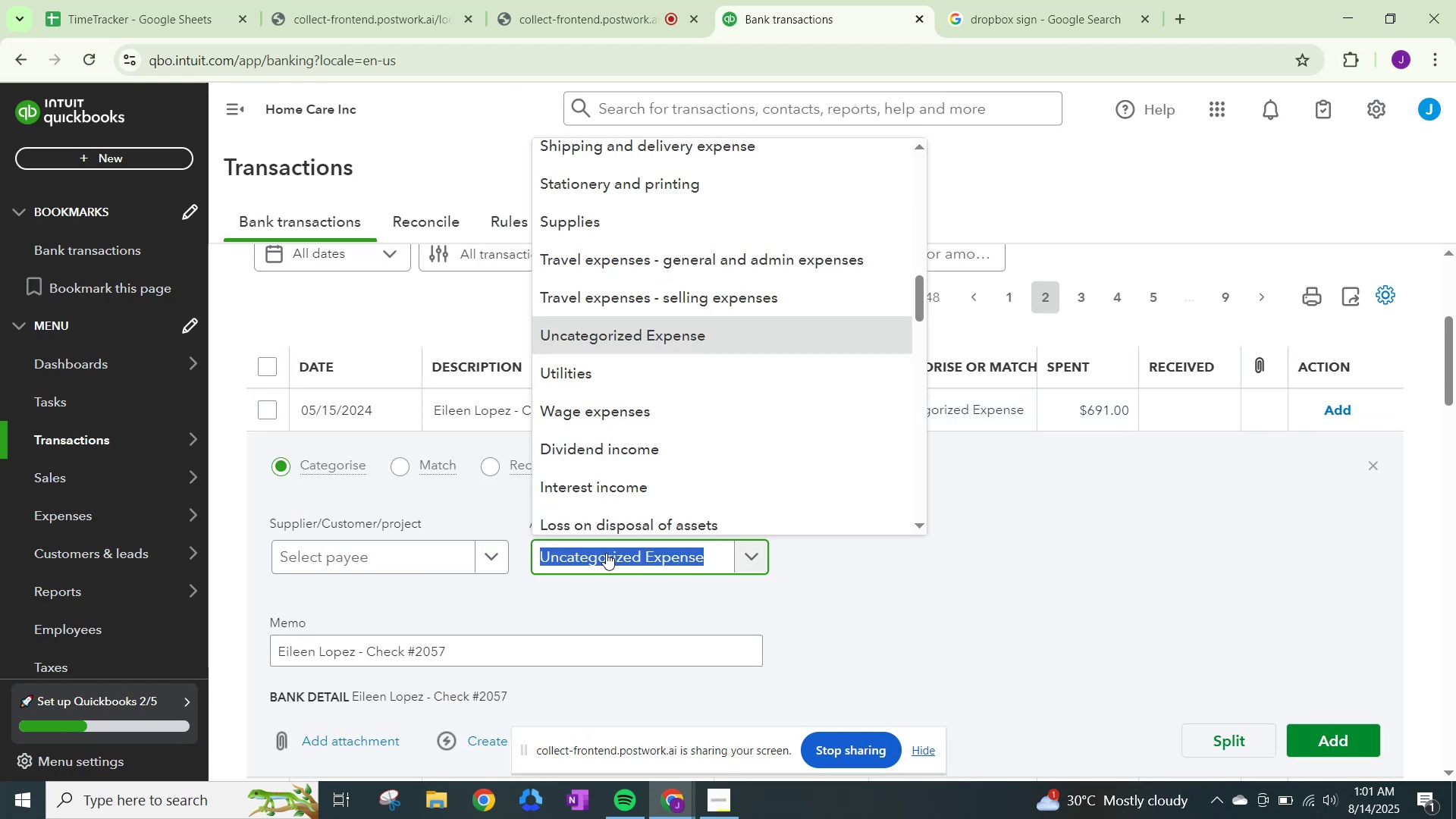 
type(wage)
 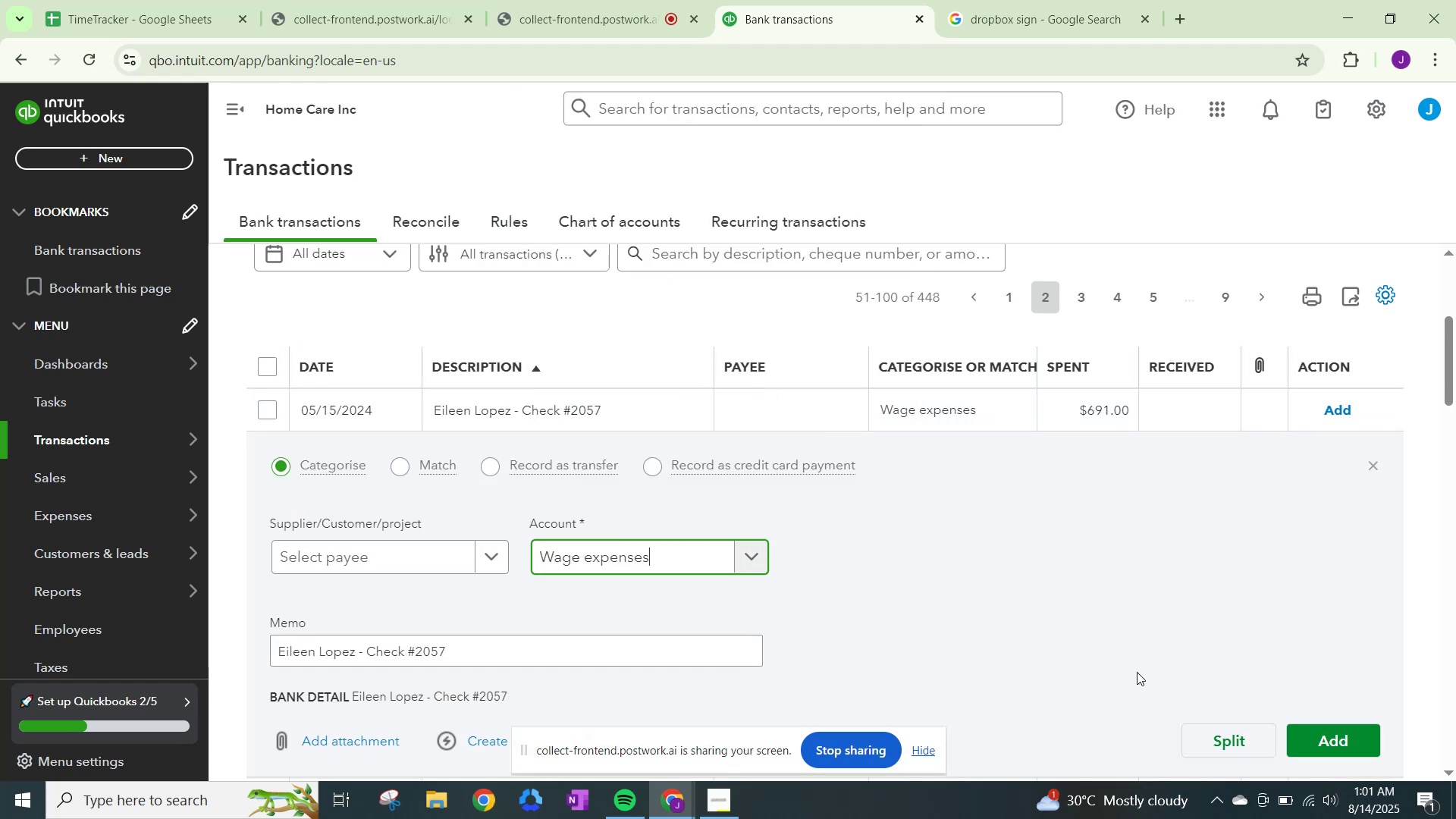 
left_click([1347, 743])
 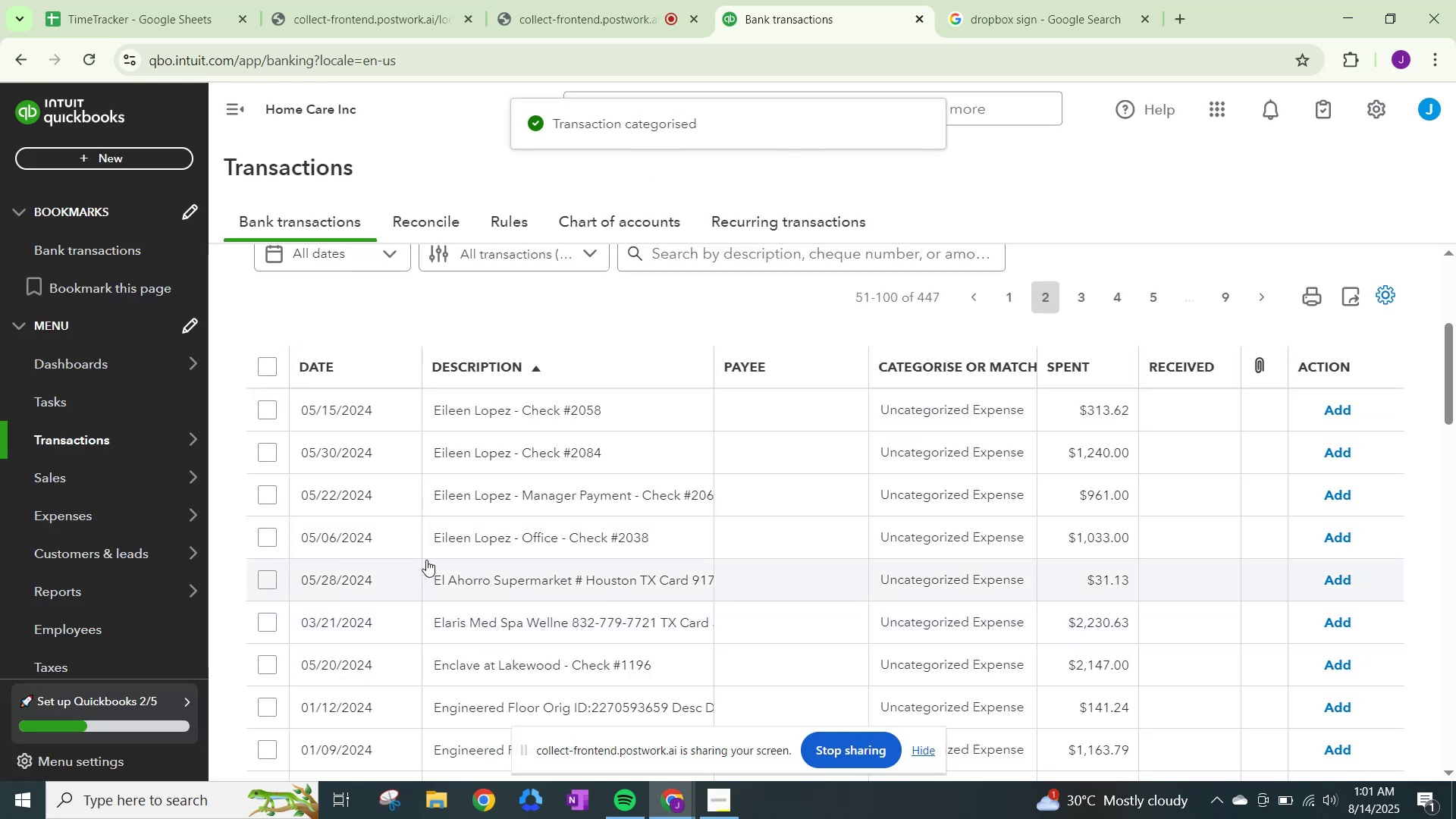 
left_click([926, 407])
 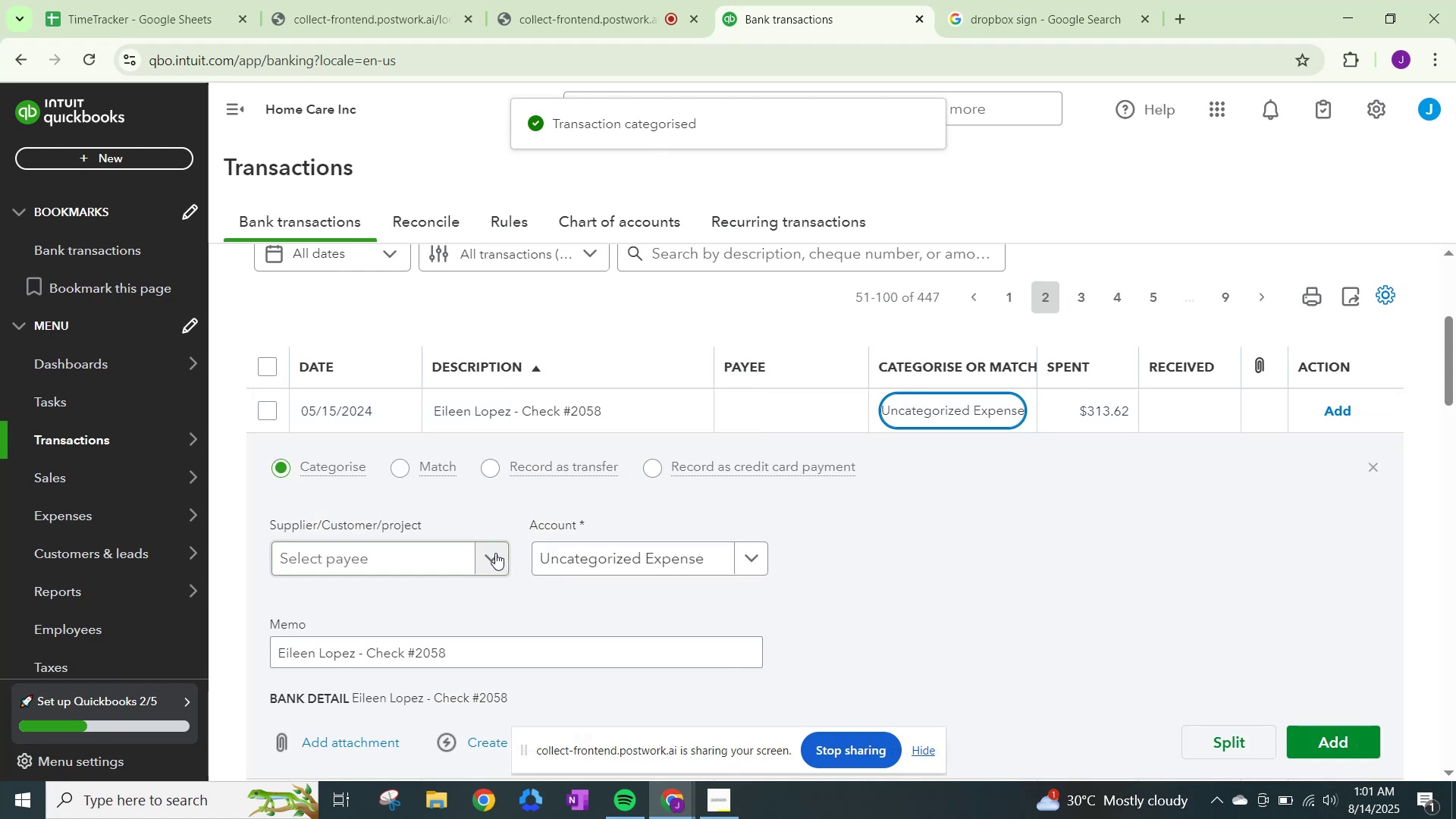 
left_click([488, 560])
 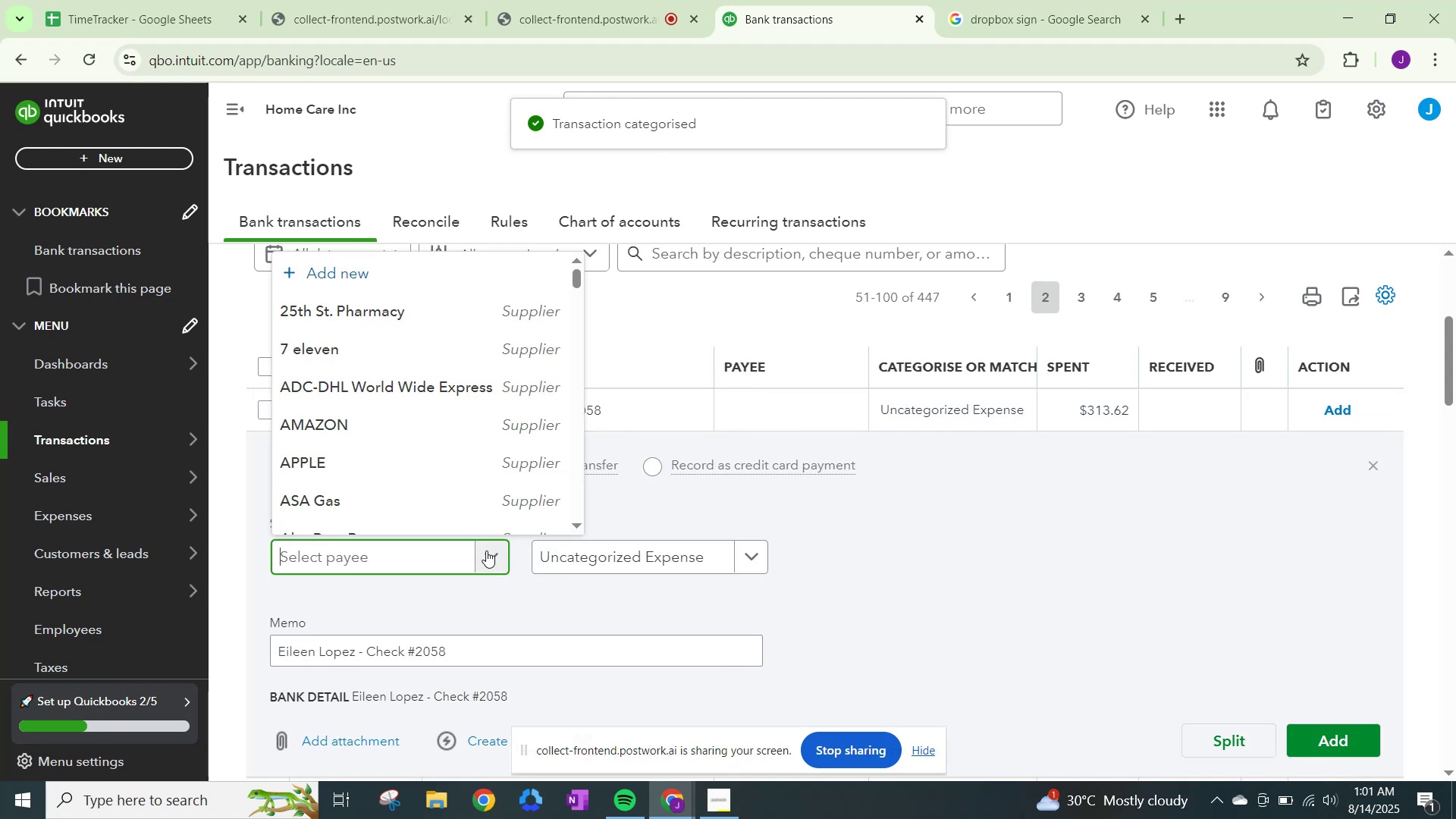 
key(Control+V)
 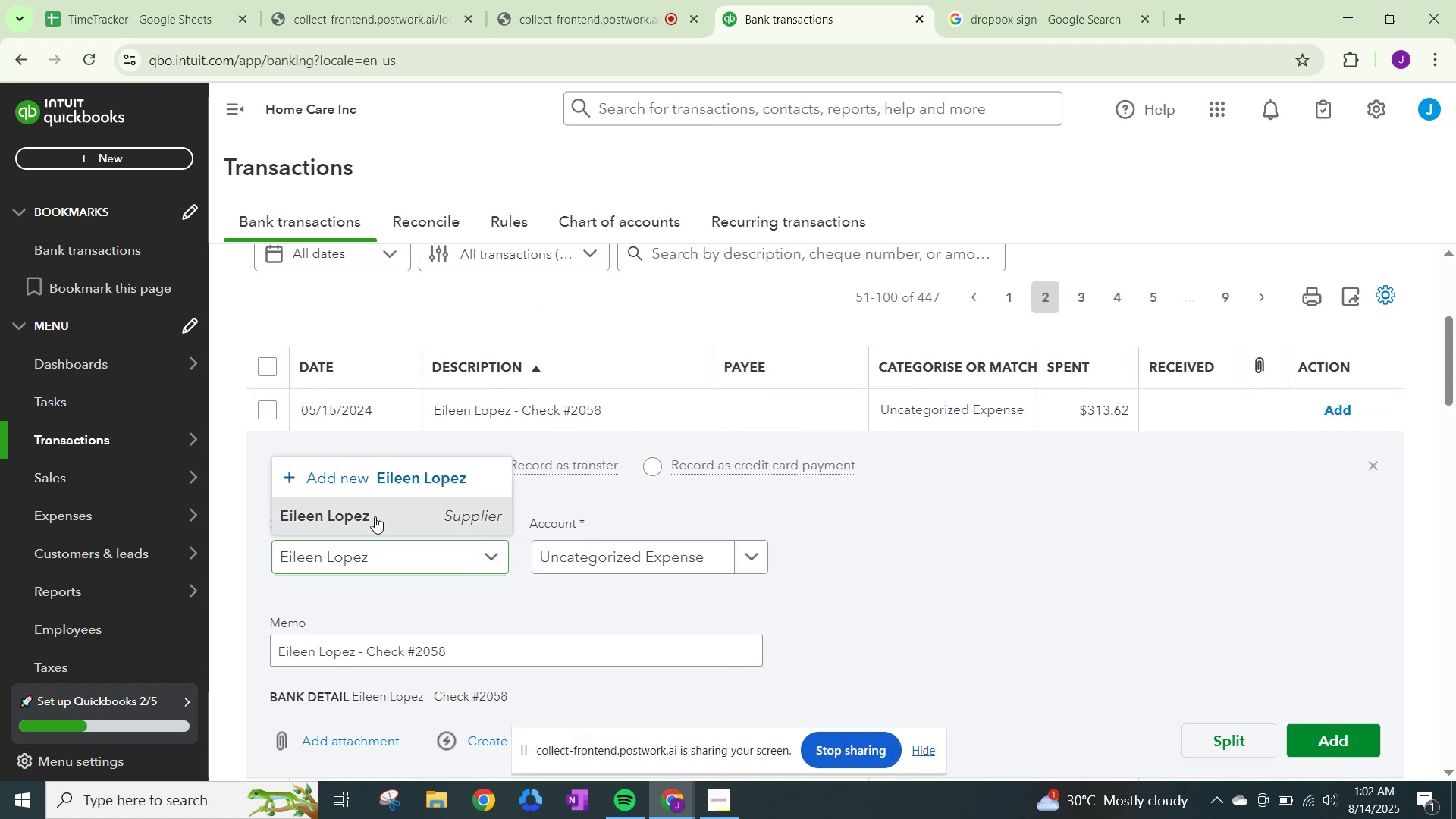 
left_click([629, 552])
 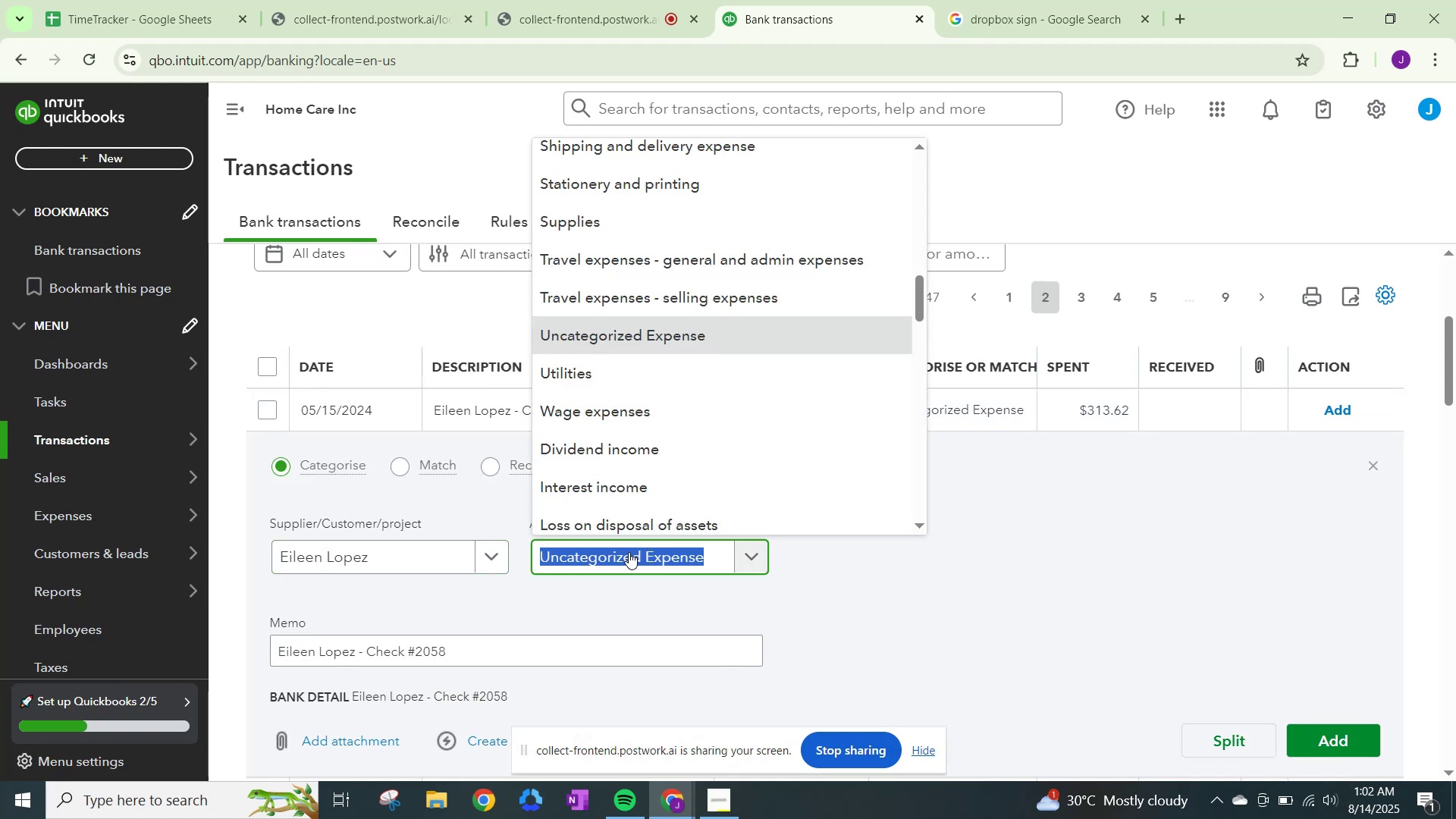 
type(wage)
 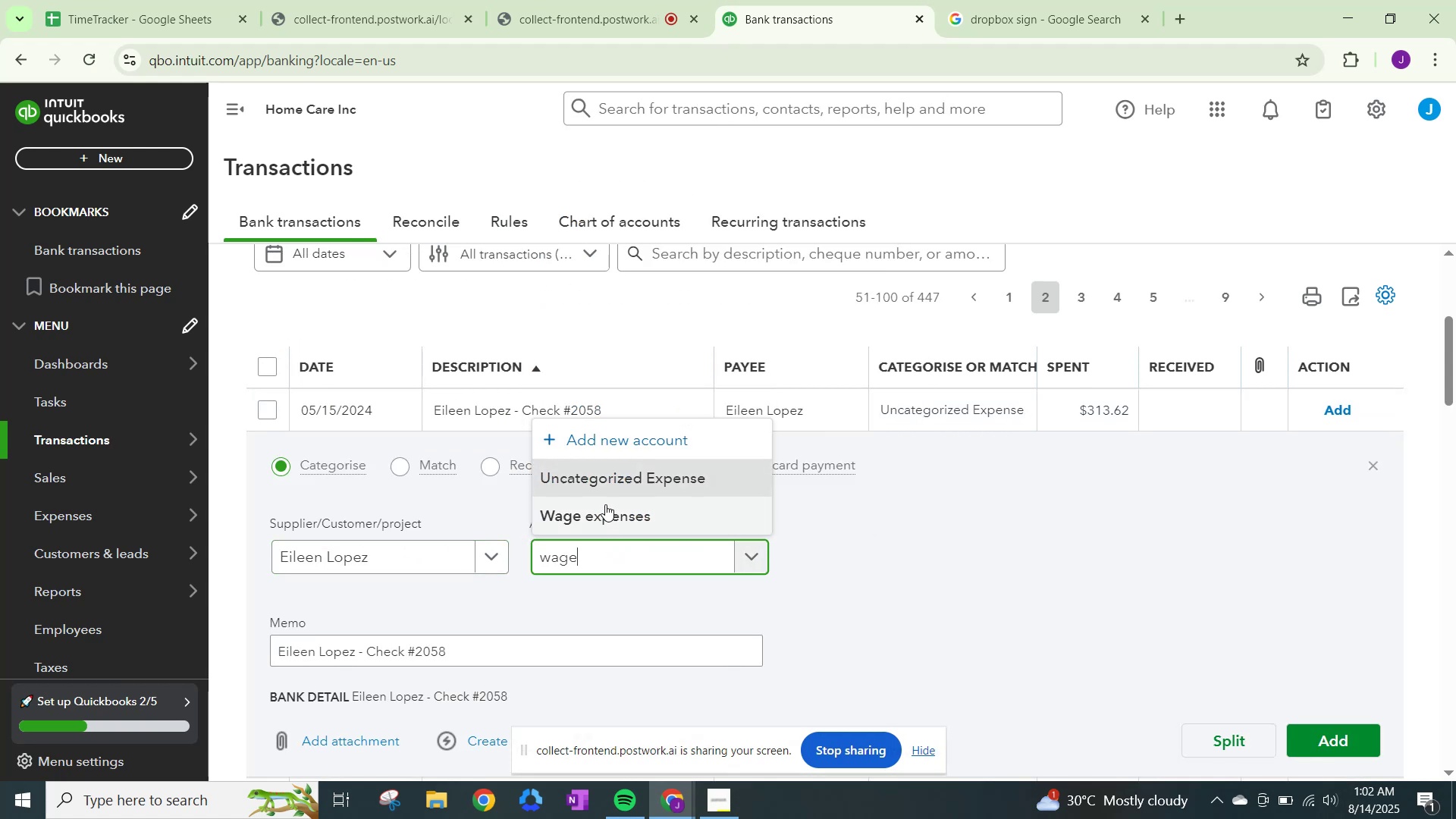 
left_click([606, 503])
 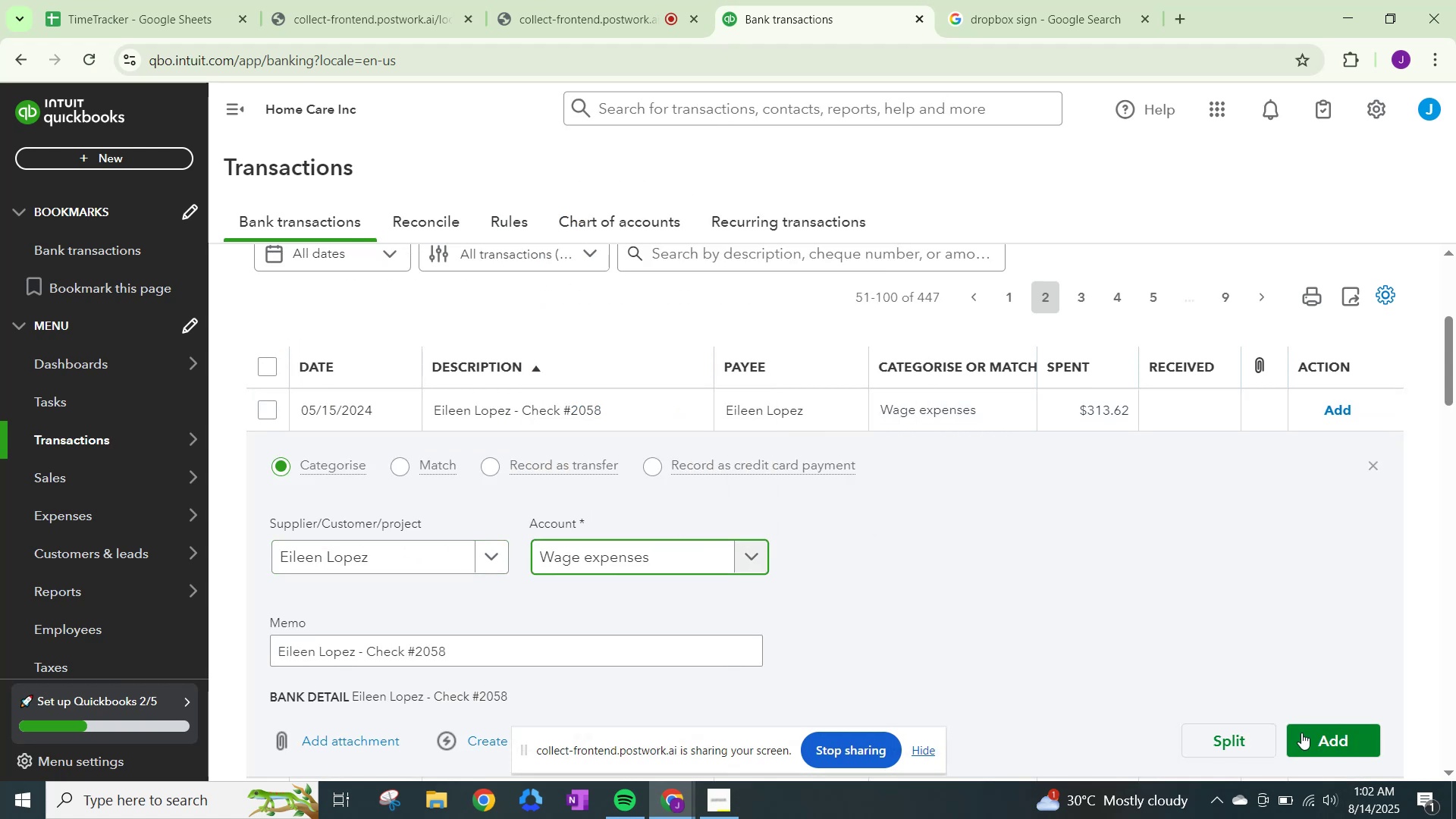 
left_click([1320, 739])
 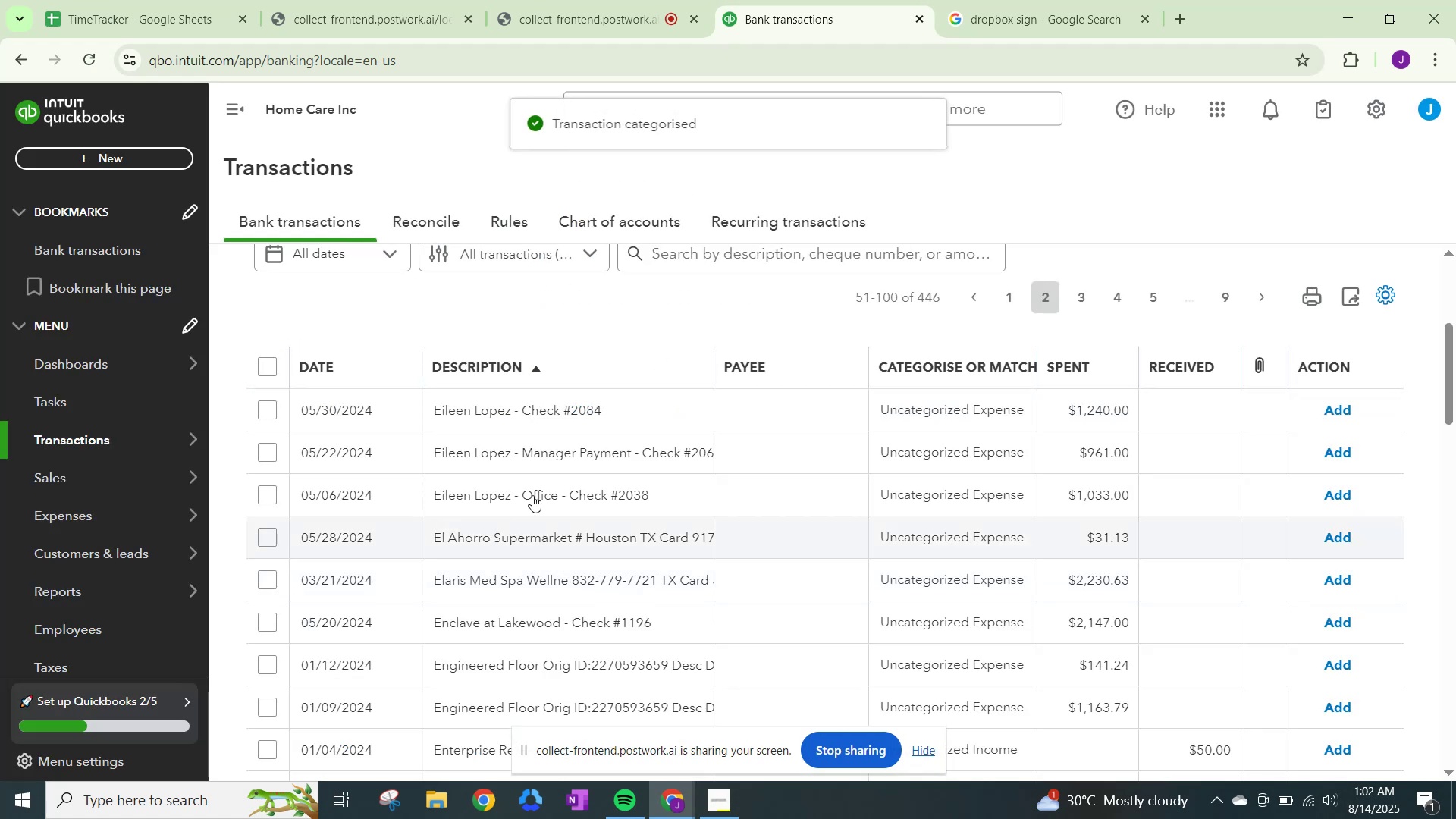 
left_click([965, 418])
 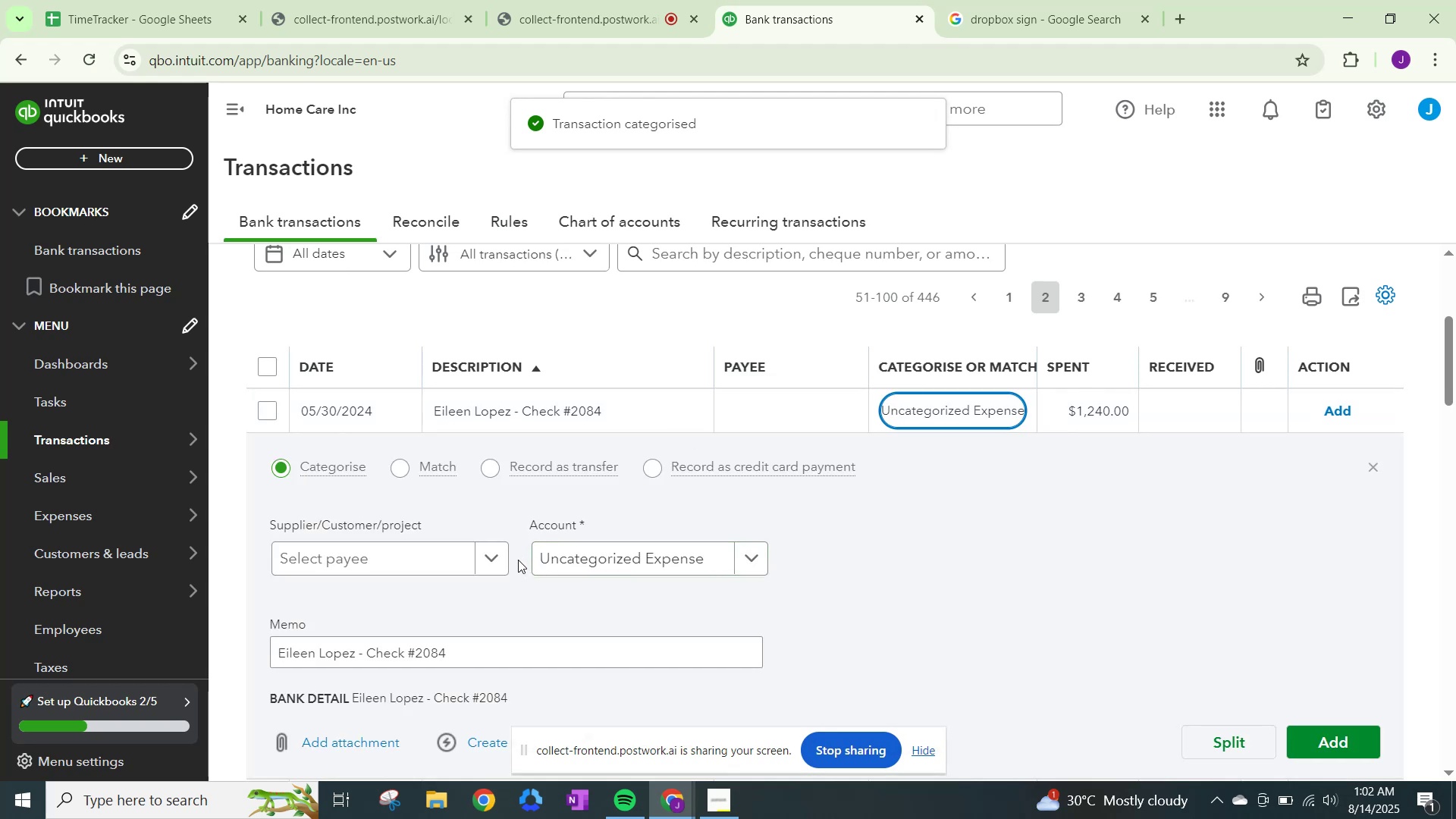 
left_click([496, 560])
 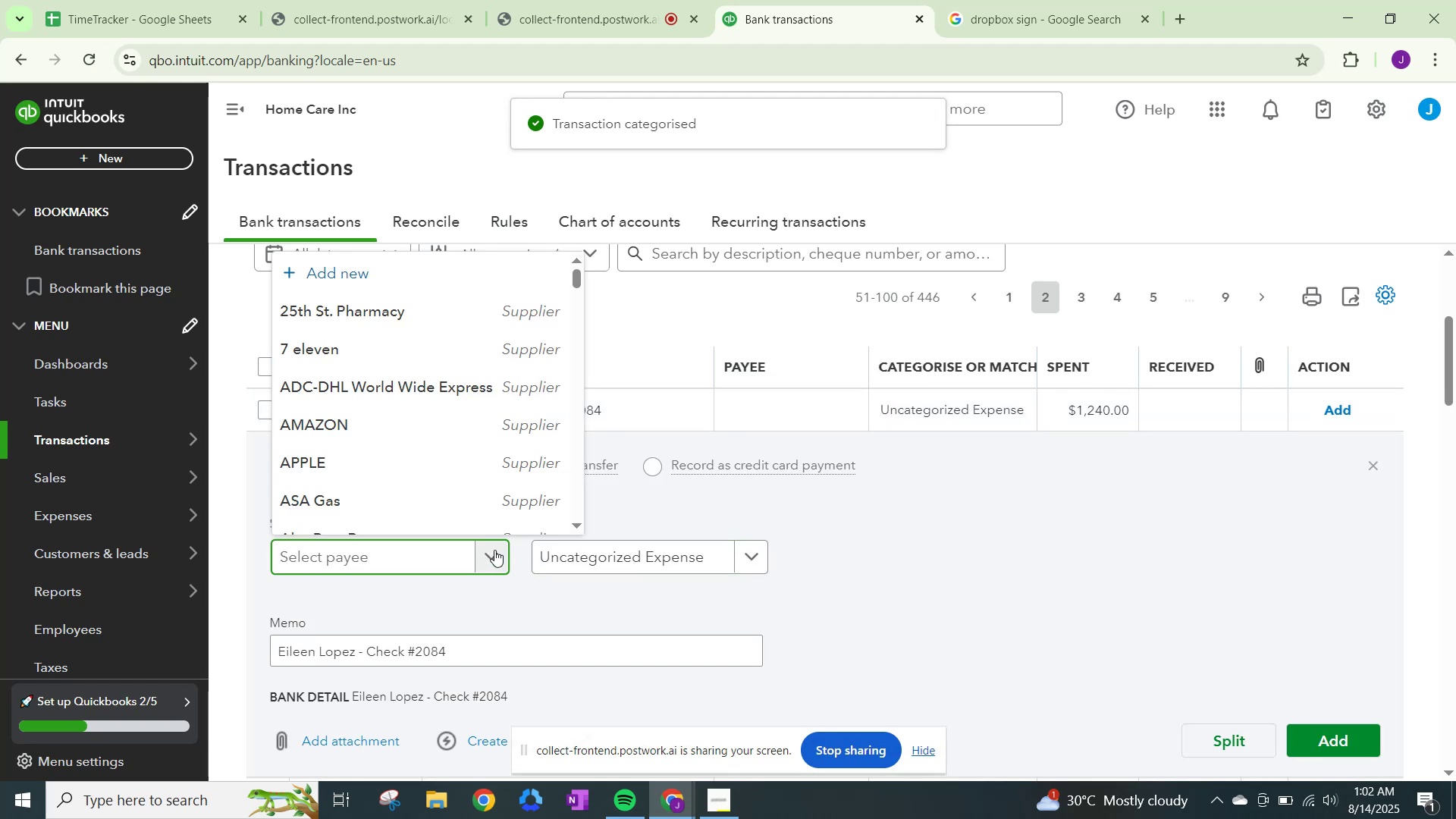 
type(eil)
 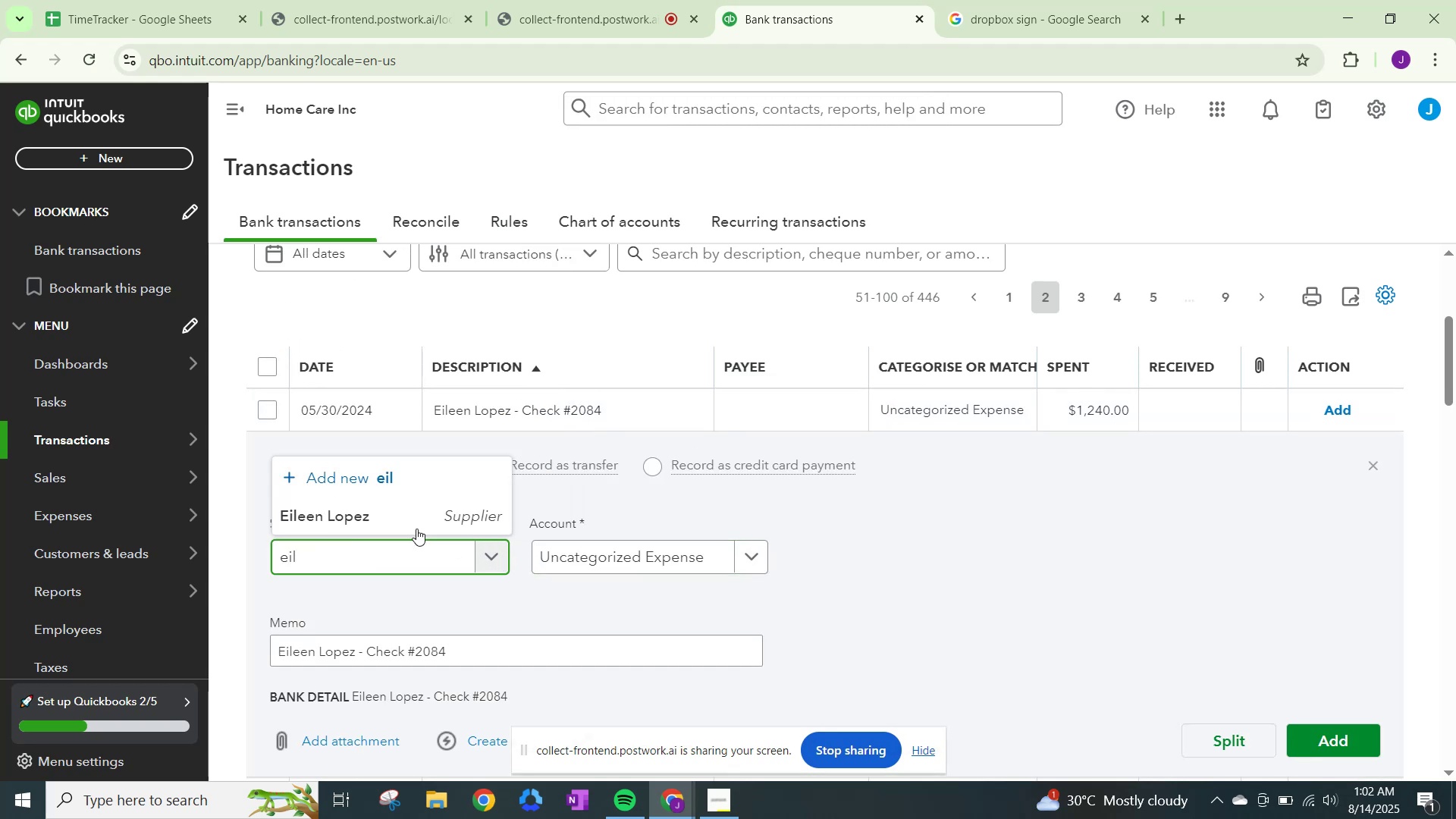 
left_click([406, 519])
 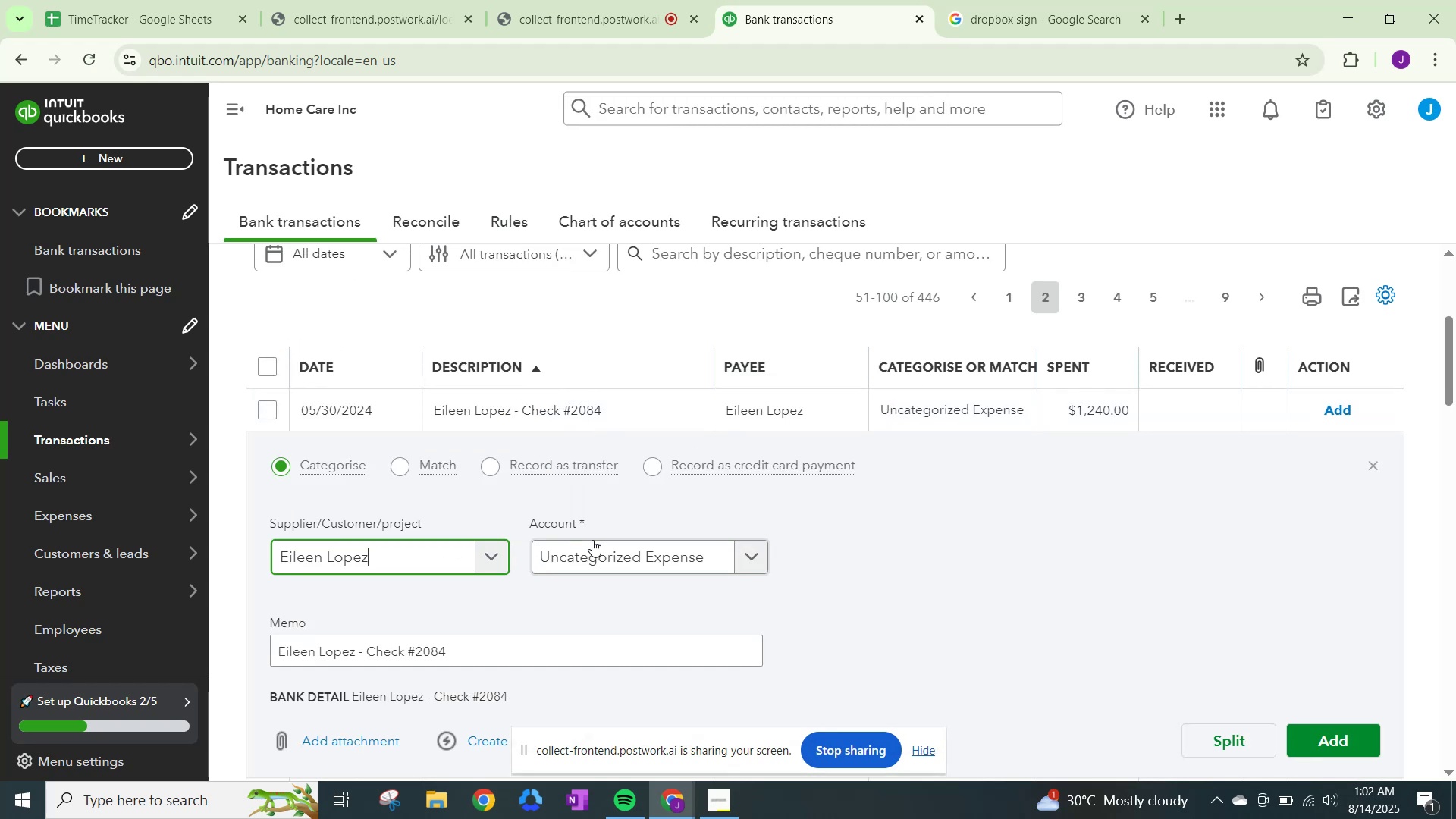 
left_click([592, 540])
 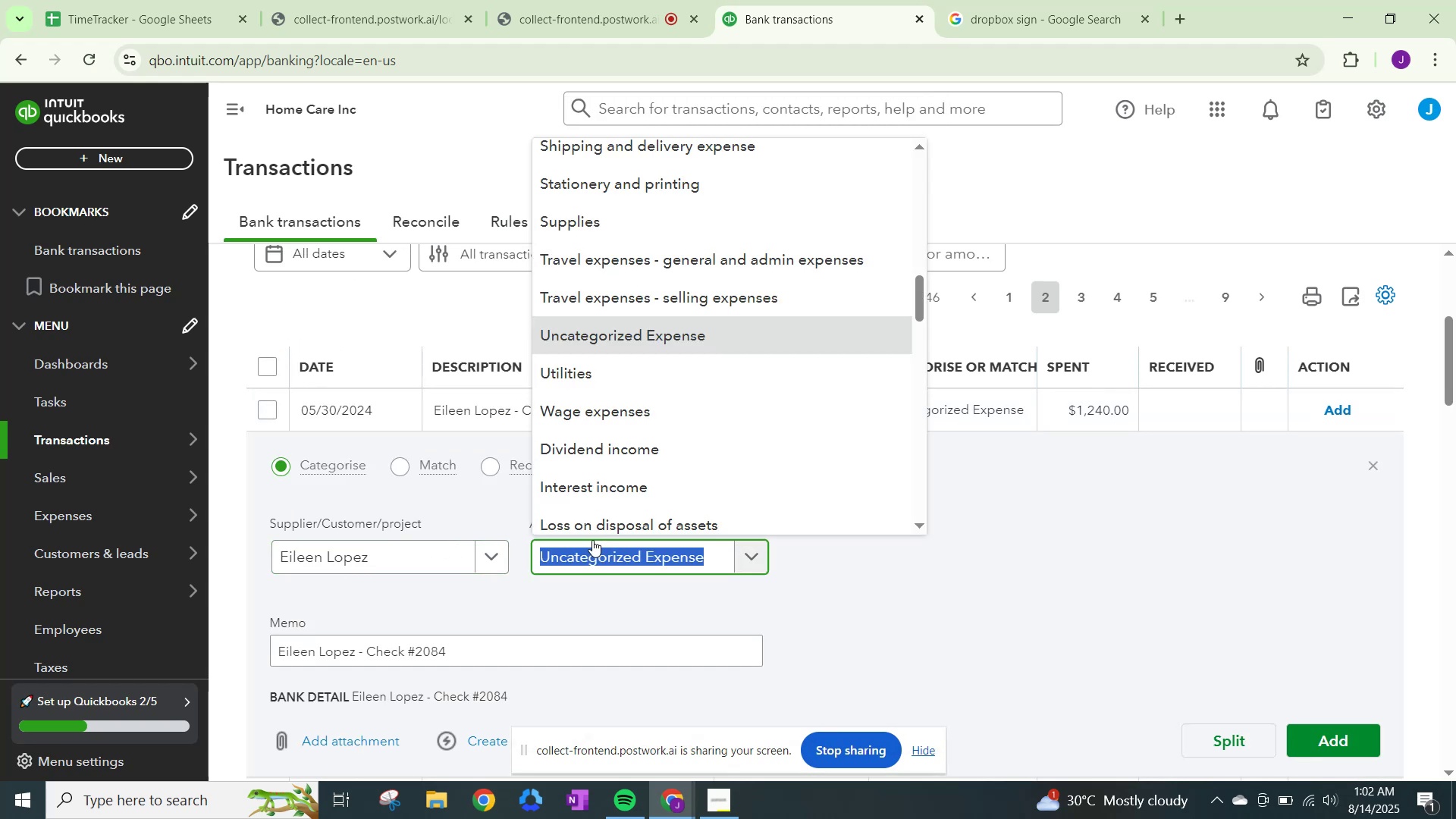 
type(wage)
 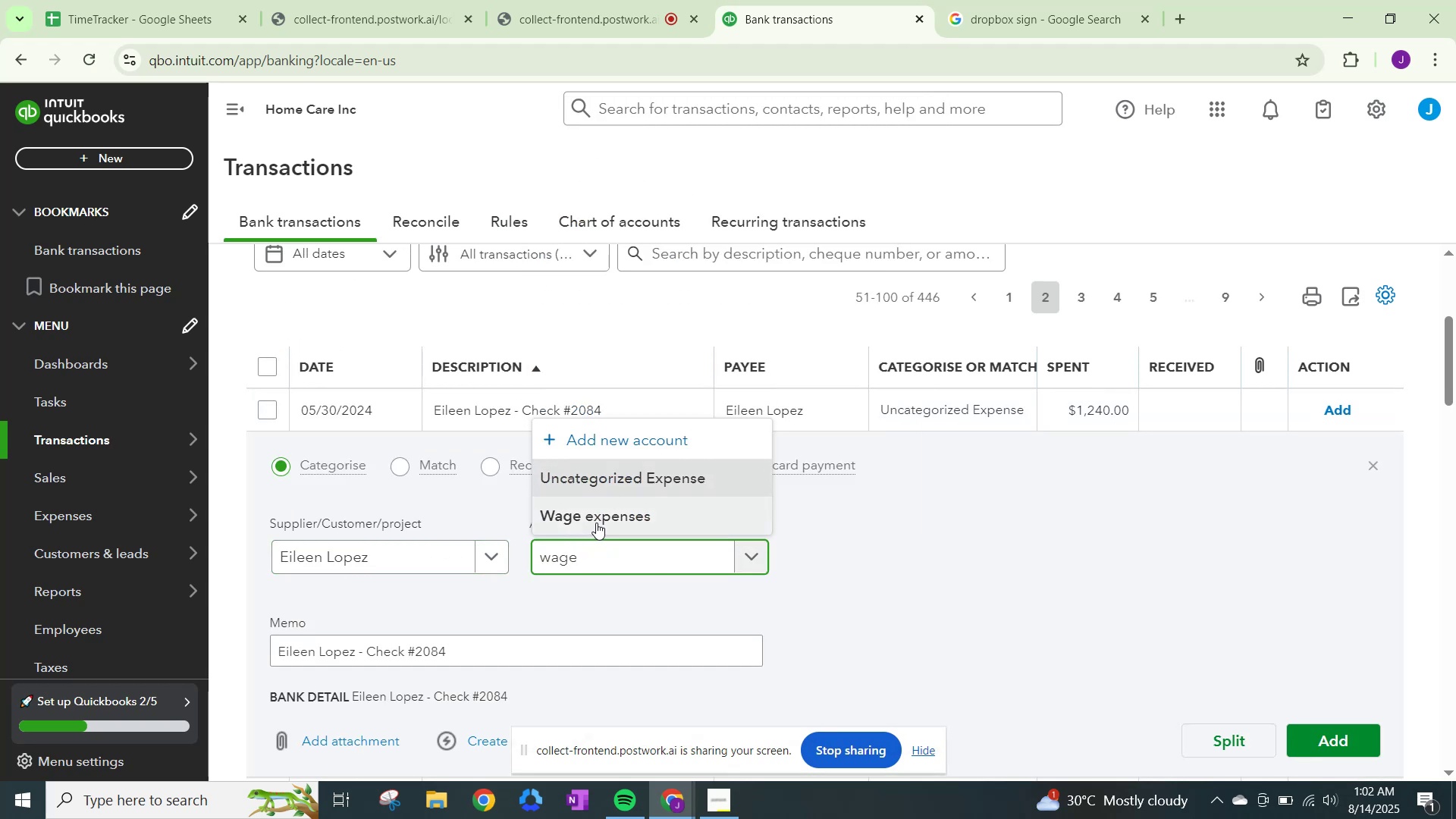 
left_click([598, 522])
 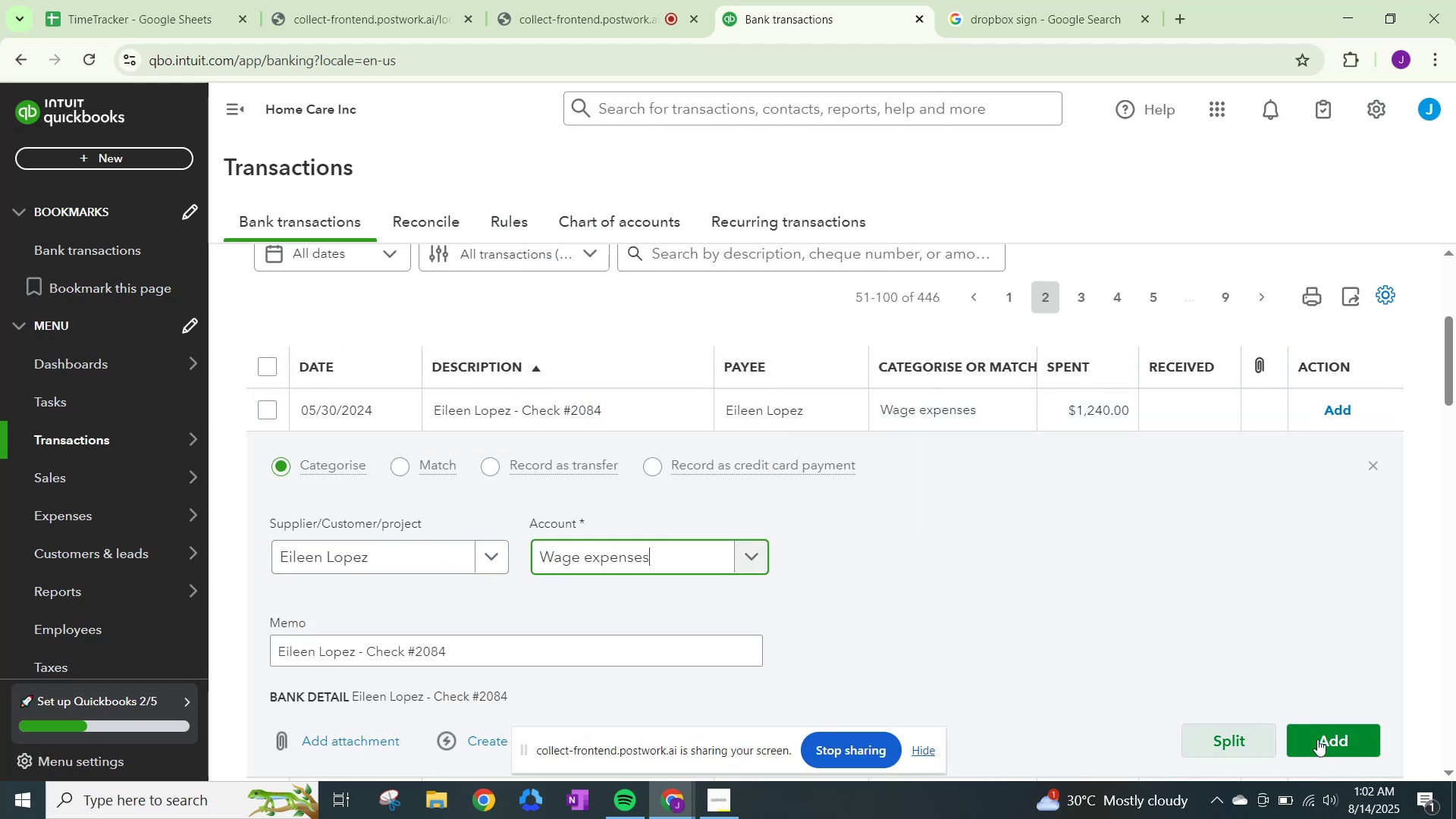 
left_click([1322, 736])
 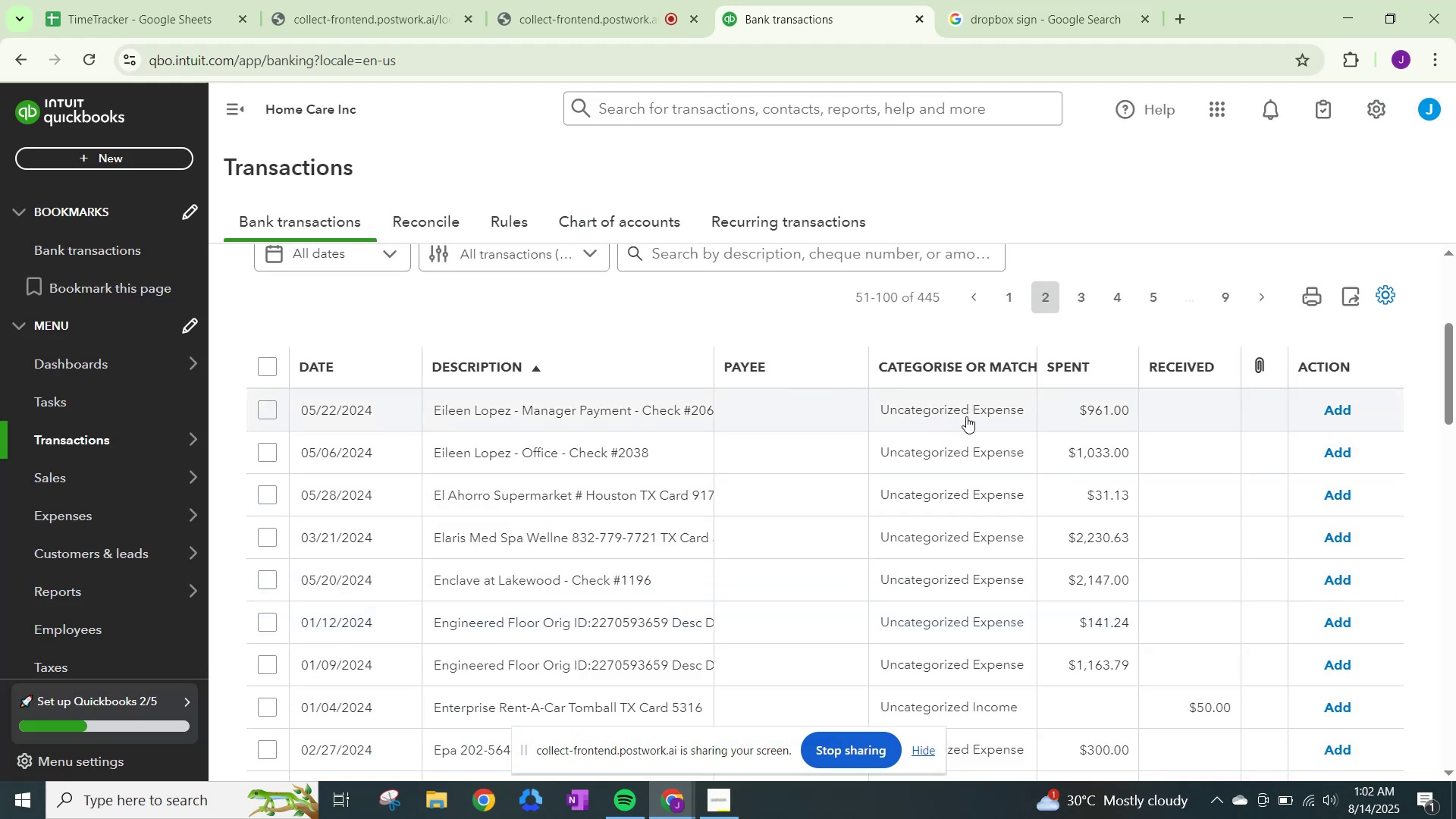 
wait(11.83)
 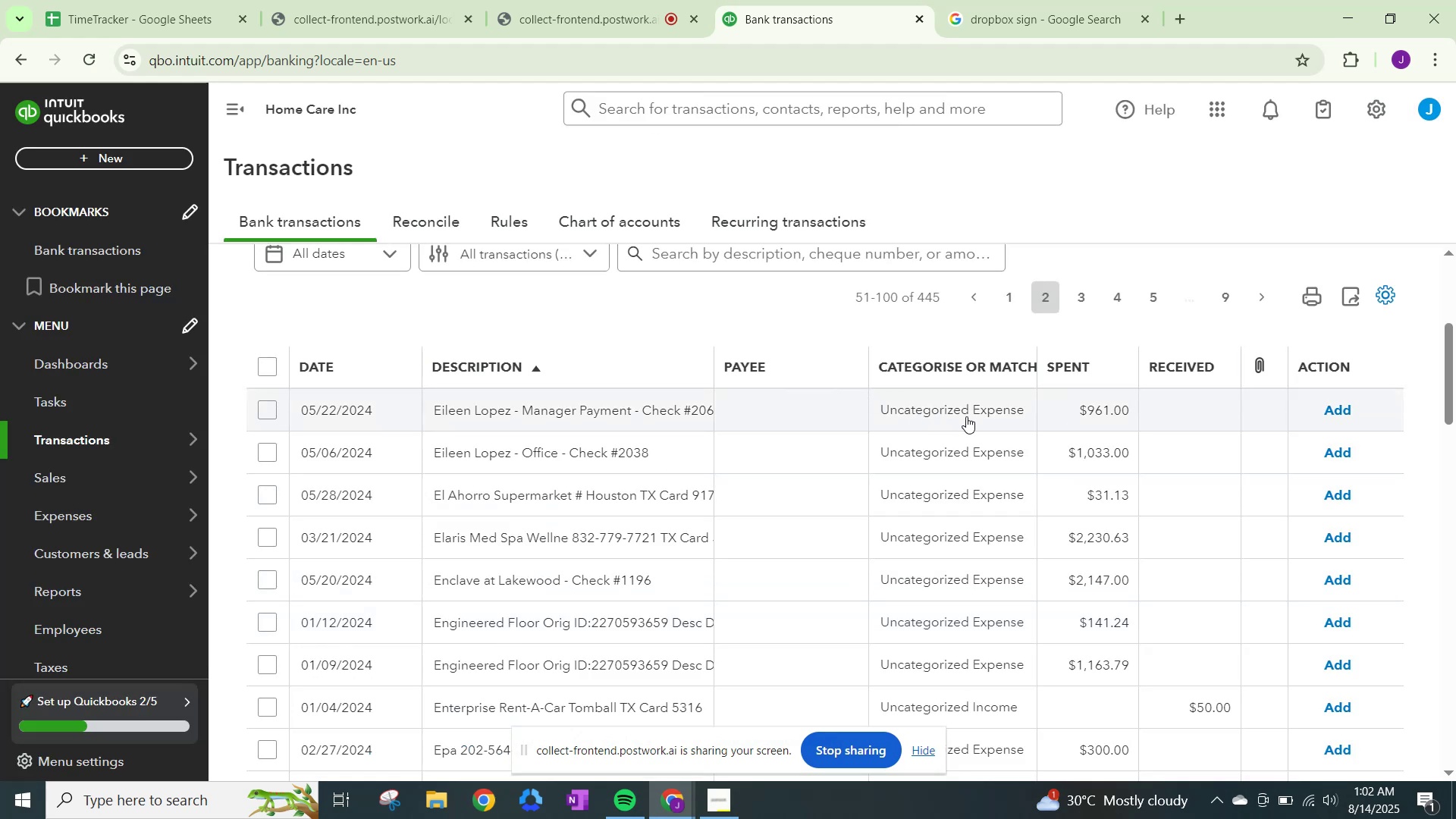 
left_click([967, 416])
 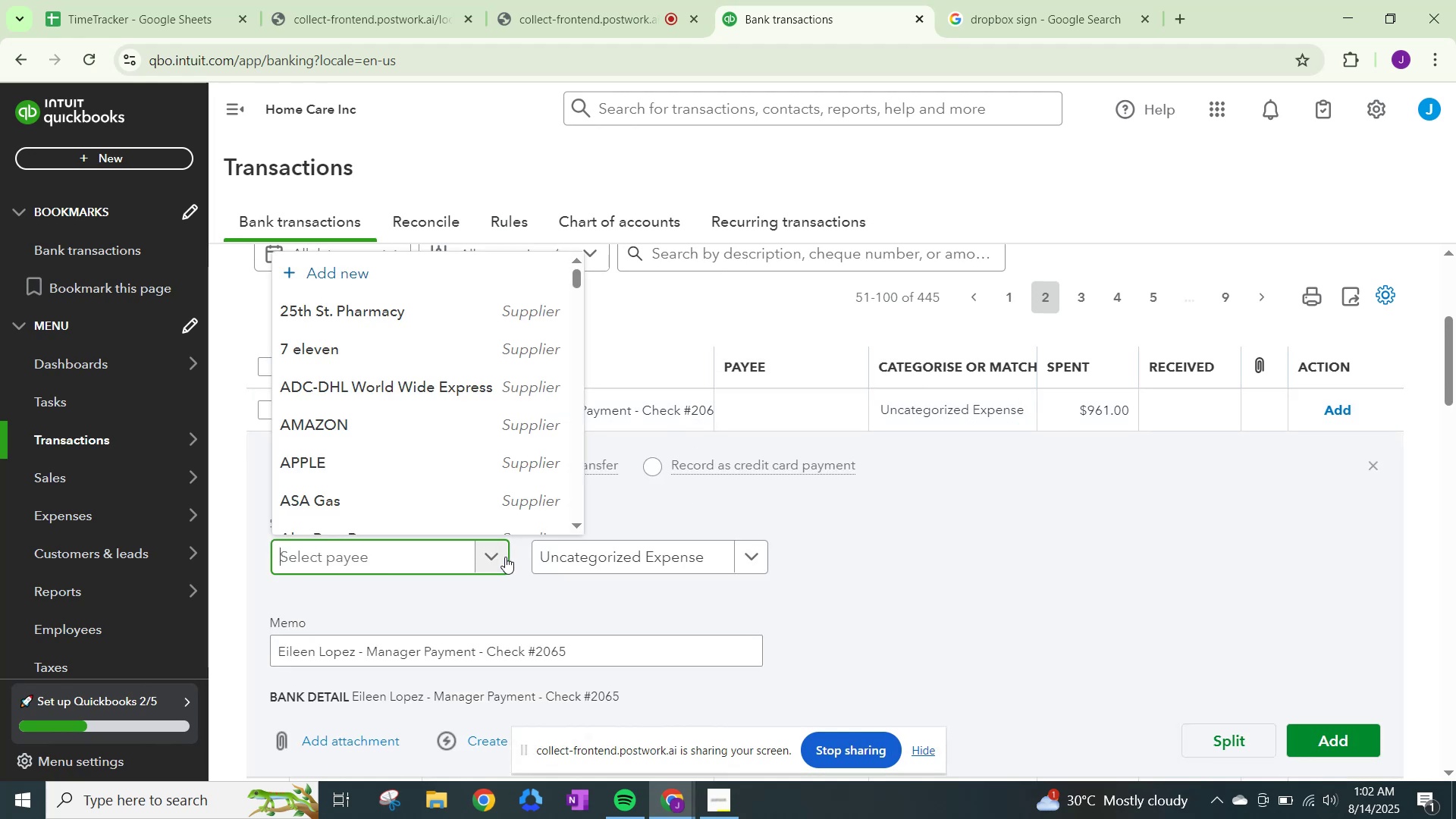 
key(Control+ControlLeft)
 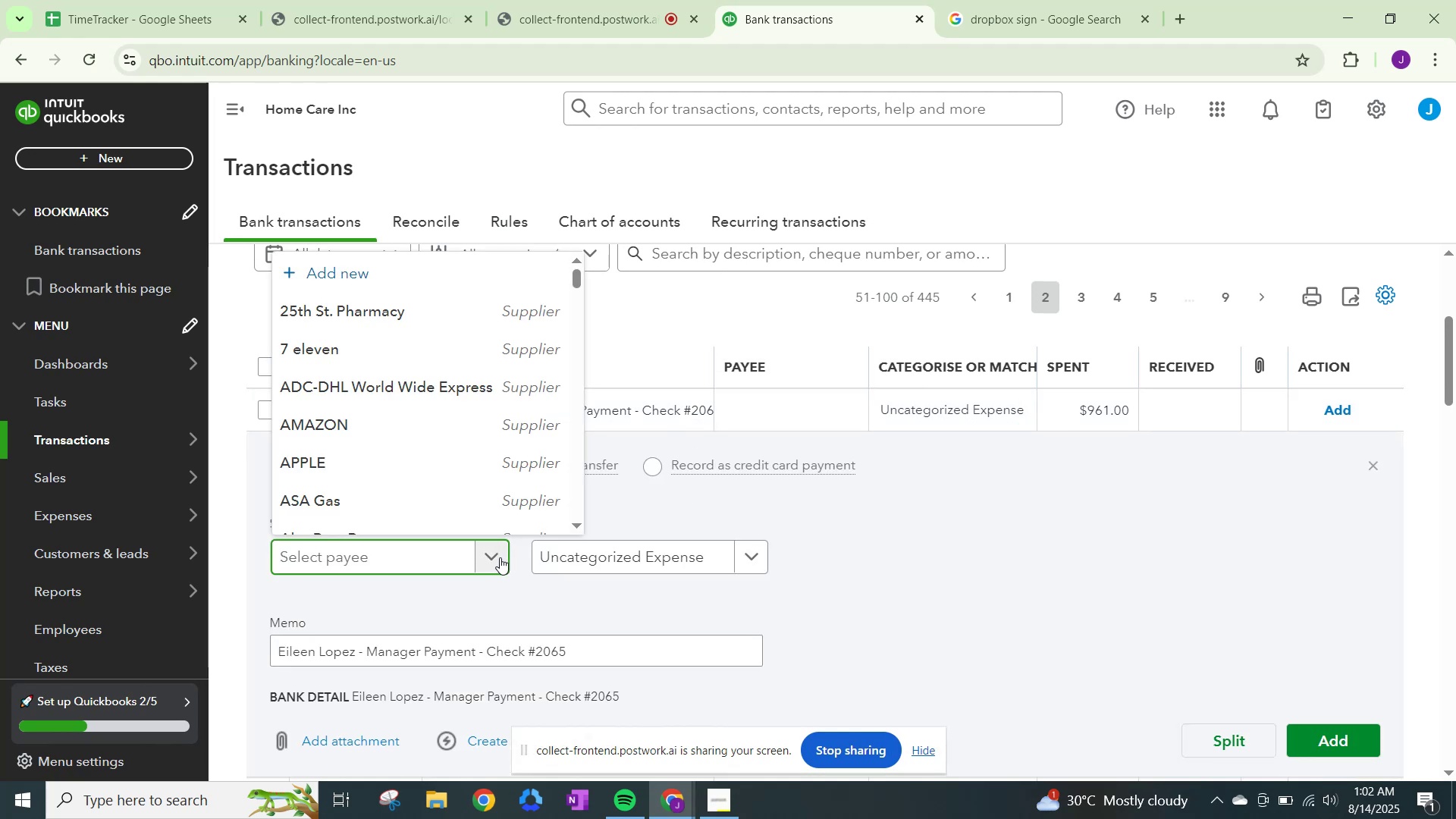 
key(Control+V)
 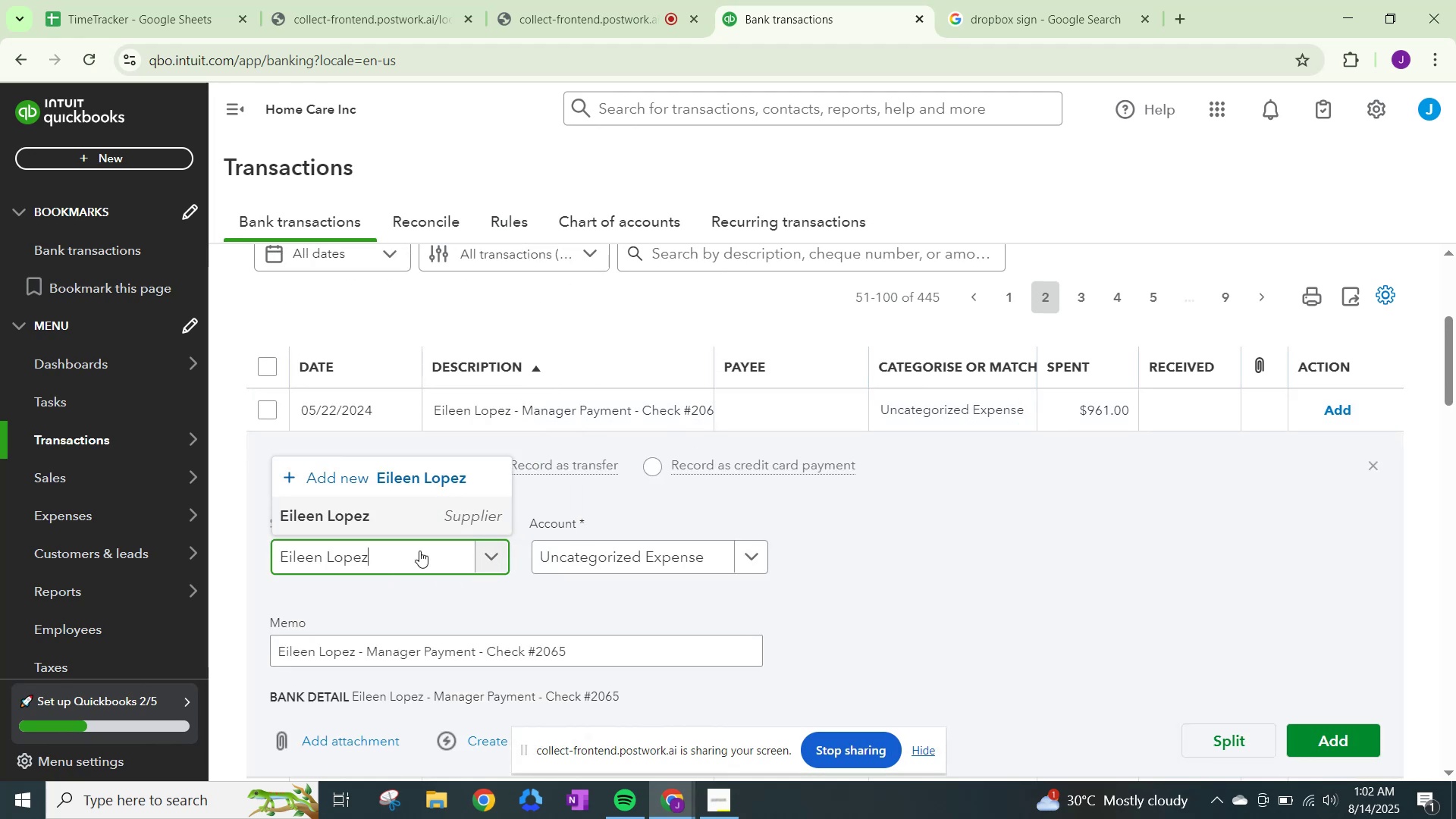 
left_click([410, 519])
 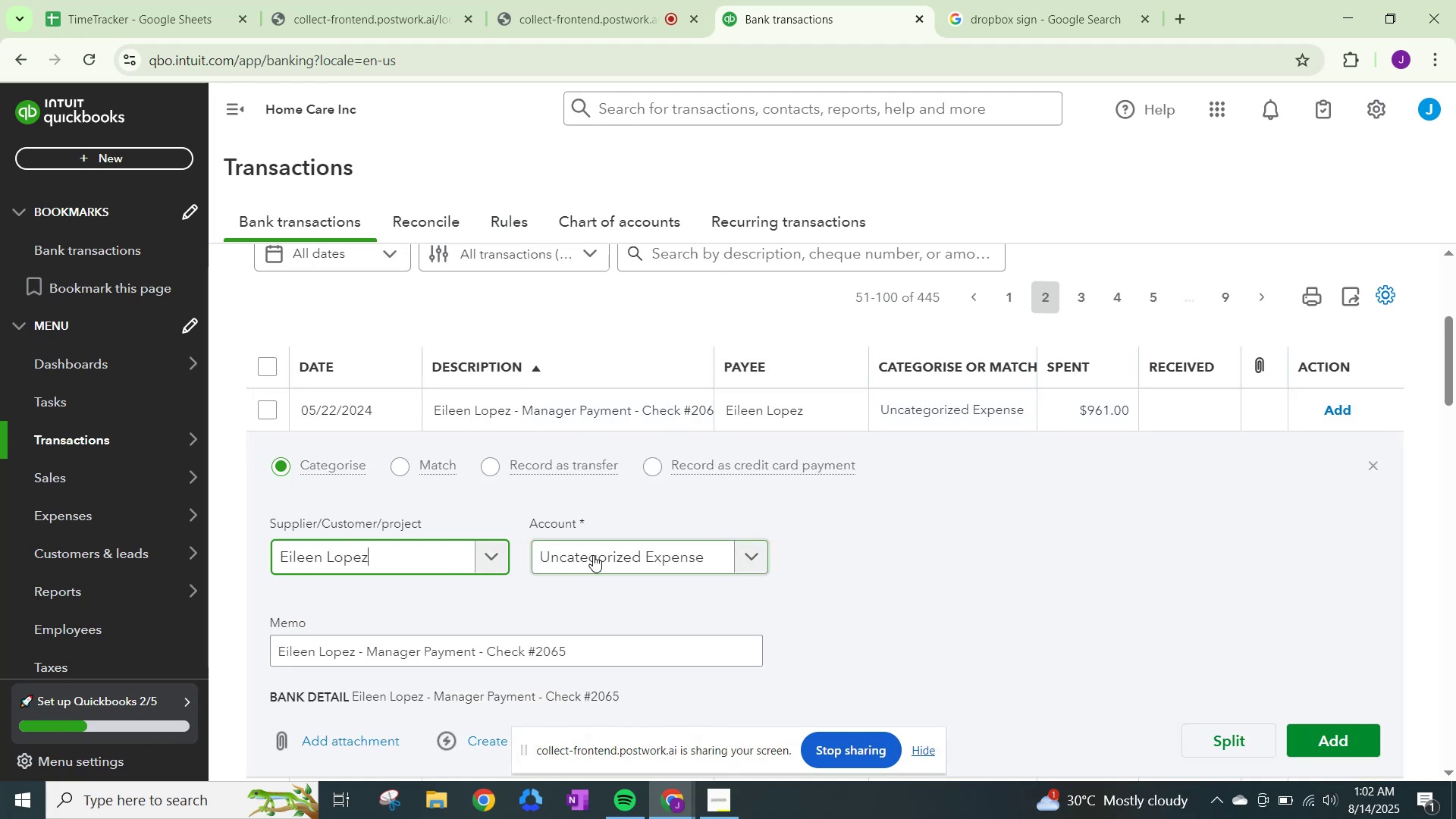 
left_click([593, 555])
 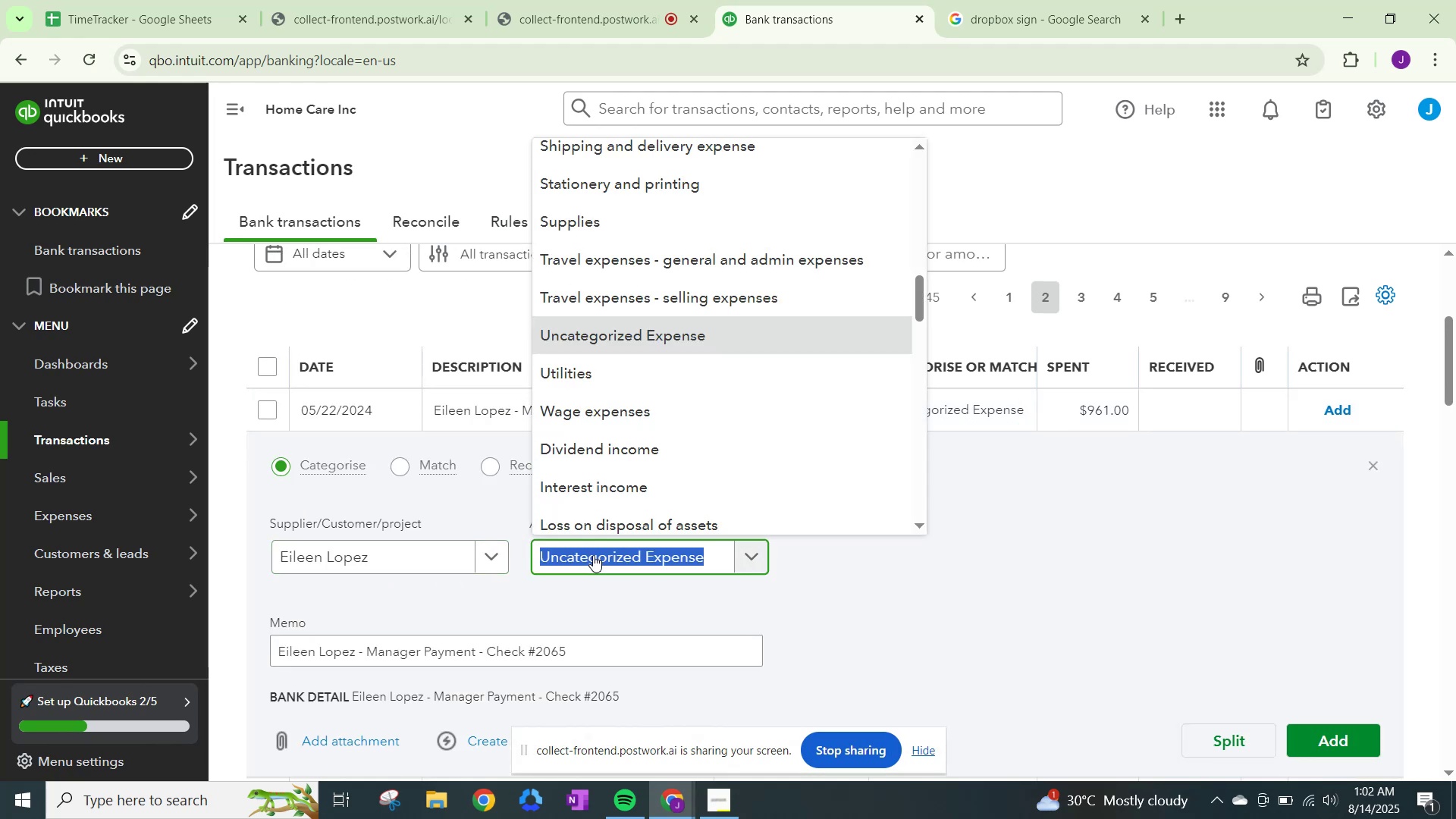 
type(man)
 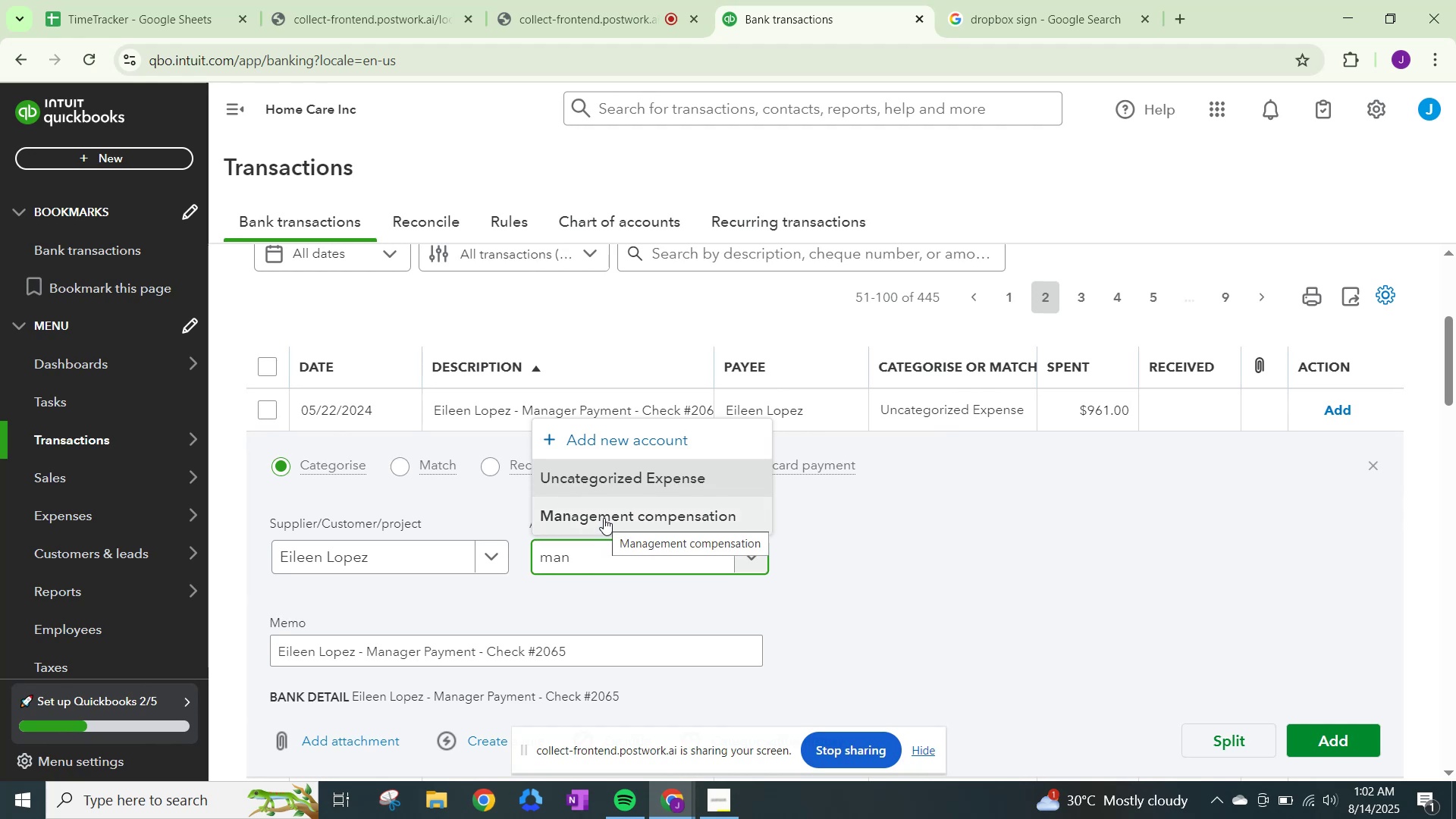 
wait(11.14)
 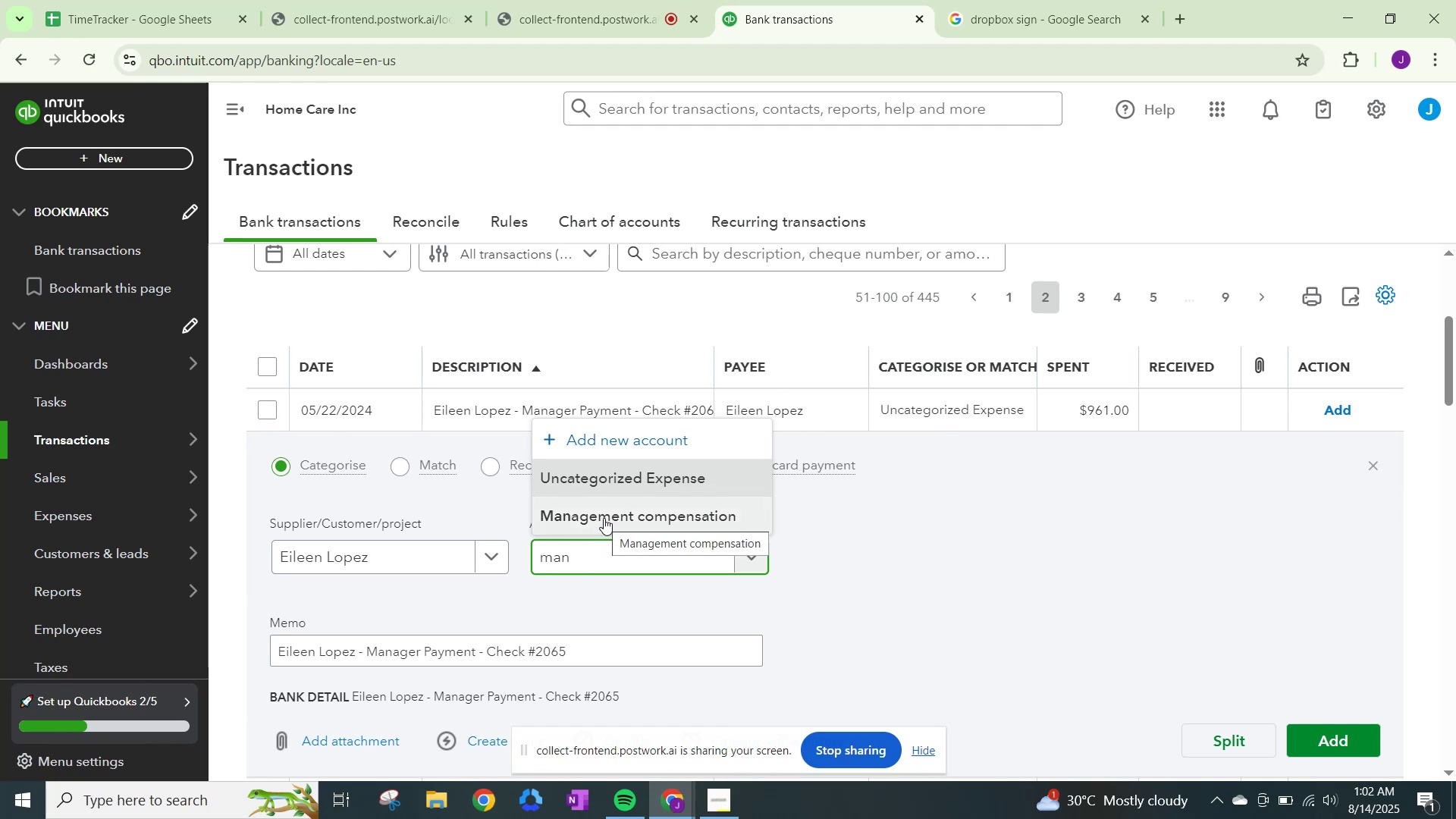 
left_click_drag(start_coordinate=[1023, 0], to_coordinate=[1018, 7])
 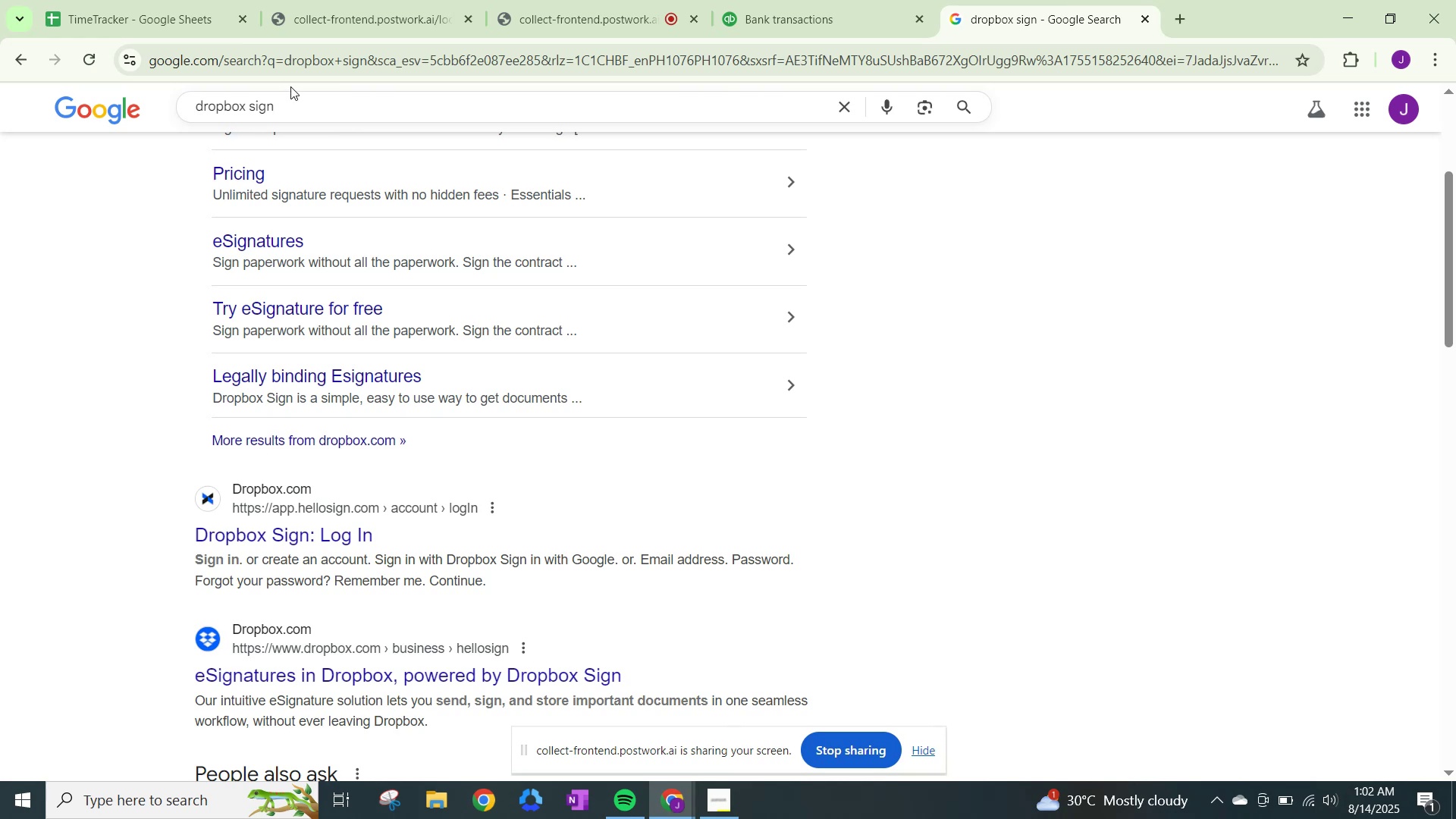 
left_click_drag(start_coordinate=[310, 107], to_coordinate=[0, 92])
 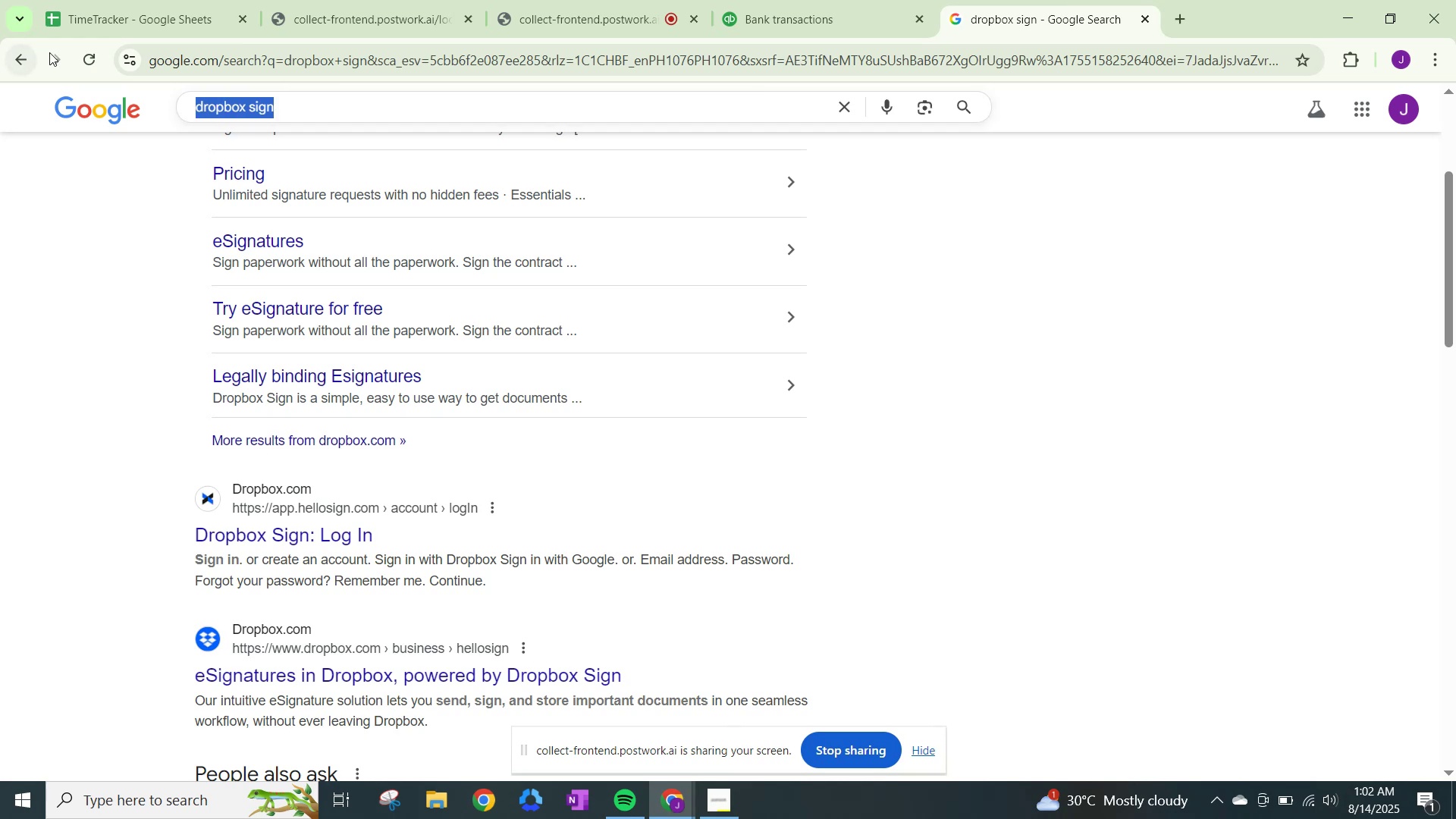 
type(management compensation)
 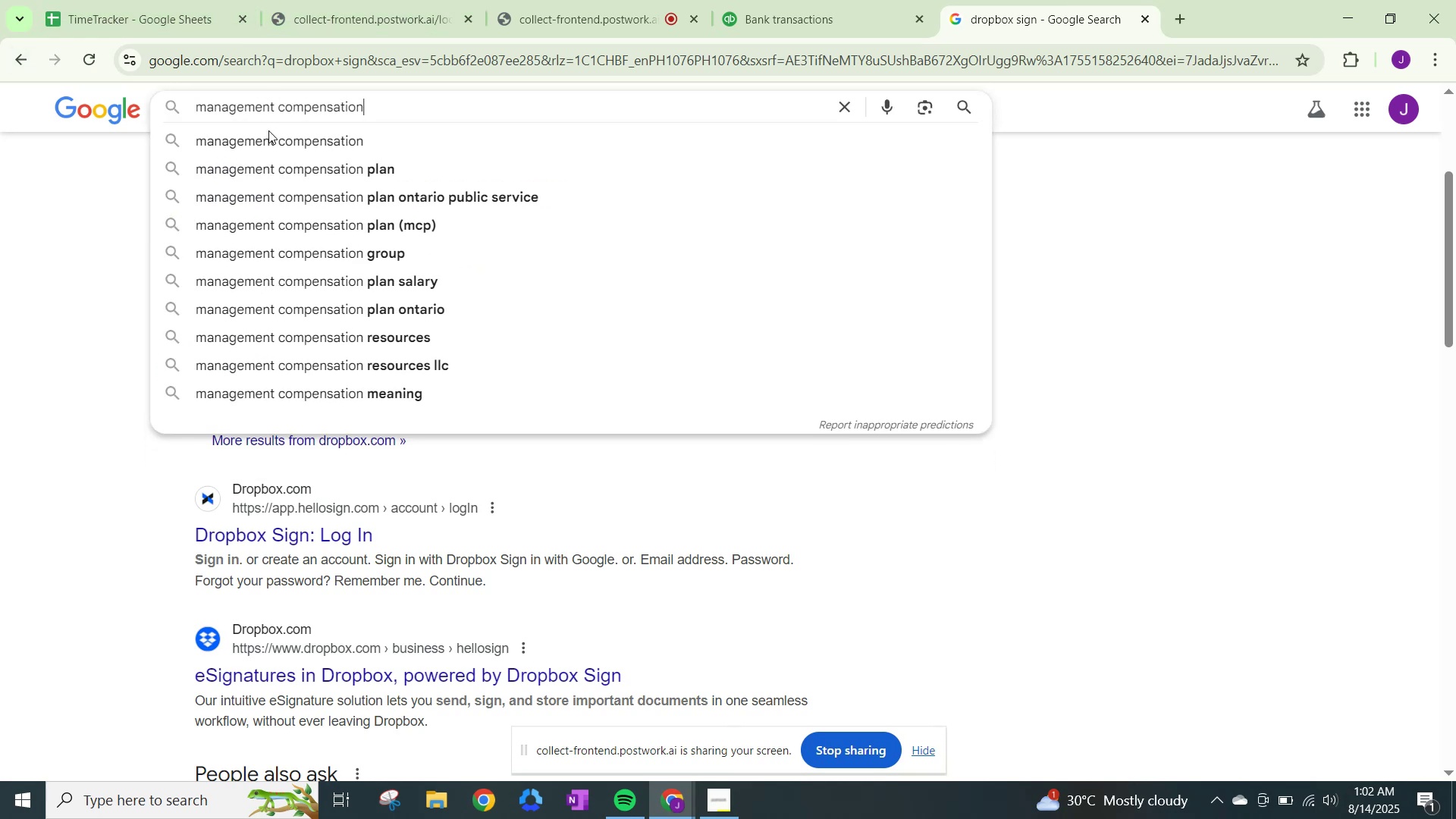 
left_click([289, 142])
 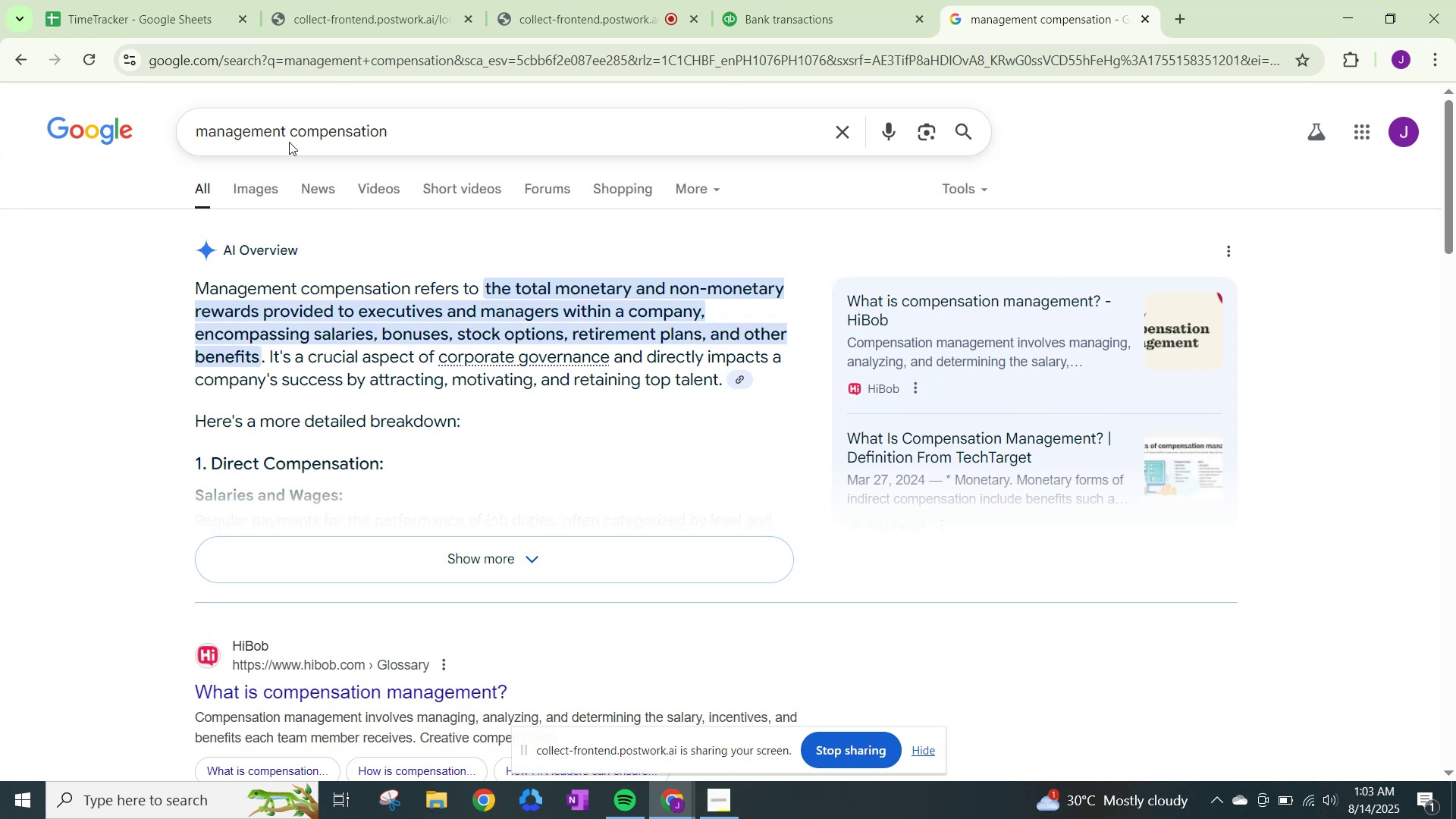 
wait(6.66)
 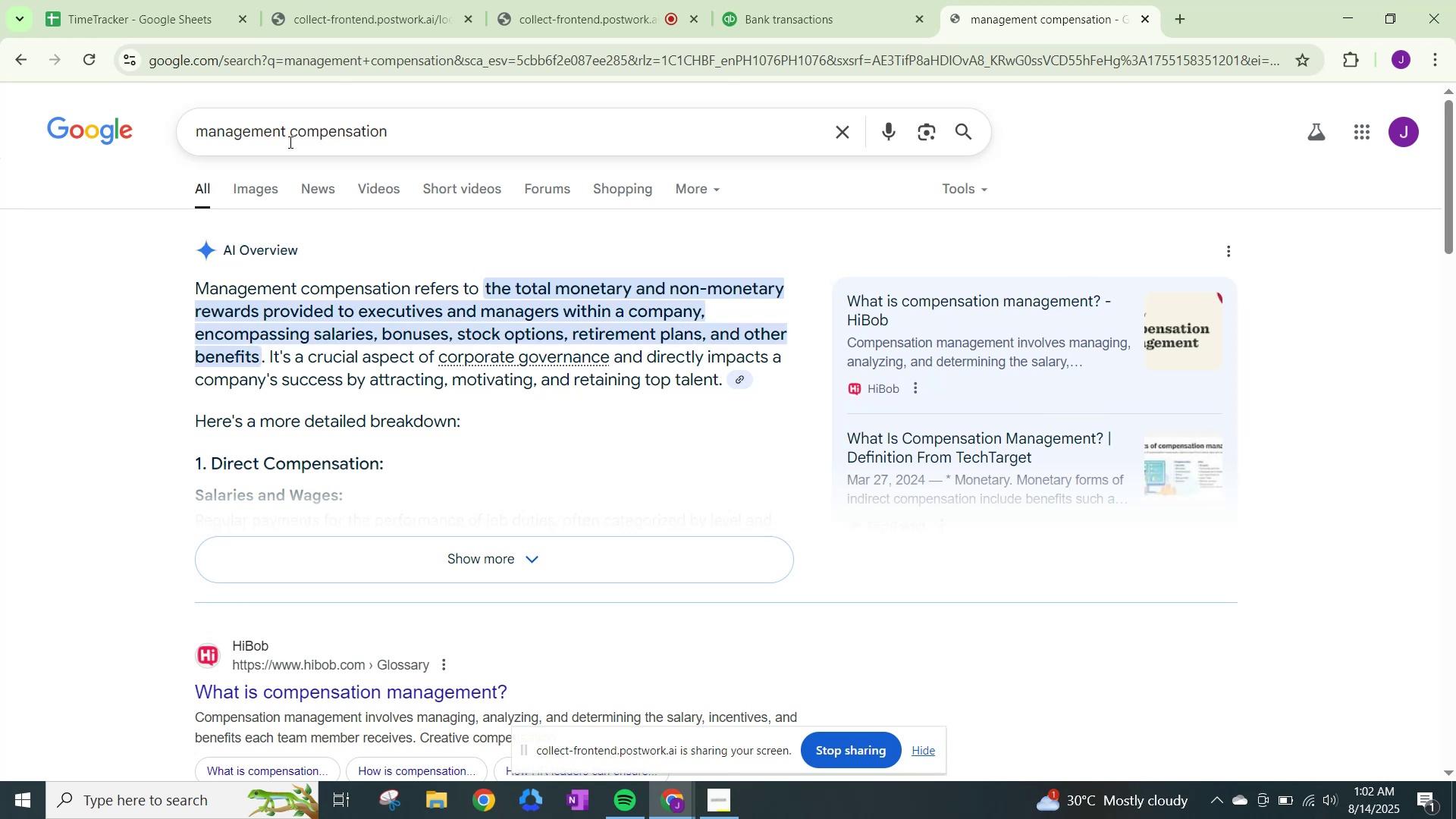 
left_click([846, 0])
 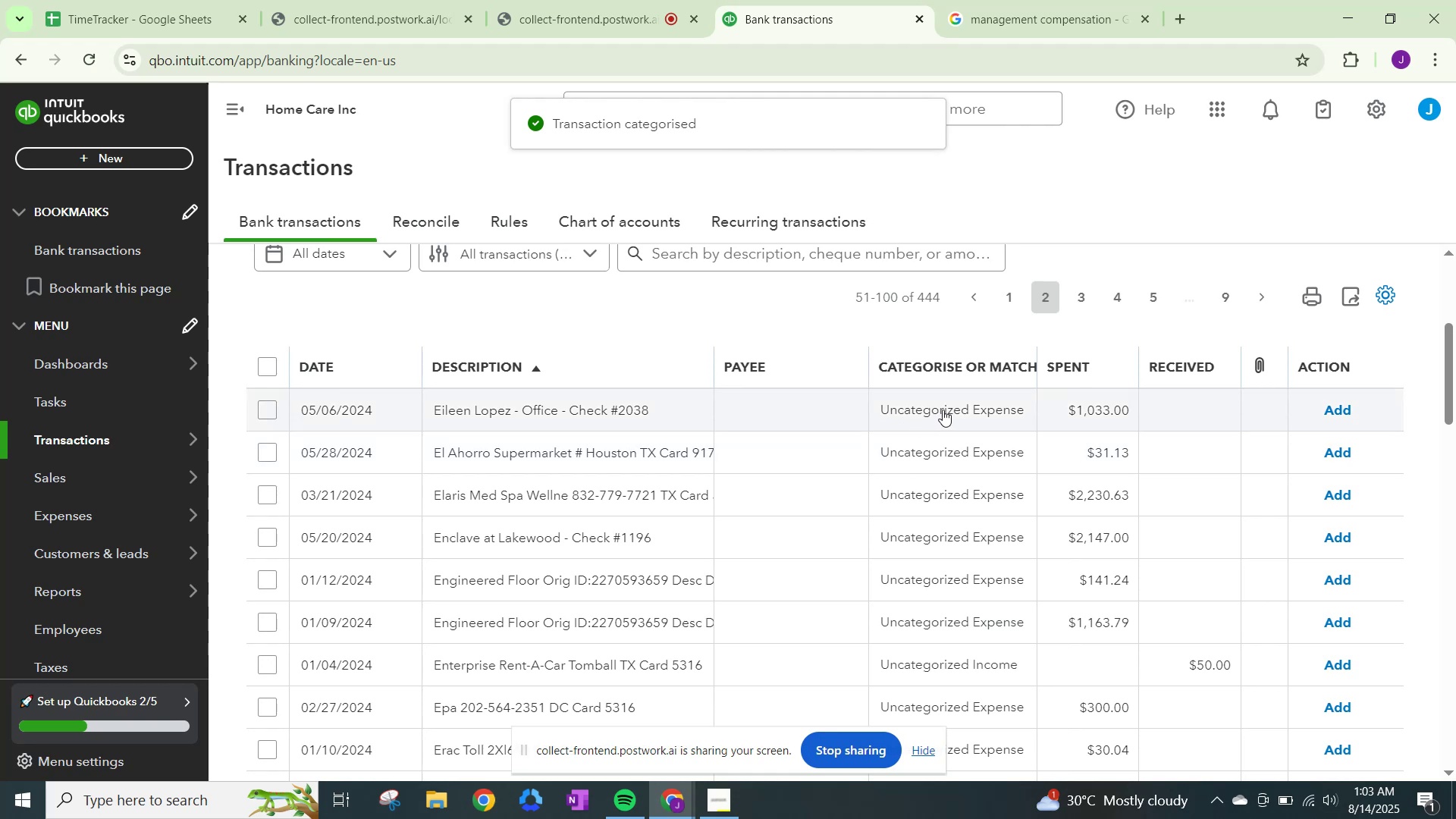 
wait(21.49)
 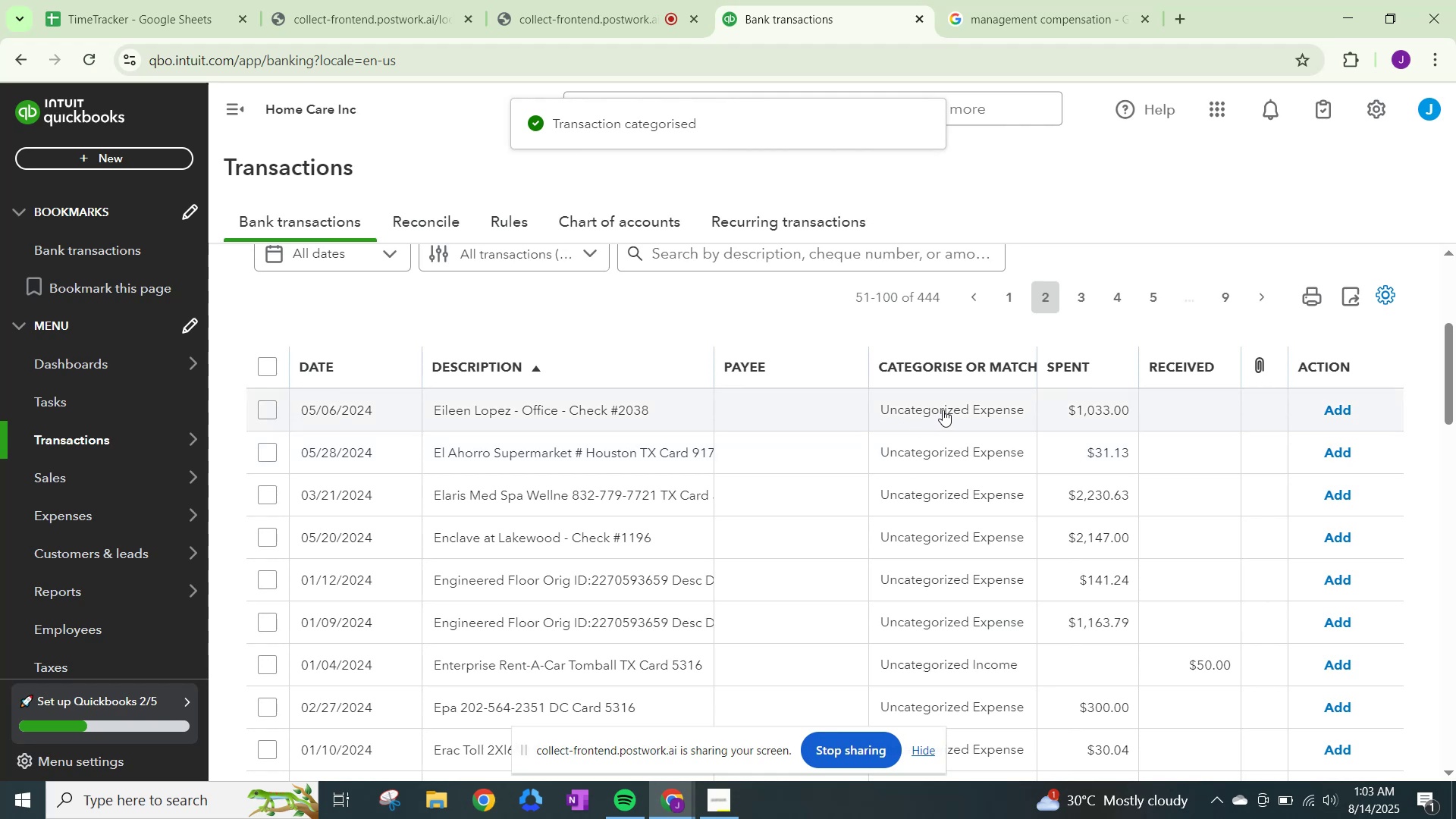 
left_click([943, 409])
 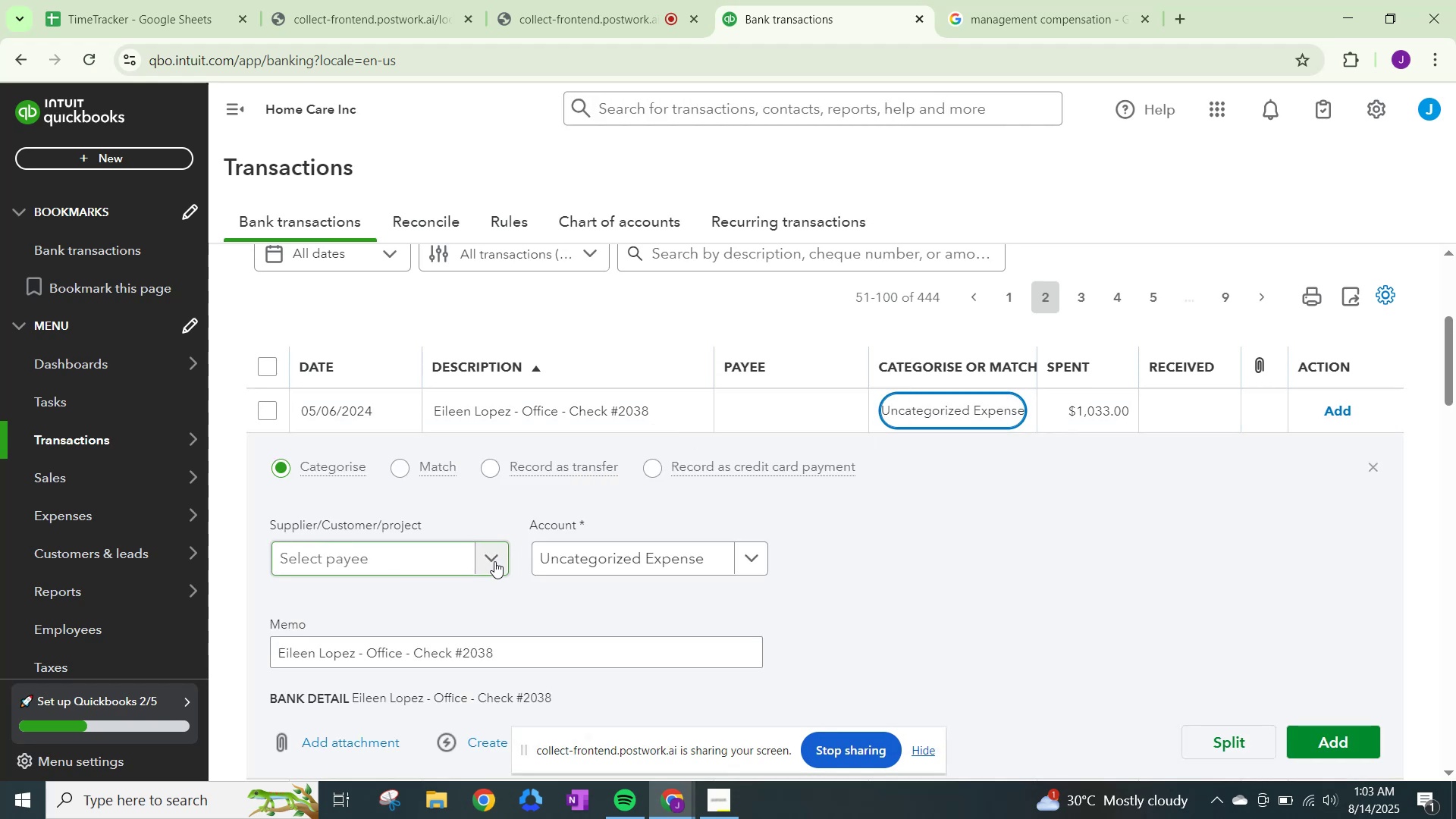 
left_click([490, 564])
 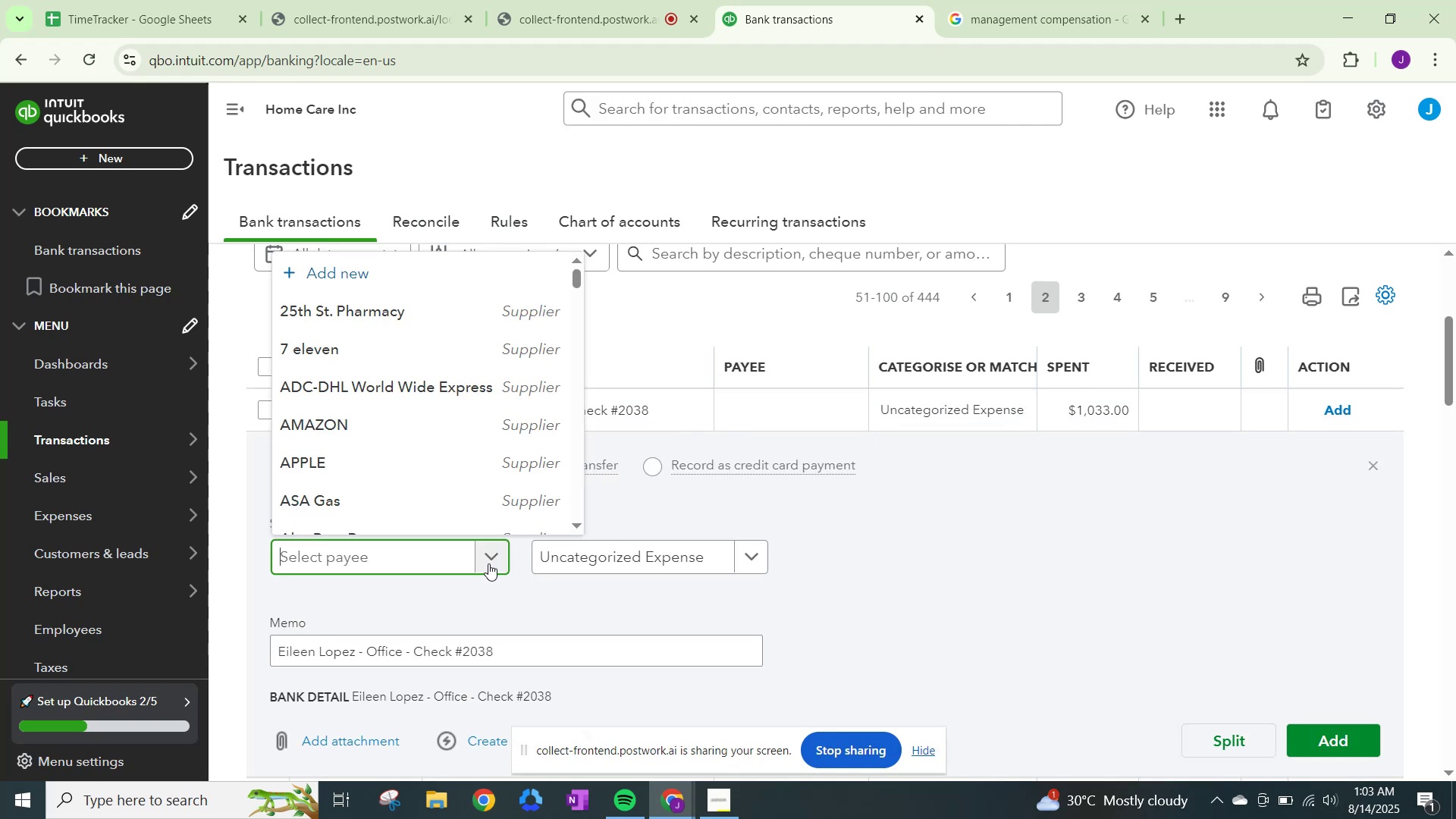 
key(Control+V)
 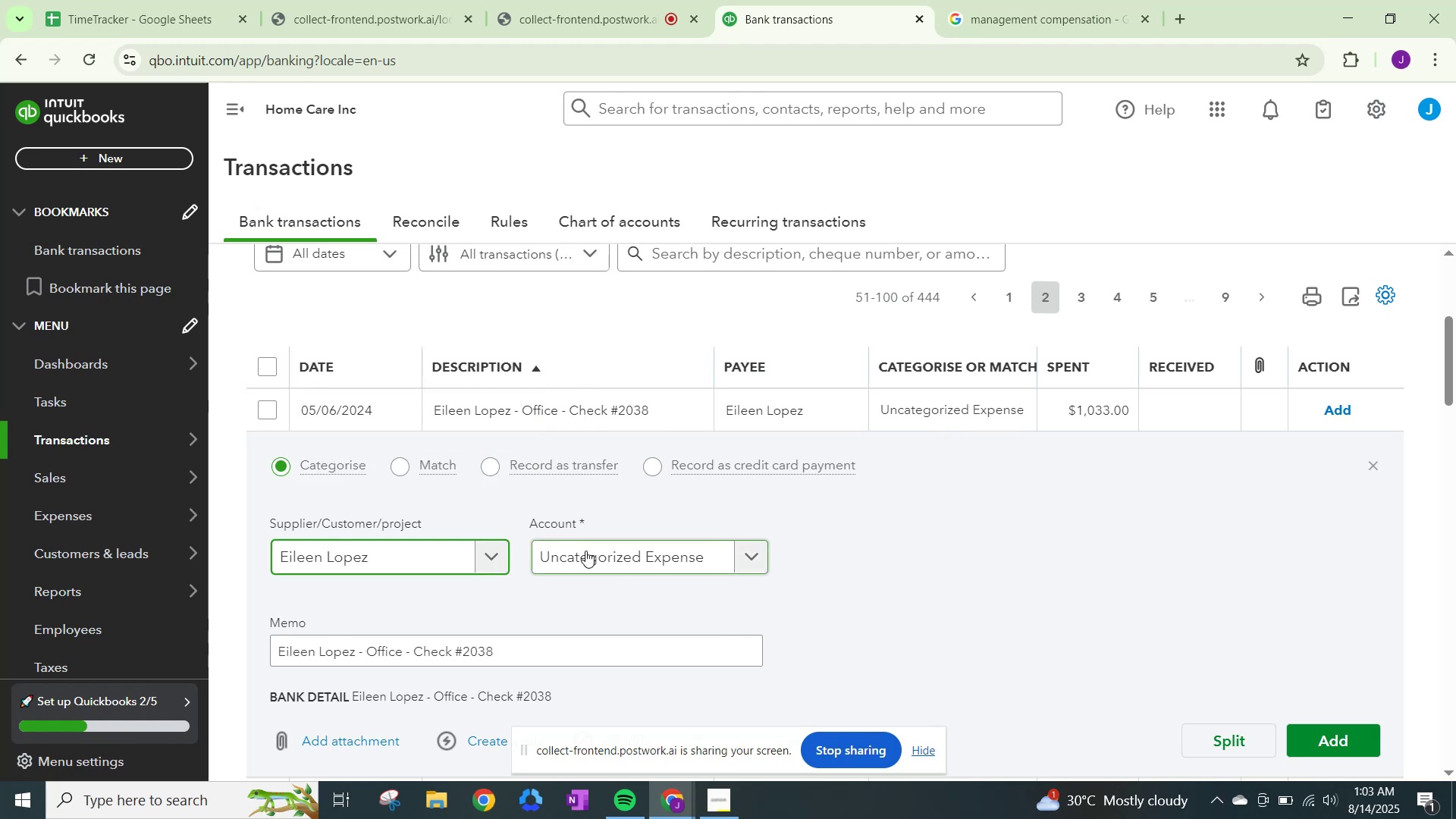 
left_click([586, 550])
 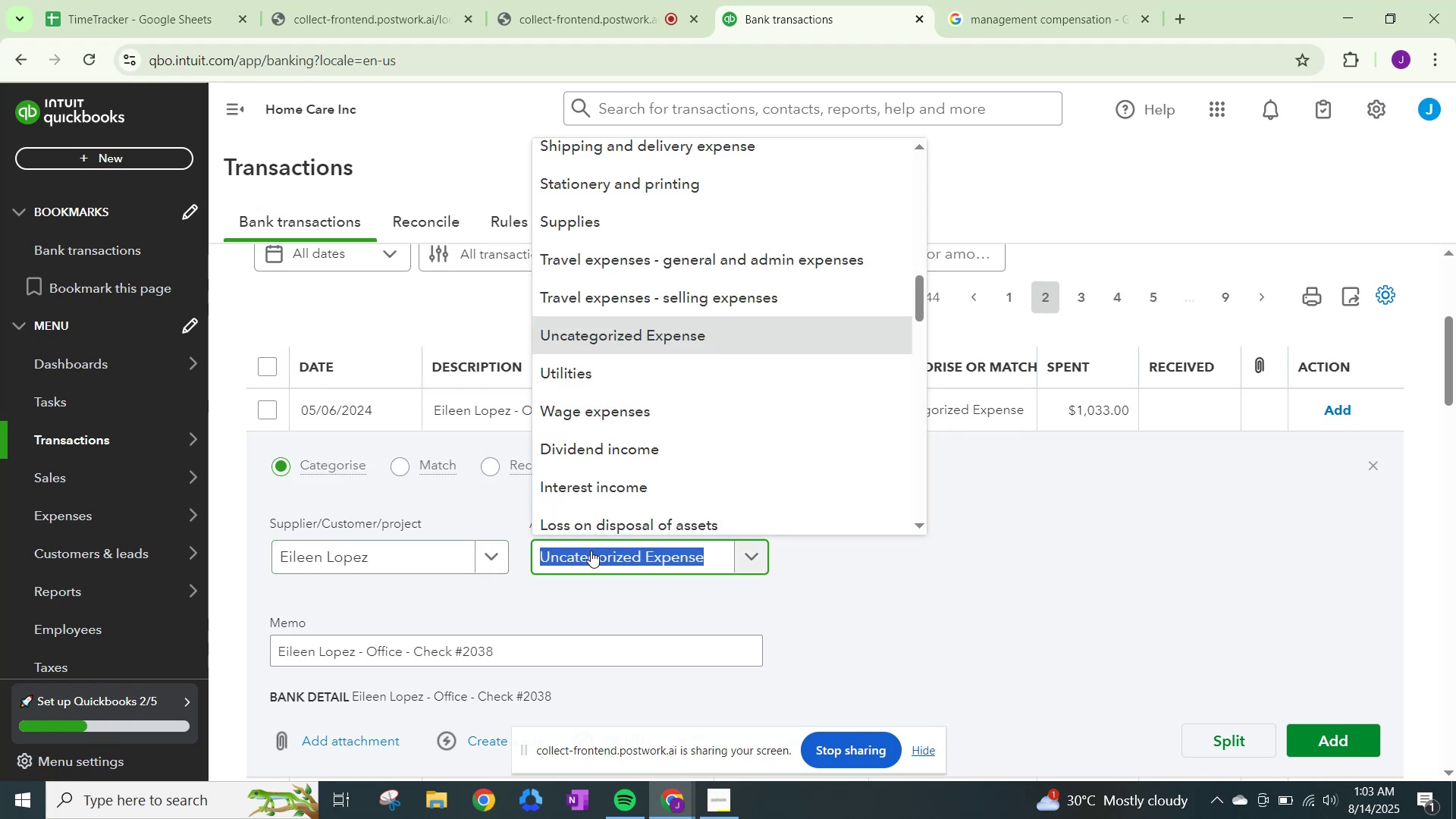 
type(office)
 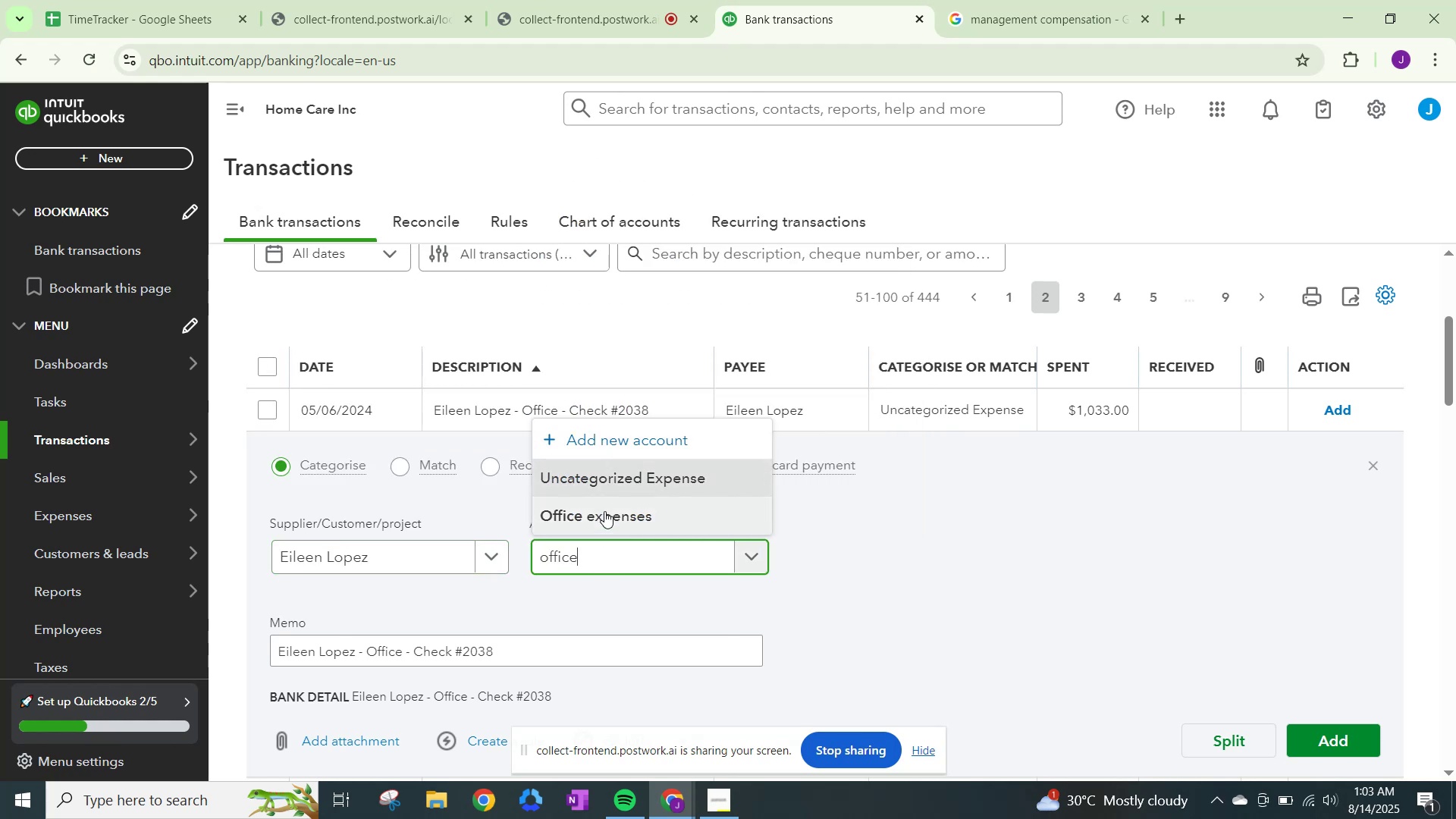 
left_click([604, 511])
 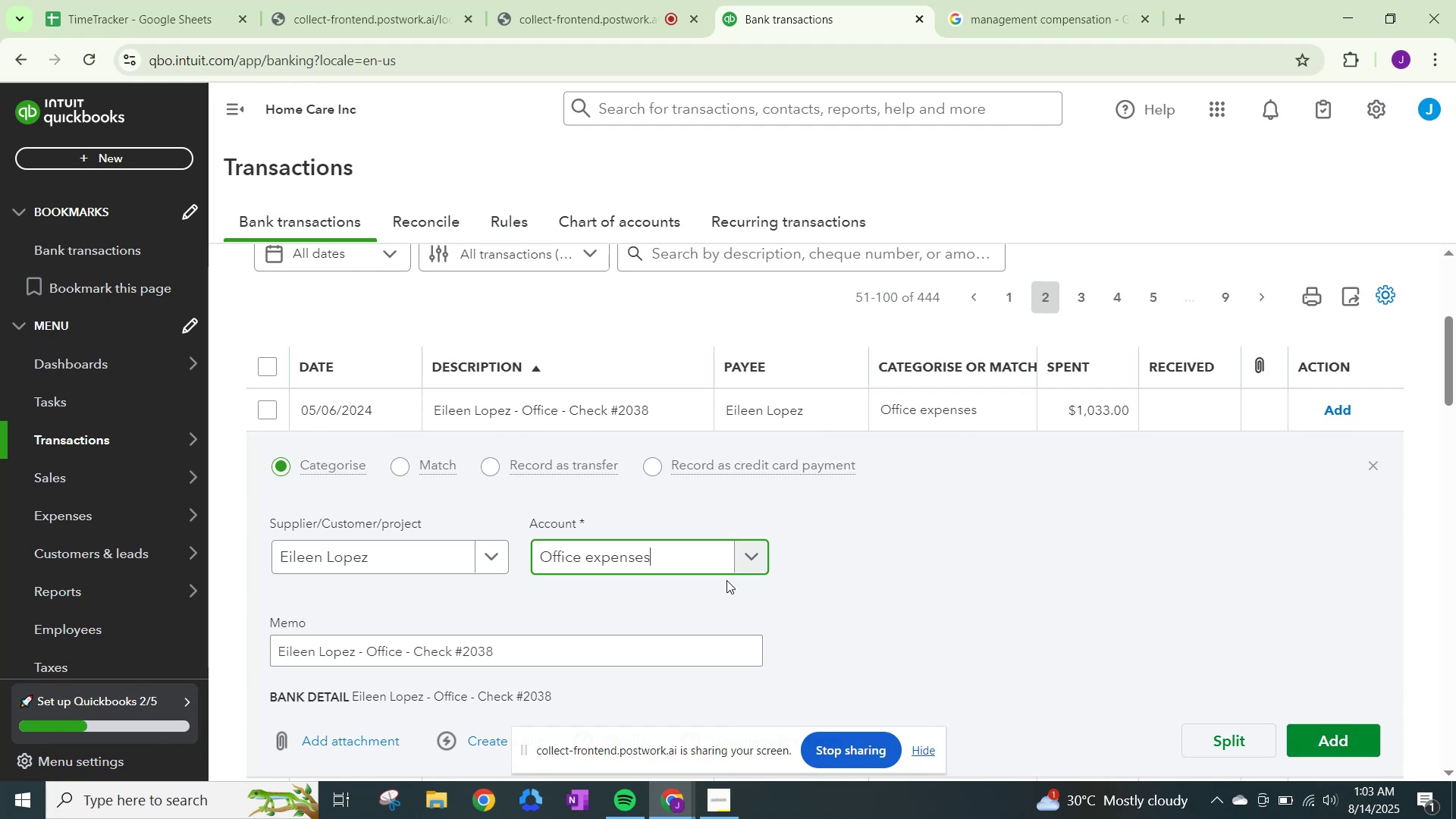 
wait(7.87)
 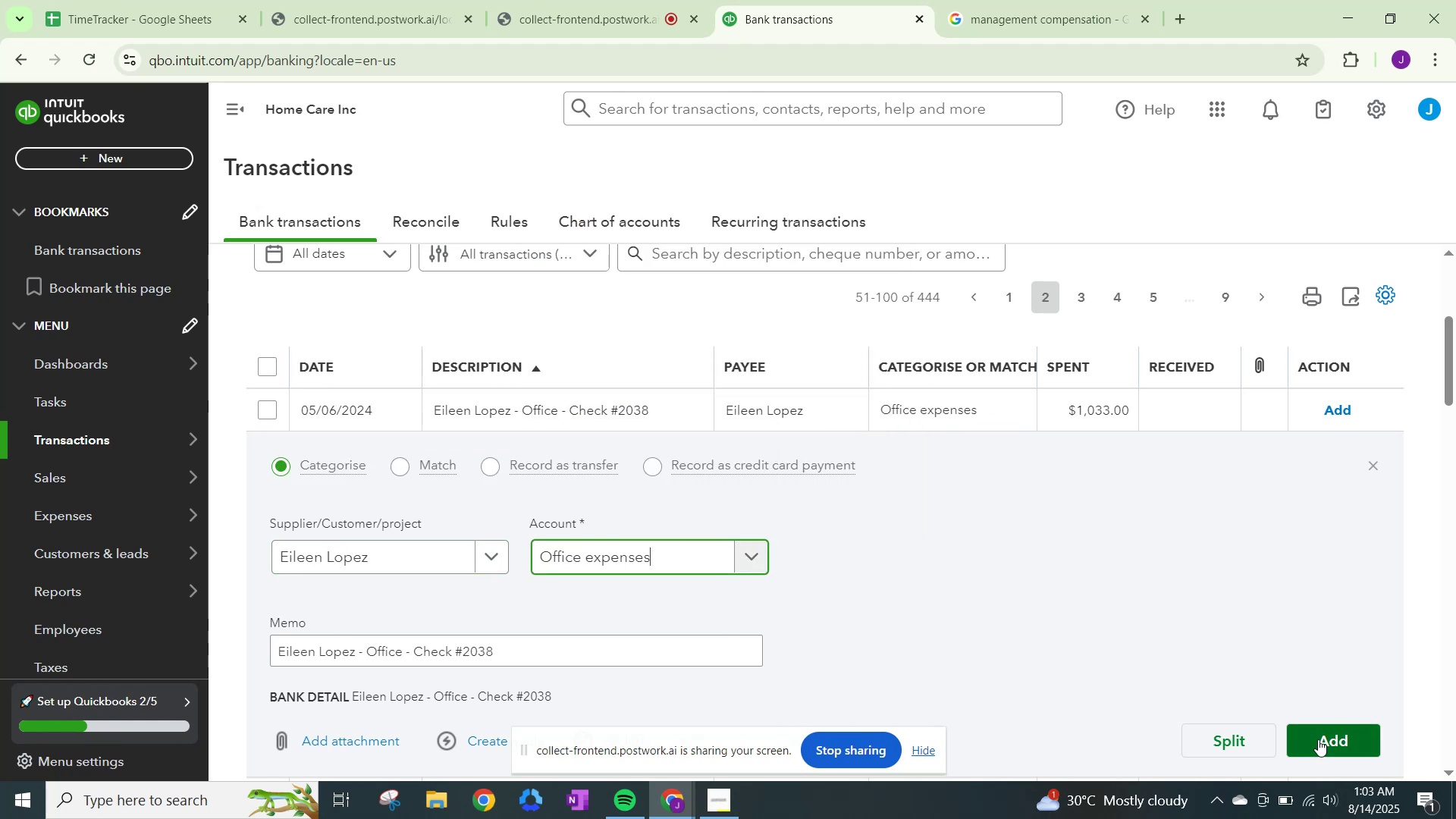 
left_click([745, 559])
 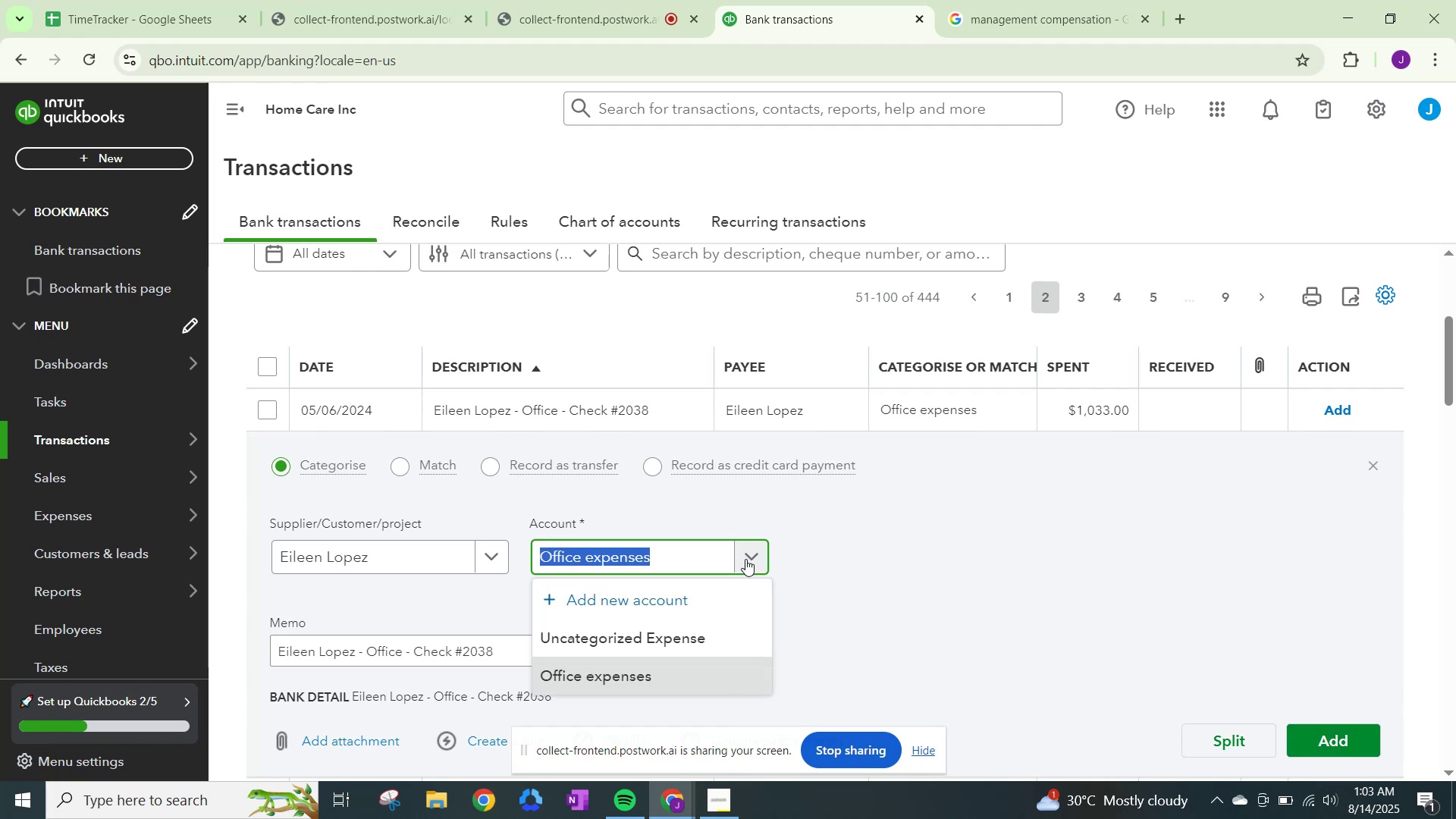 
type(wage)
 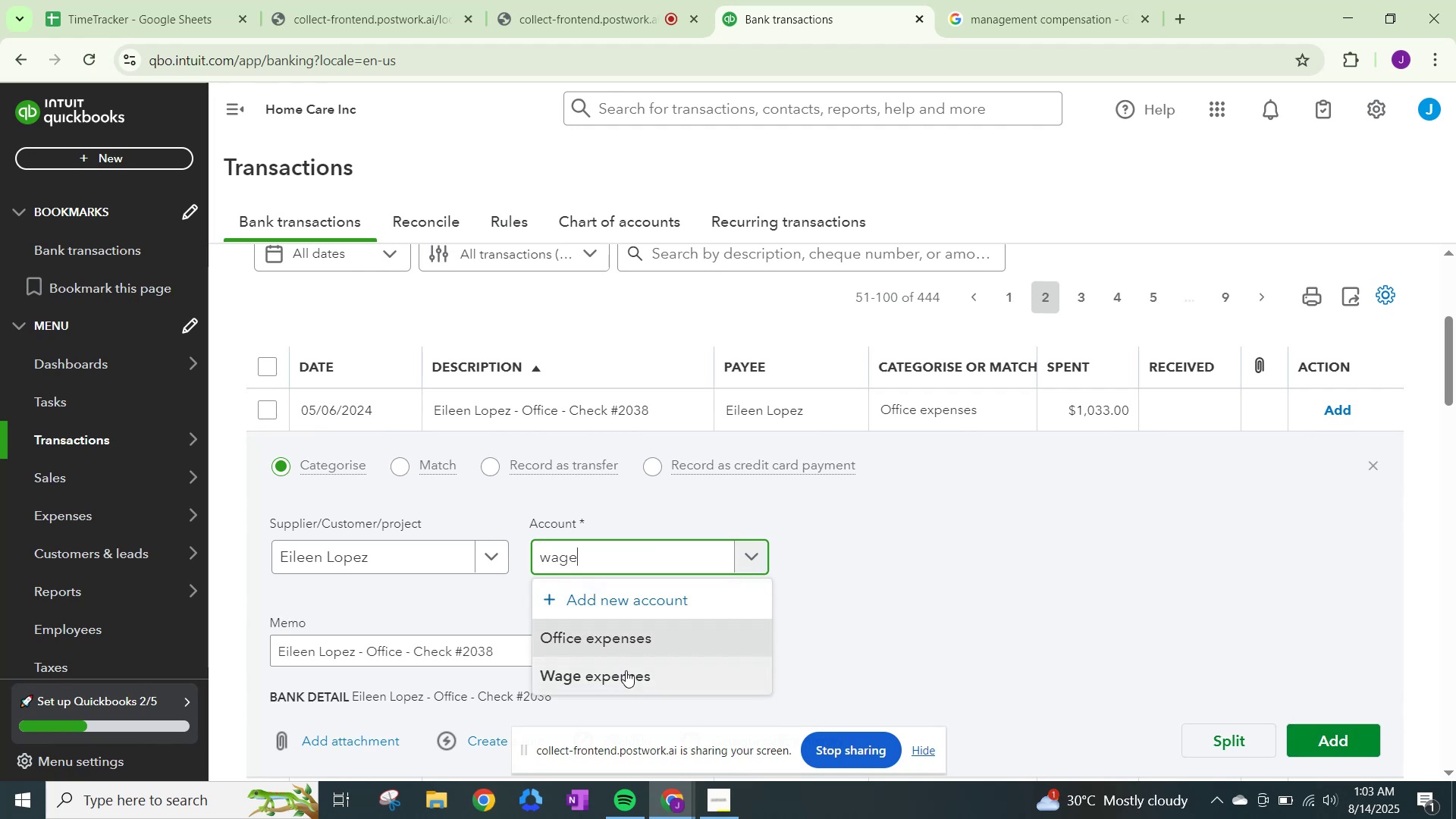 
left_click([626, 672])
 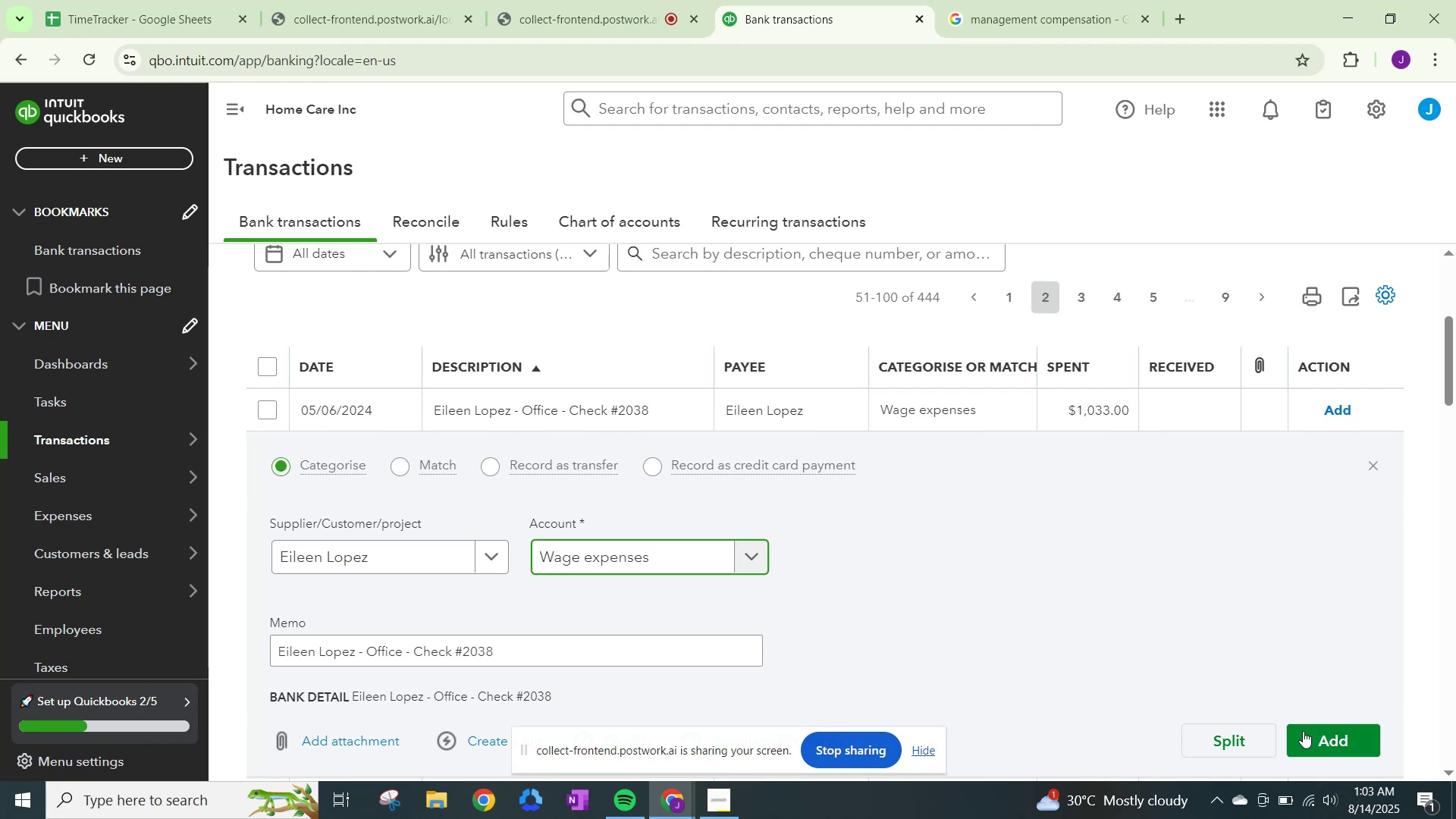 
left_click([1320, 750])
 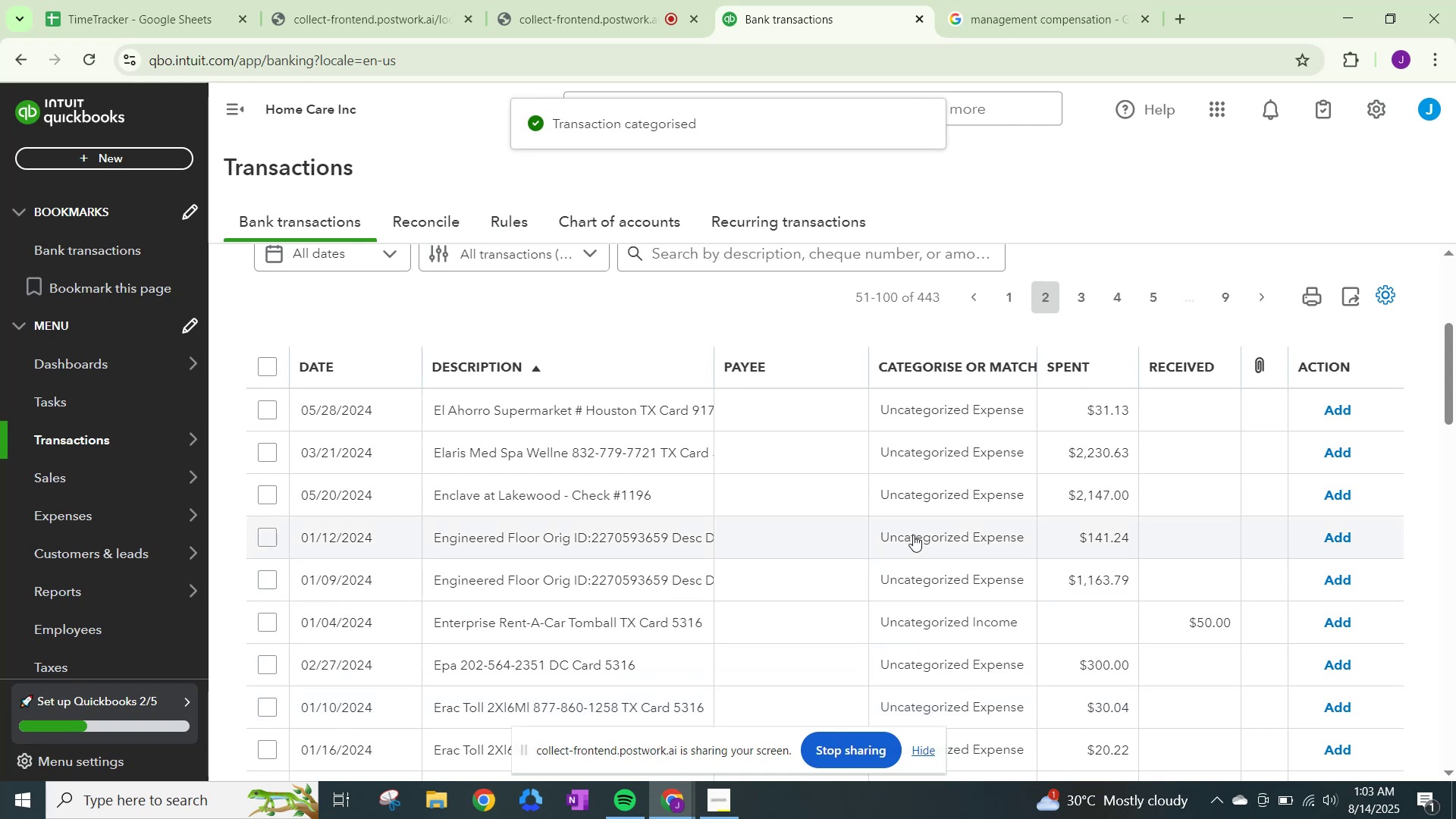 
wait(10.56)
 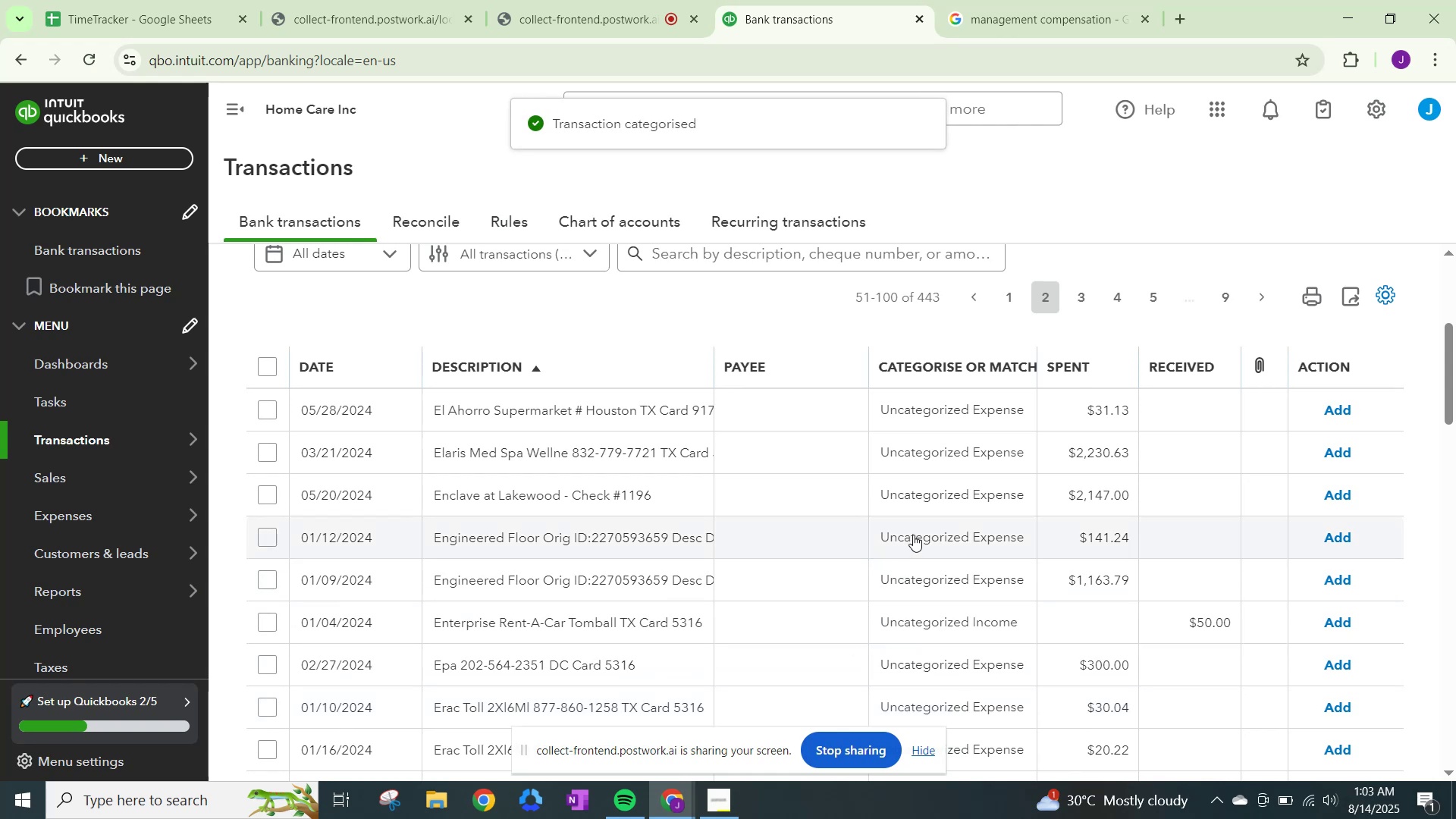 
scroll: coordinate [908, 576], scroll_direction: down, amount: 6.0
 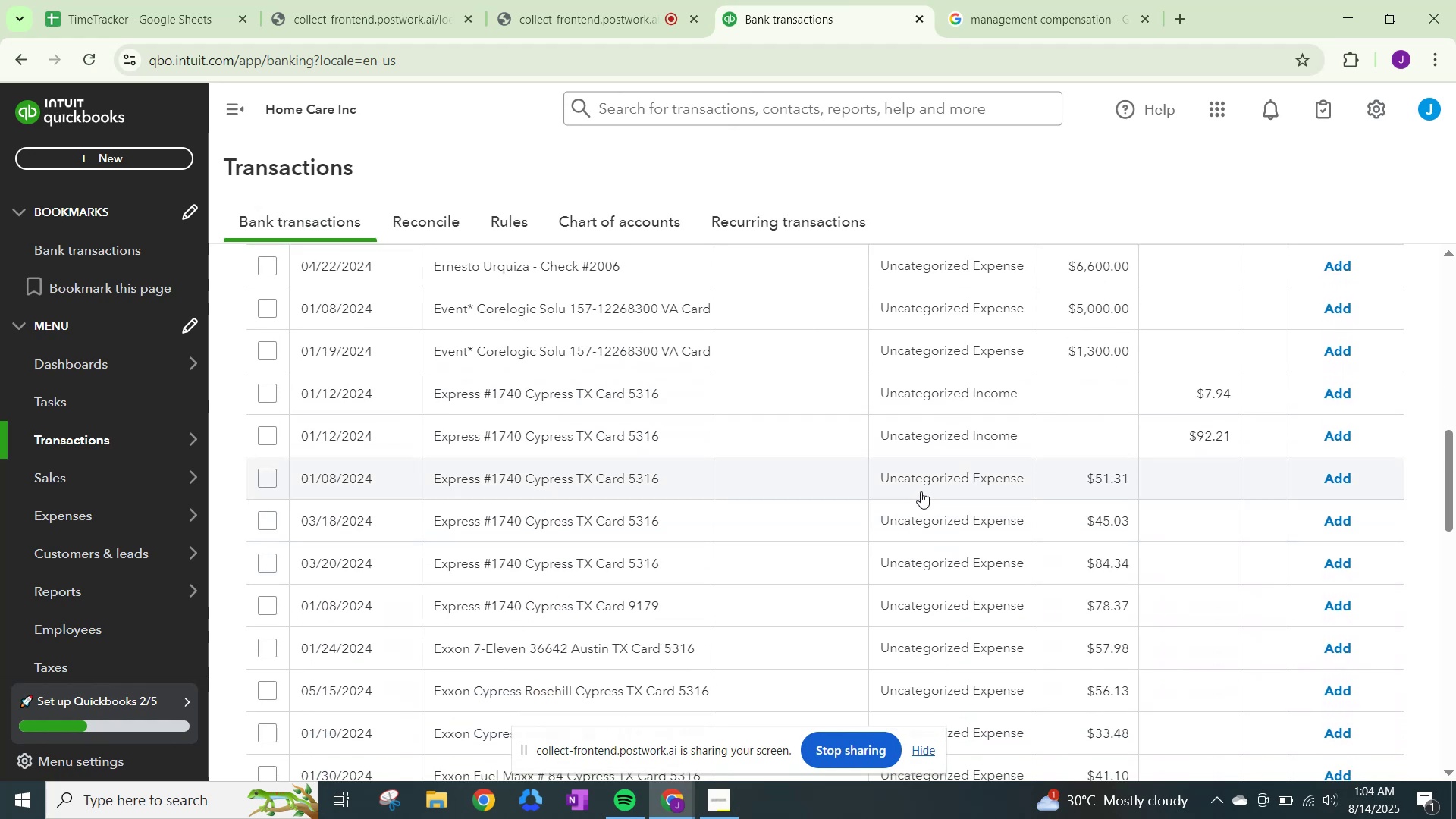 
wait(7.06)
 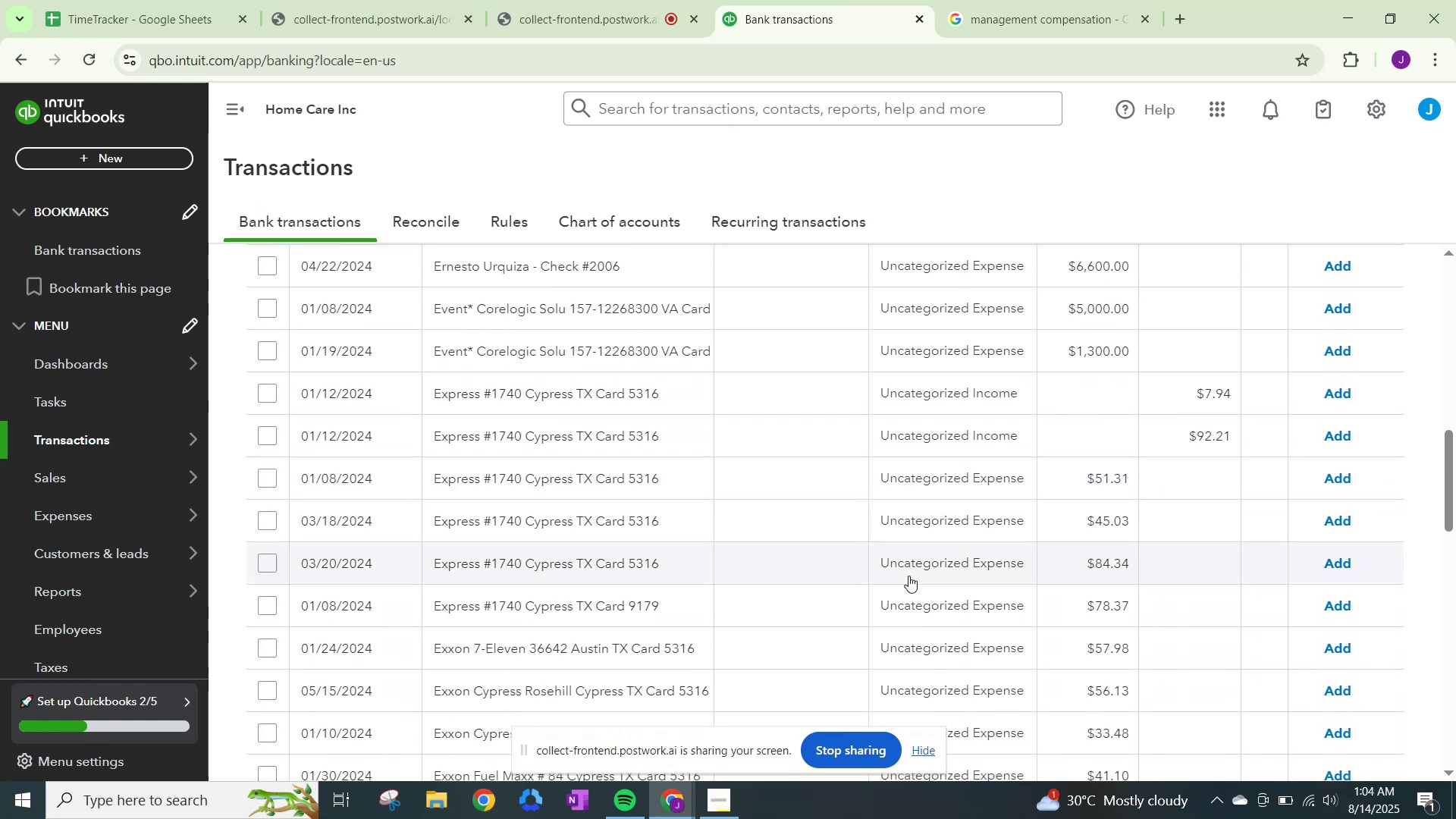 
left_click([996, 0])
 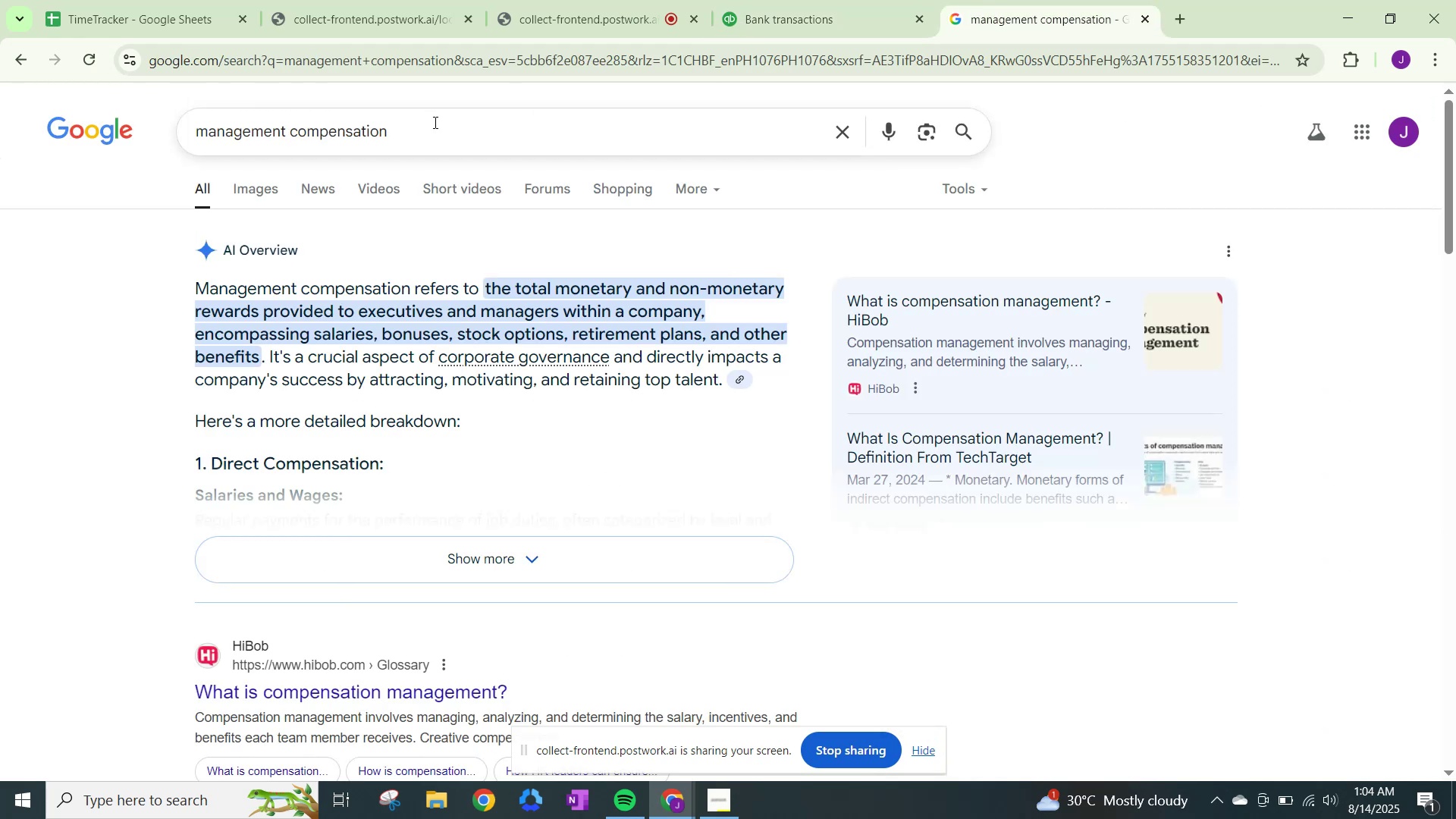 
left_click_drag(start_coordinate=[419, 136], to_coordinate=[35, 142])
 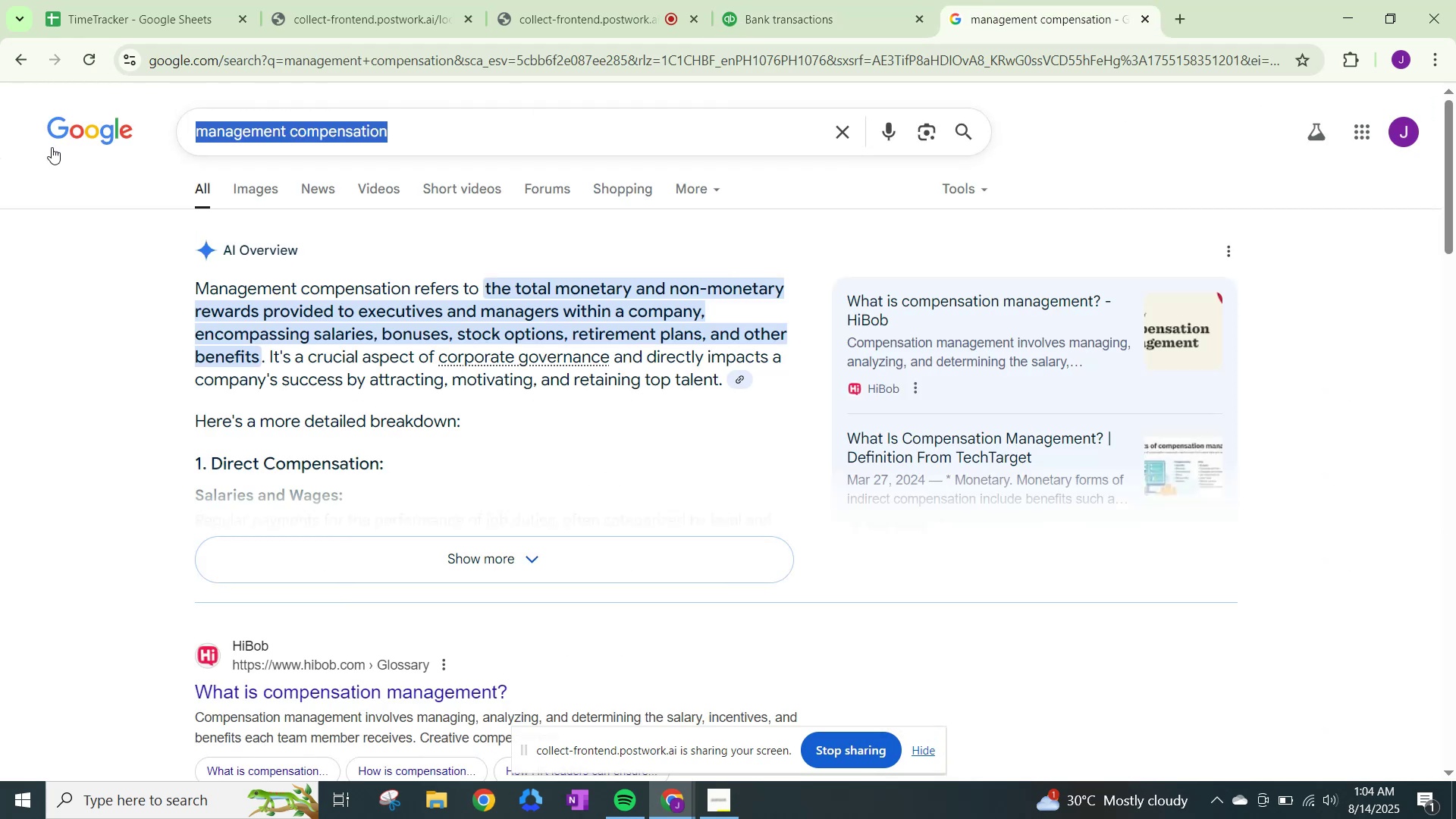 
type(express)
 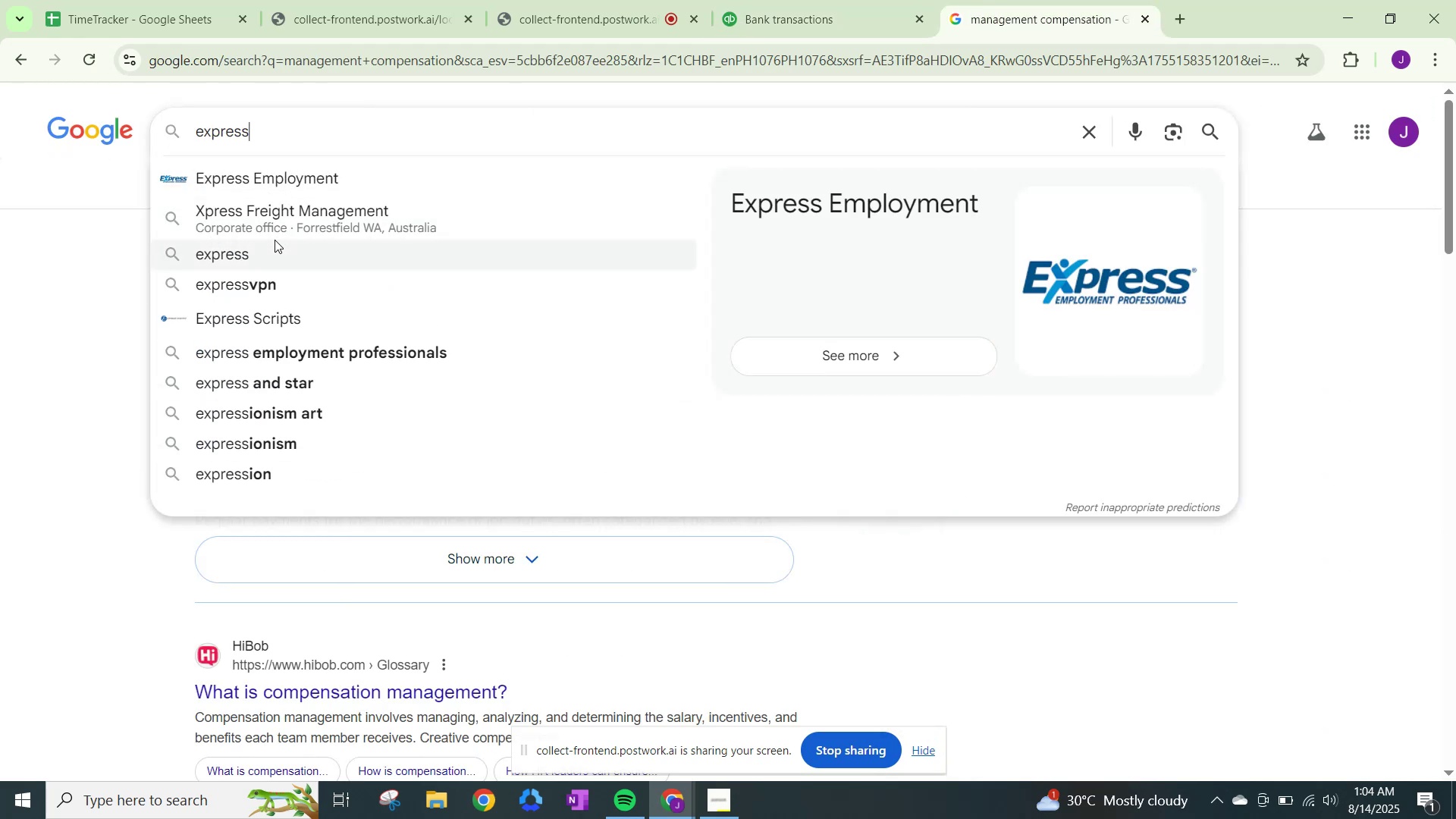 
left_click([275, 240])
 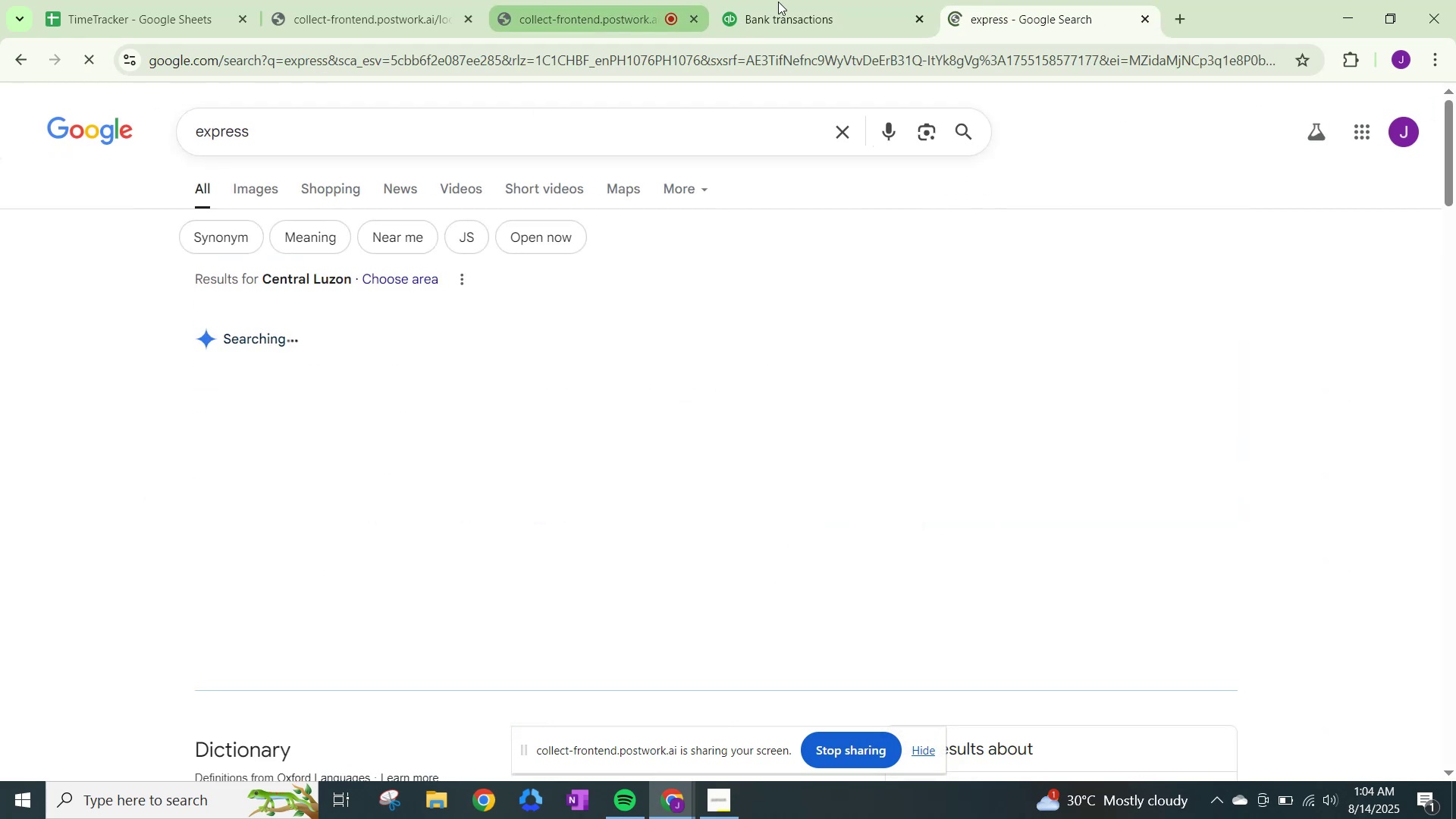 
left_click([808, 5])
 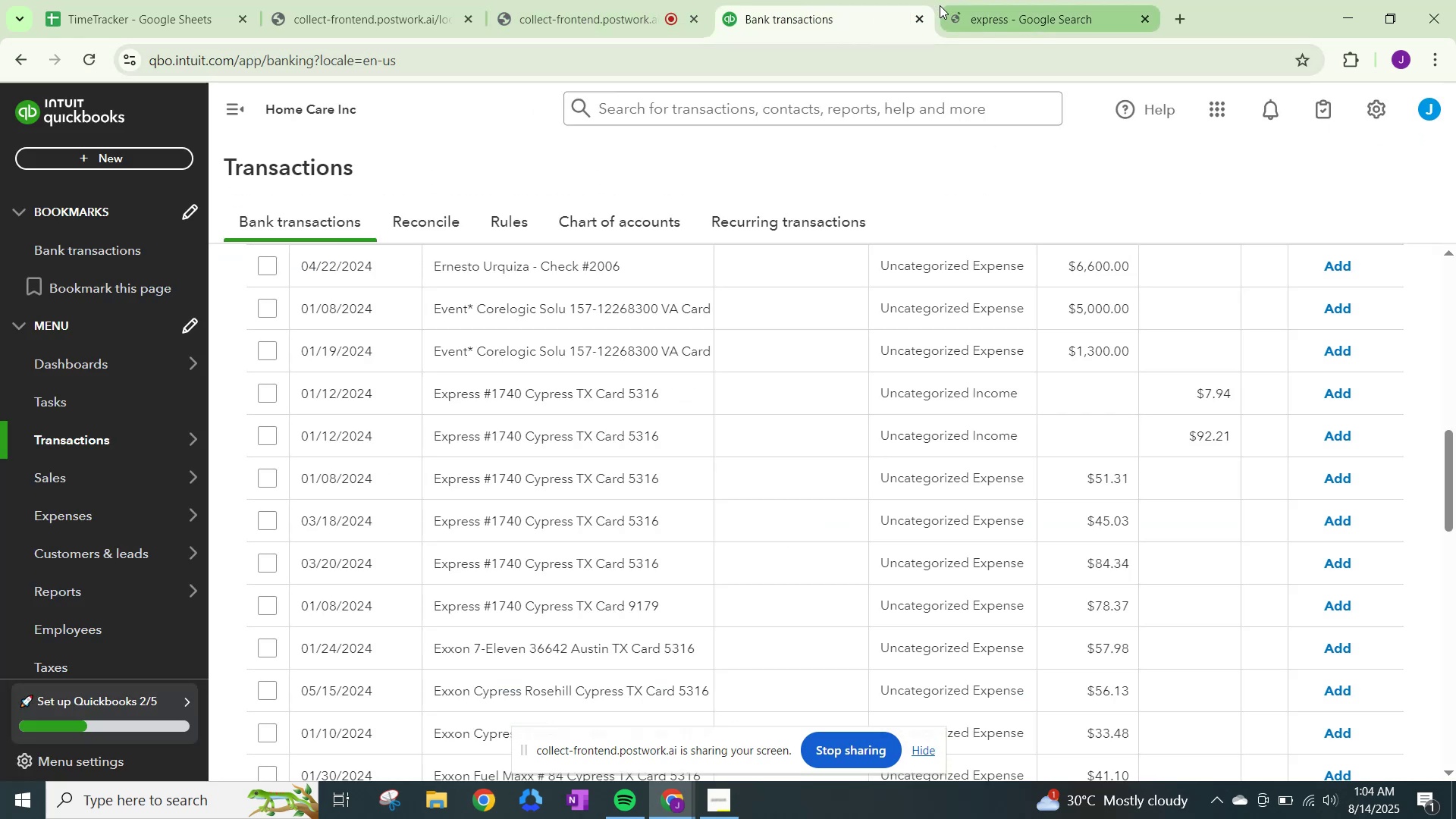 
left_click([940, 5])
 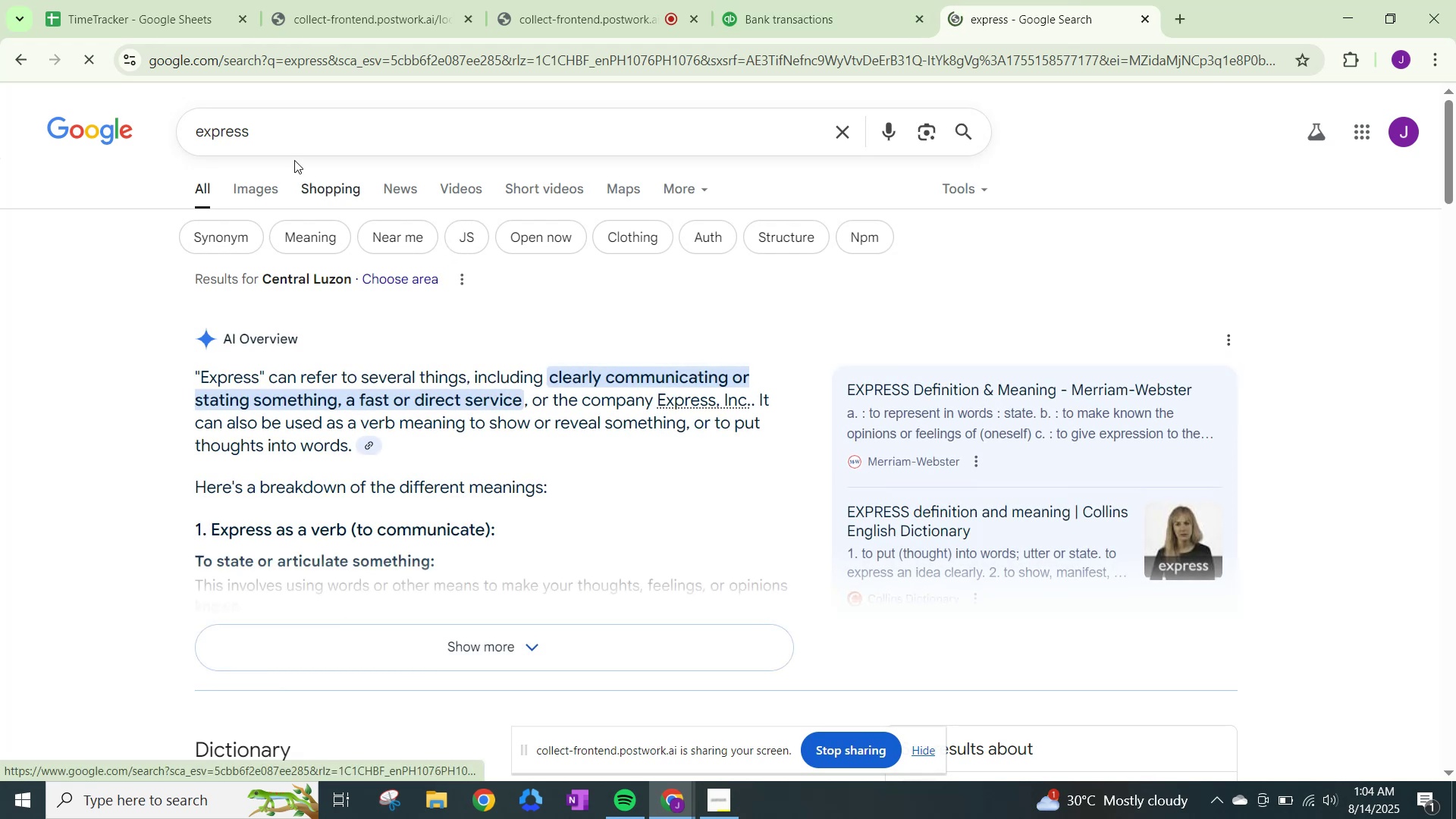 
left_click([312, 127])
 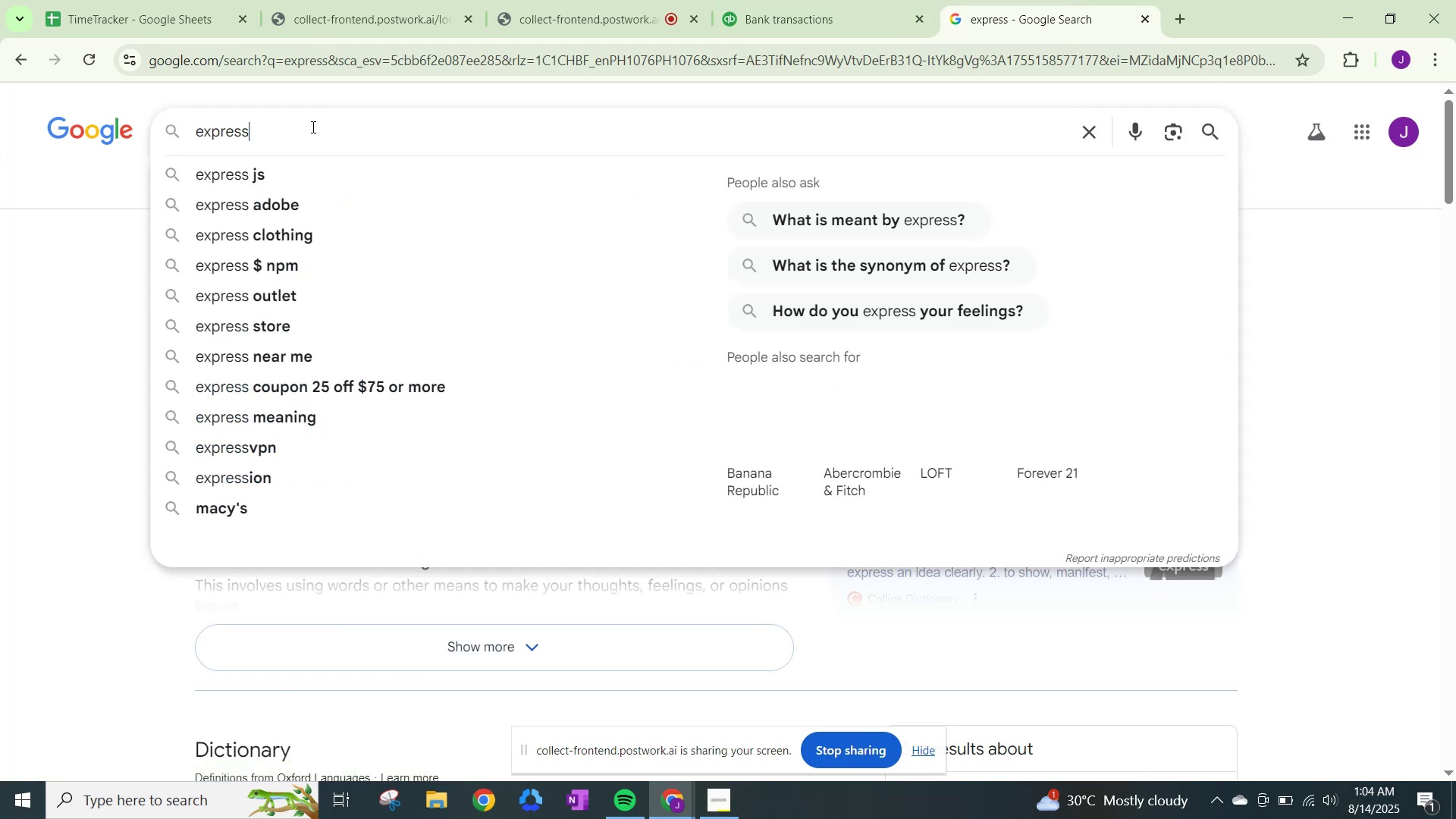 
type( cypress)
 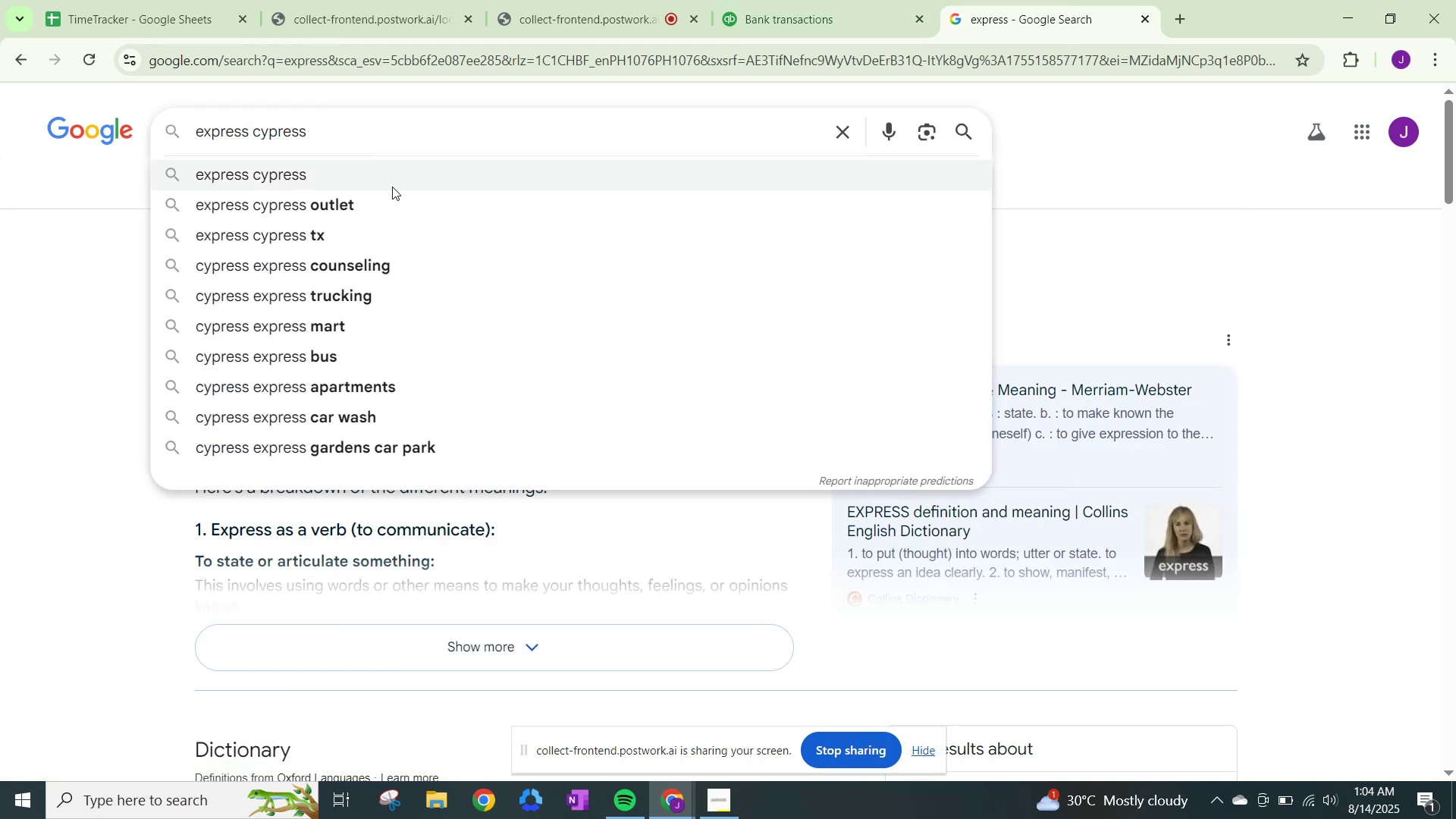 
left_click([391, 187])
 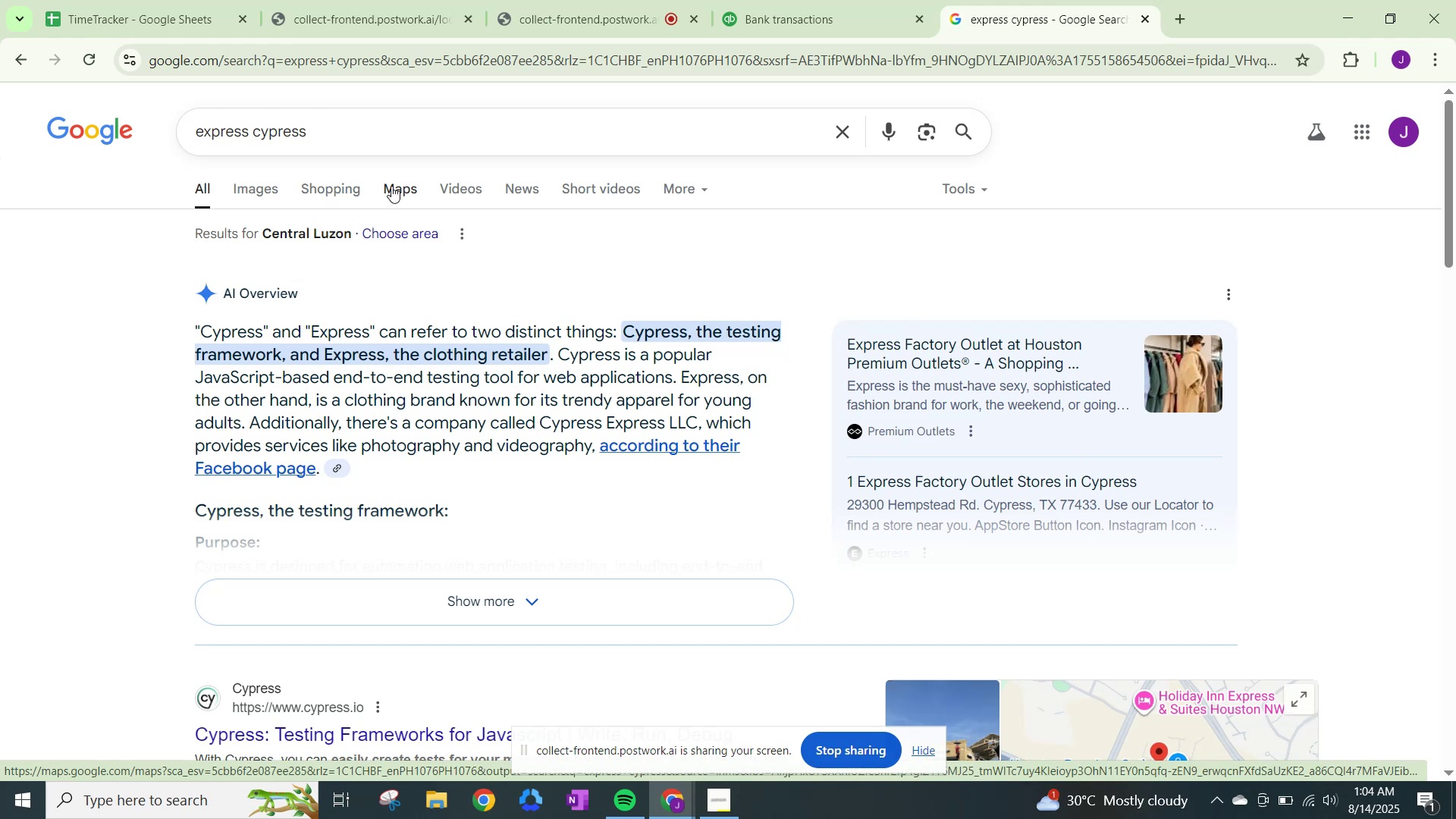 
wait(19.26)
 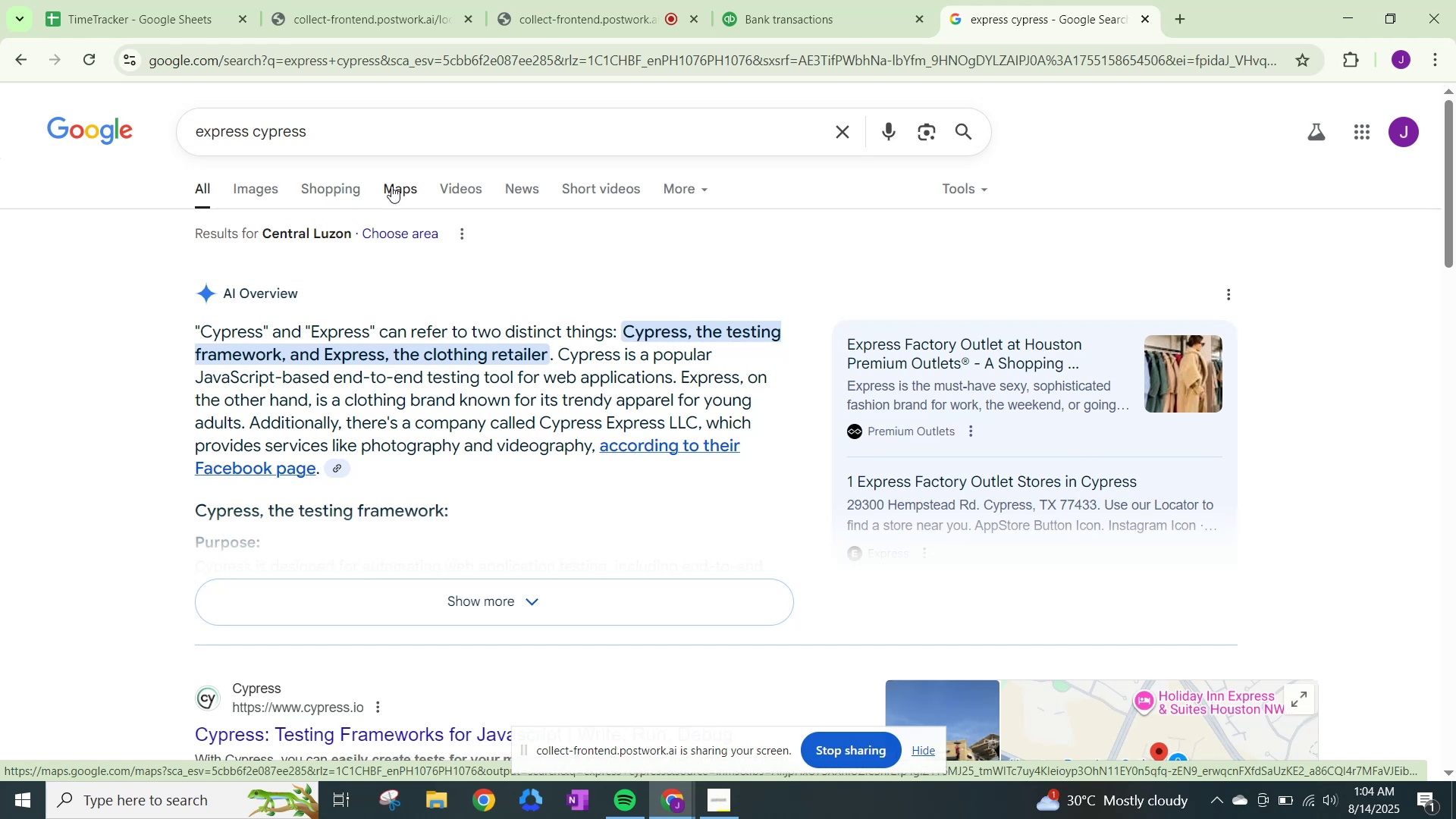 
scroll: coordinate [394, 229], scroll_direction: down, amount: 2.0
 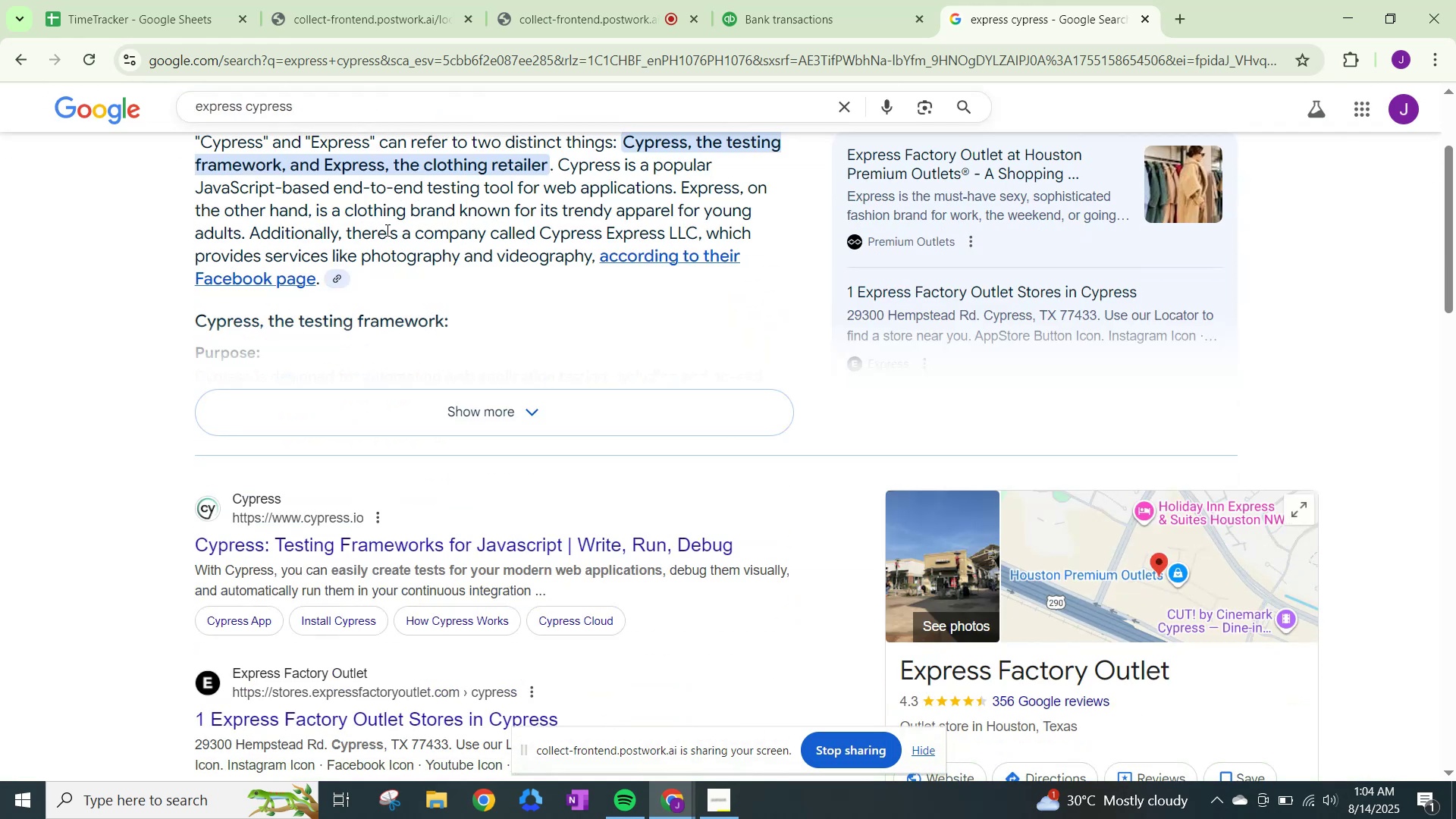 
wait(9.69)
 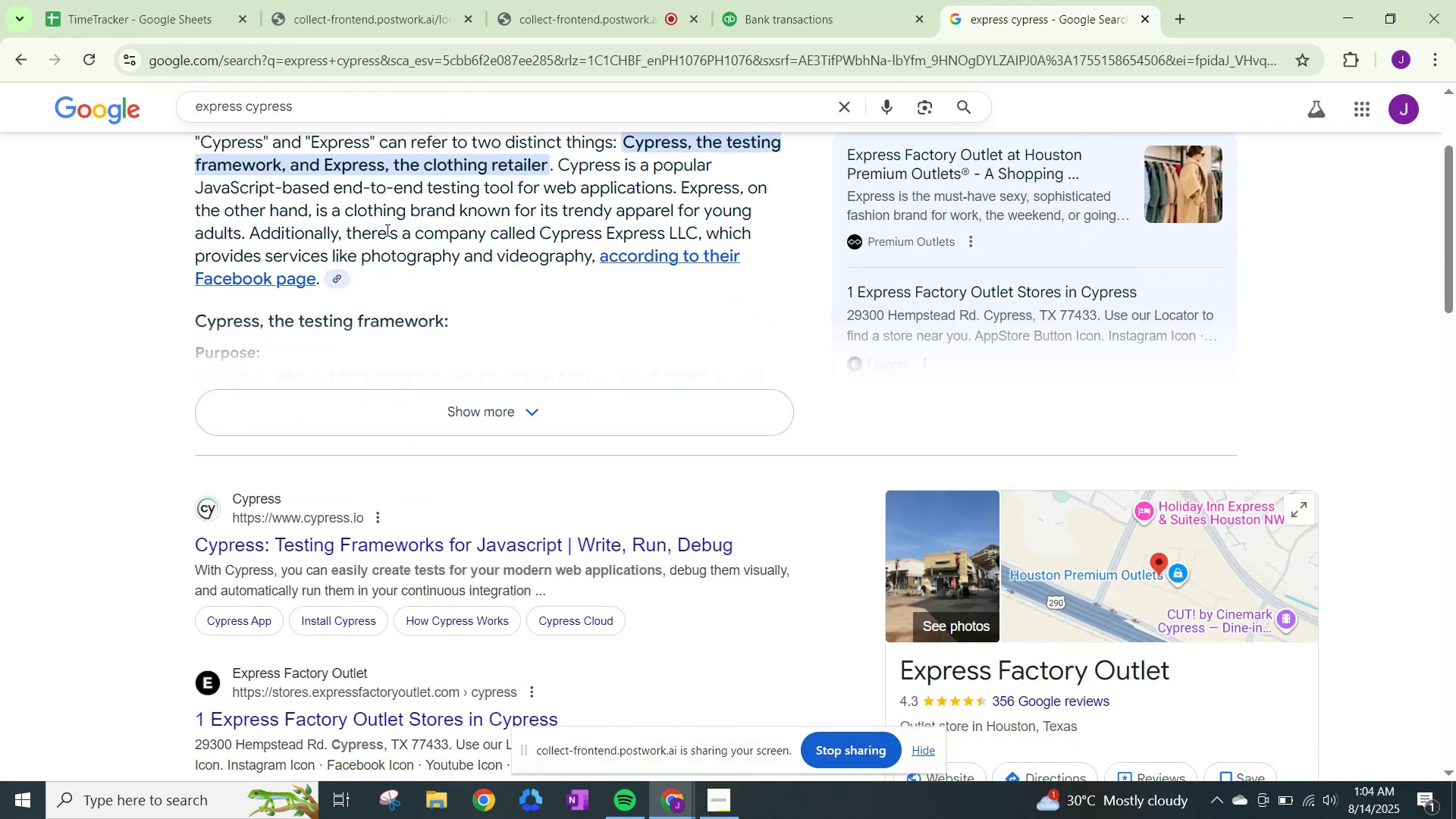 
scroll: coordinate [386, 230], scroll_direction: down, amount: 6.0
 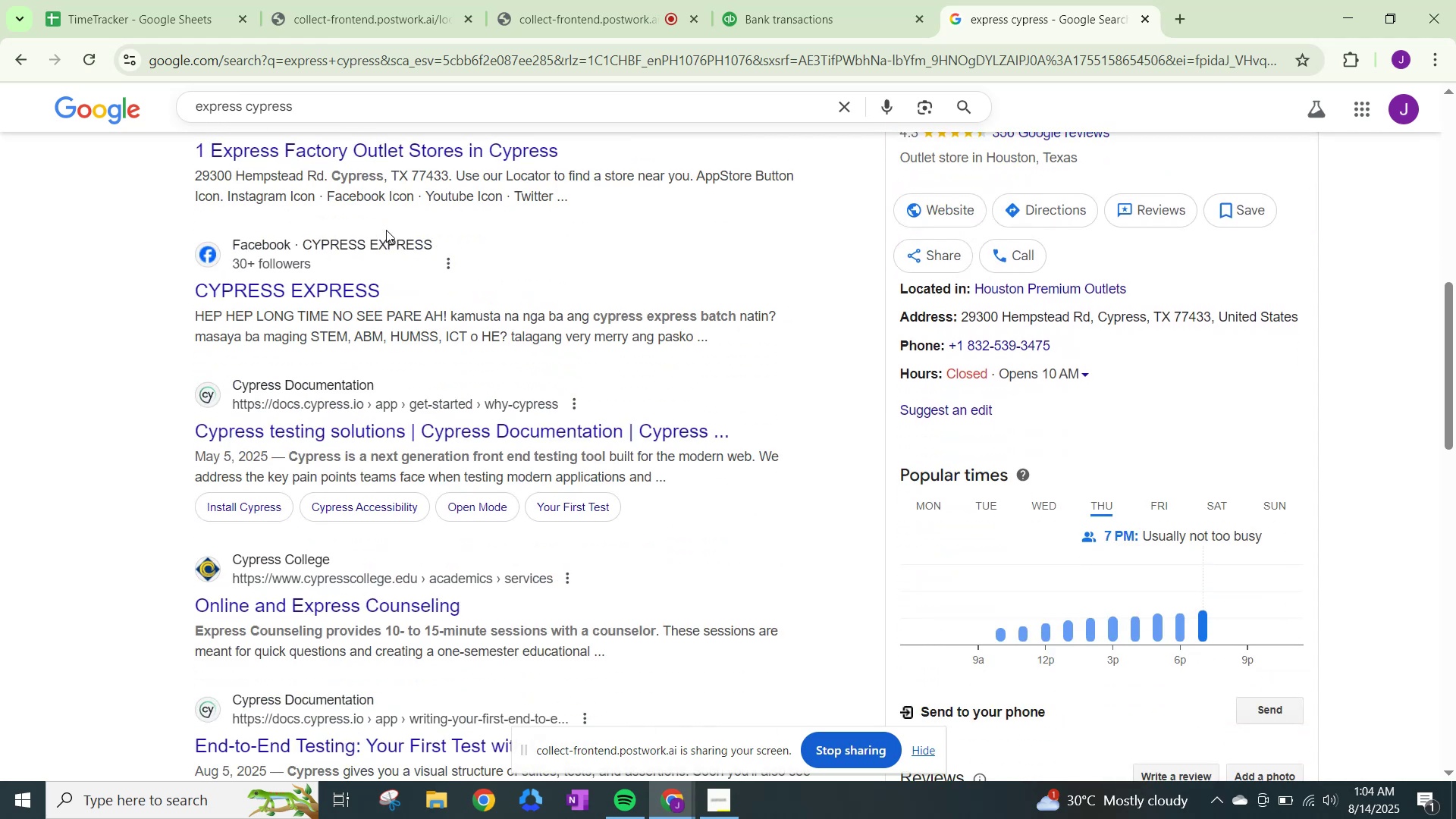 
scroll: coordinate [386, 230], scroll_direction: up, amount: 4.0
 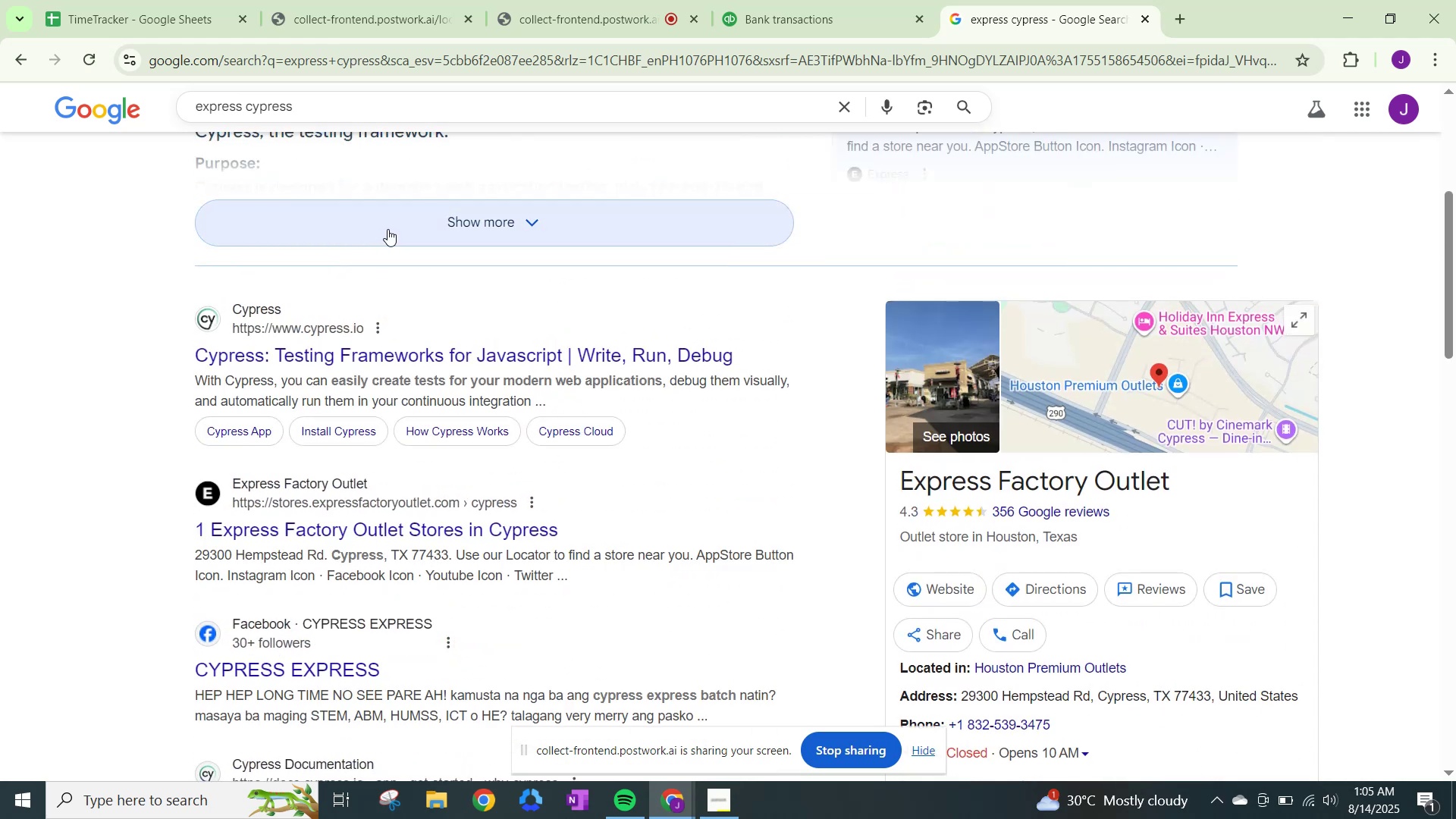 
left_click([804, 0])
 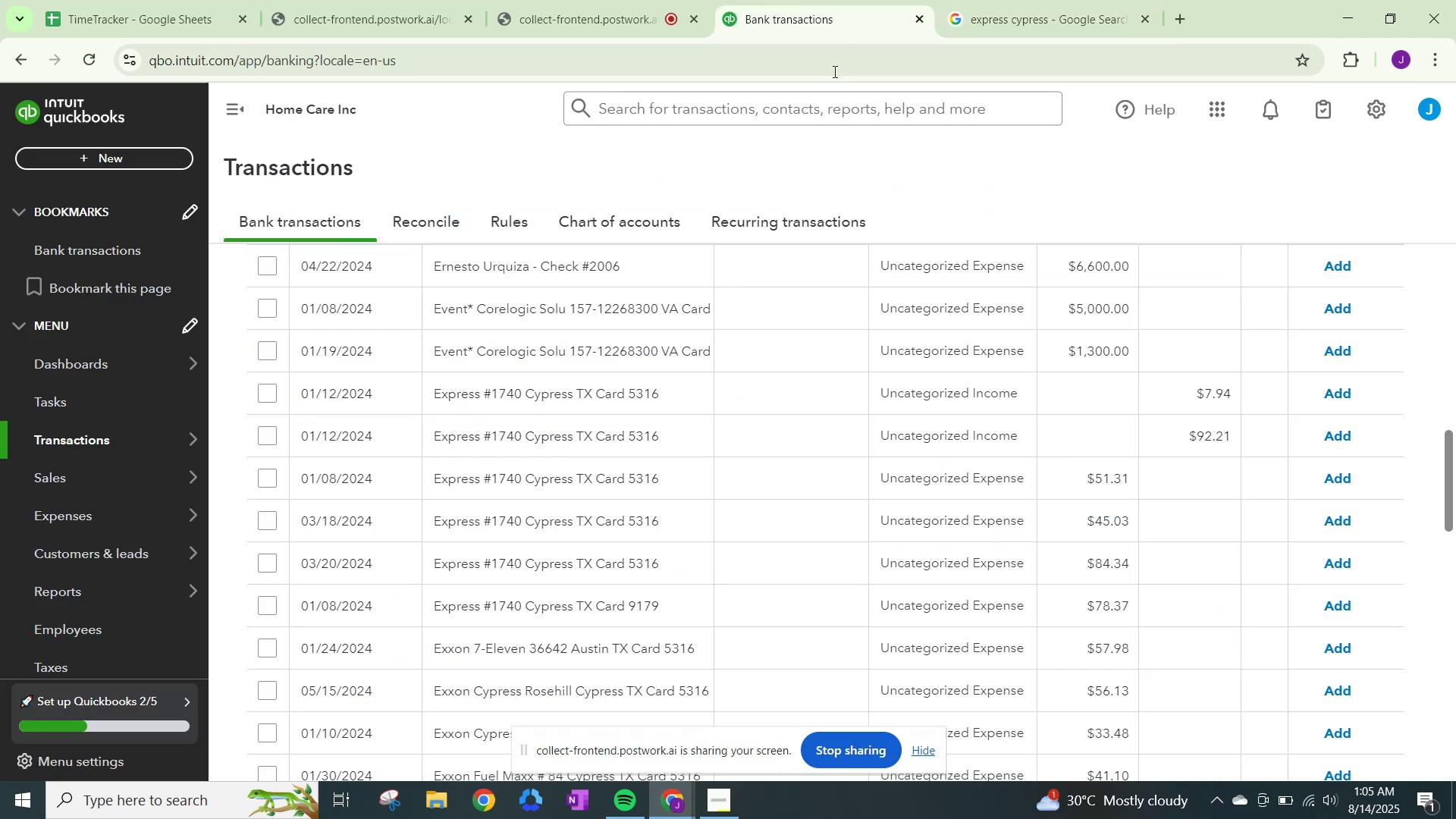 
scroll: coordinate [719, 414], scroll_direction: down, amount: 2.0
 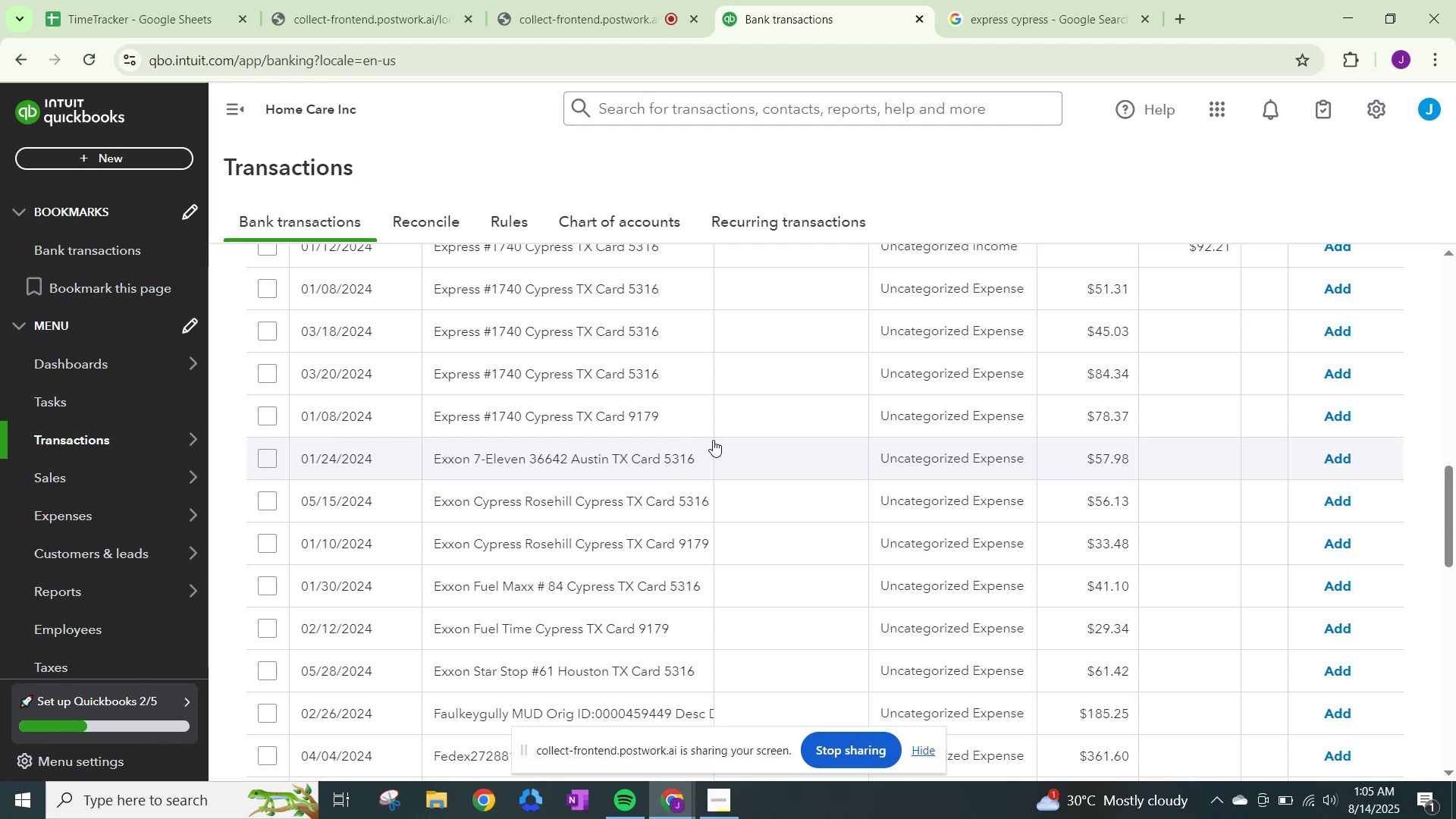 
wait(9.01)
 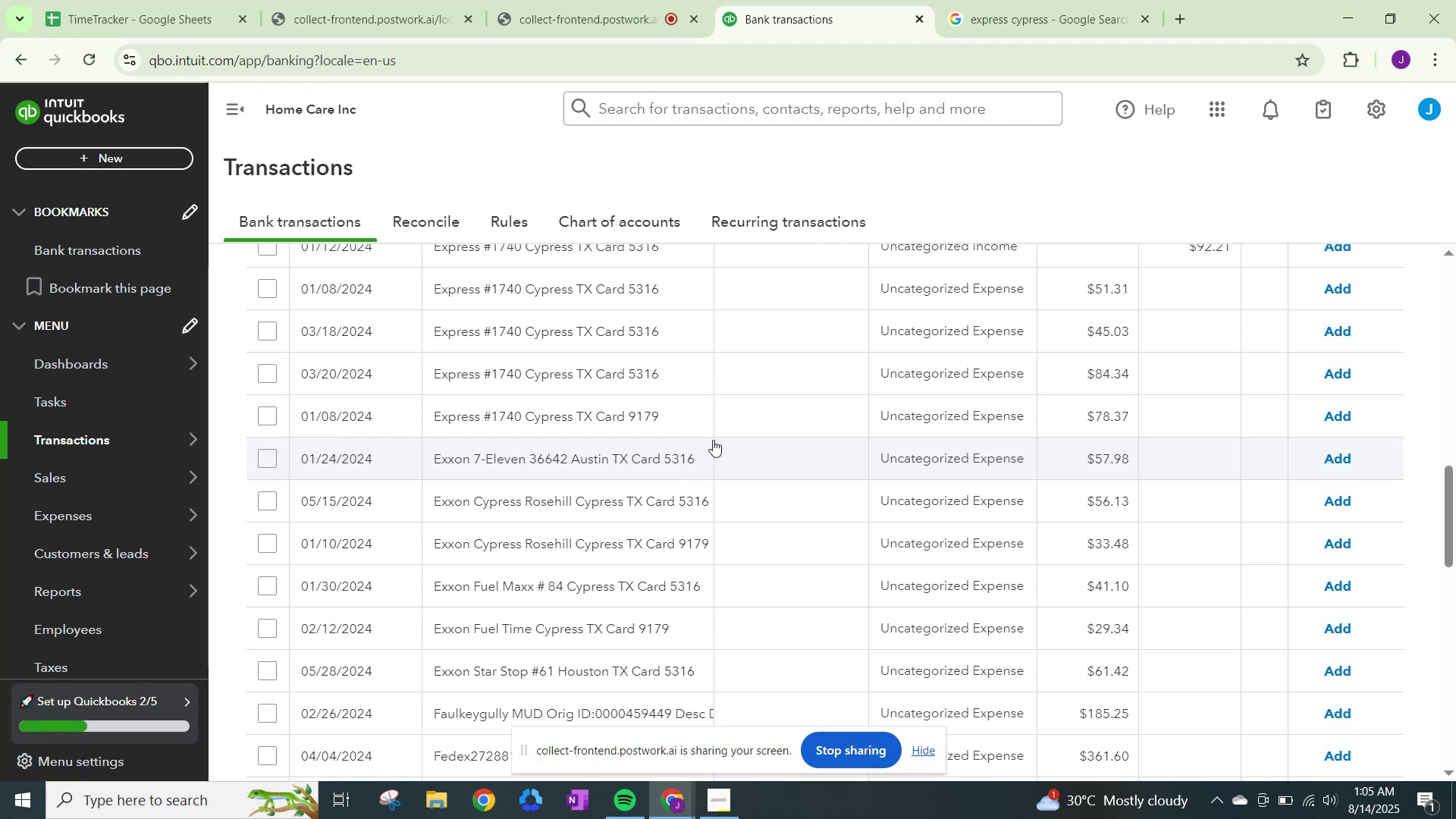 
left_click_drag(start_coordinate=[316, 102], to_coordinate=[64, 128])
 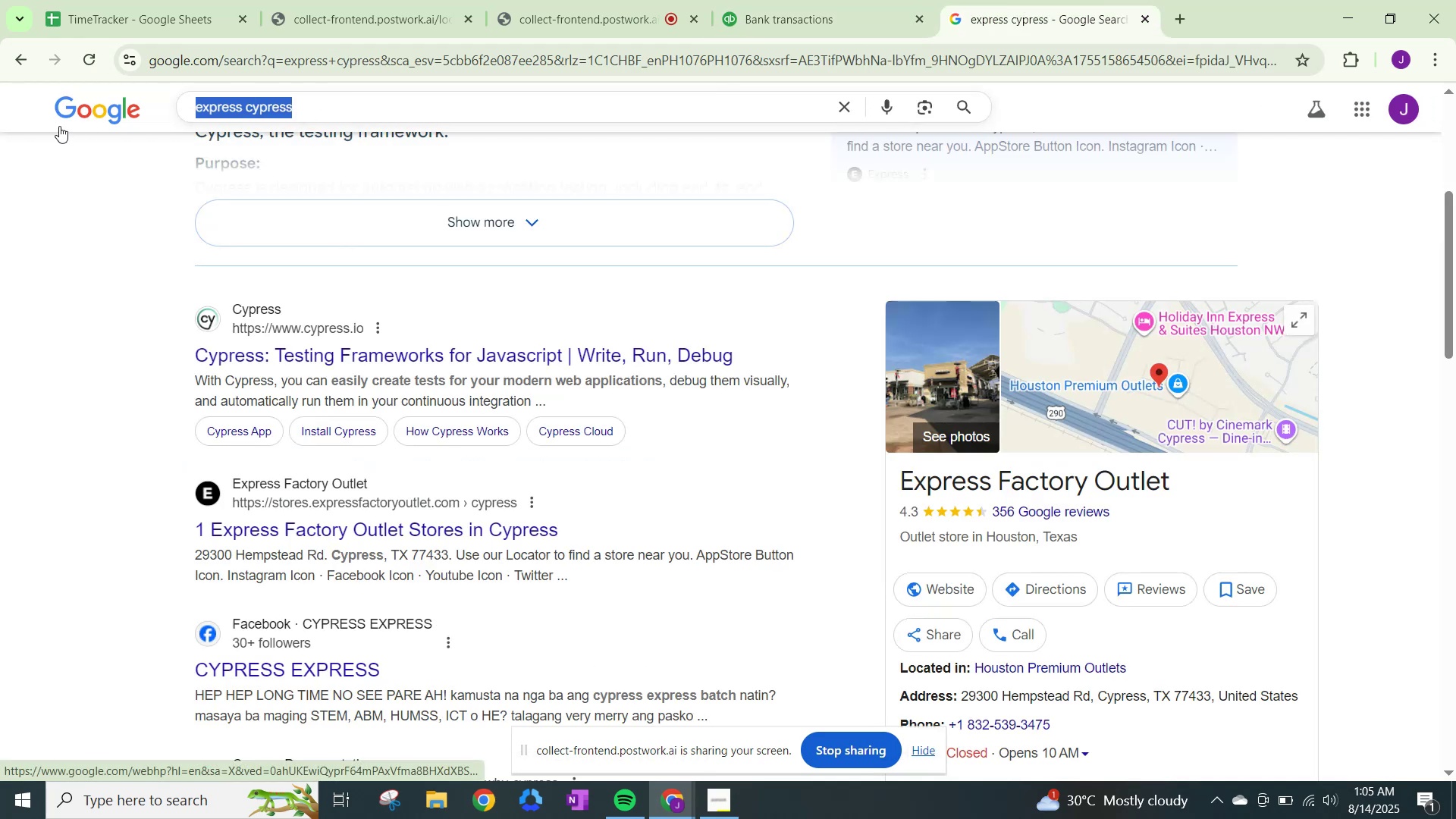 
type(exxon 7 eelven)
 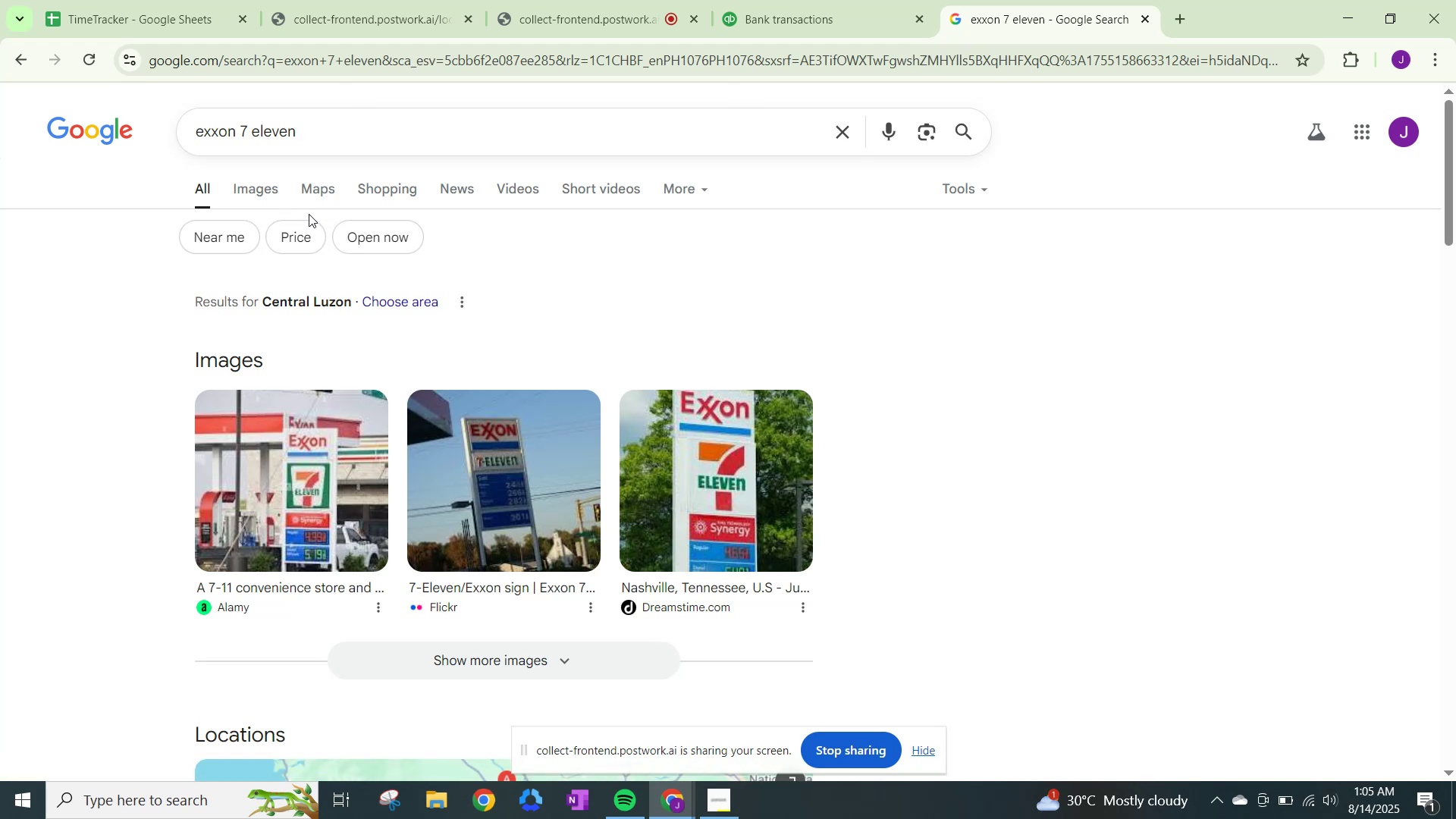 
wait(7.59)
 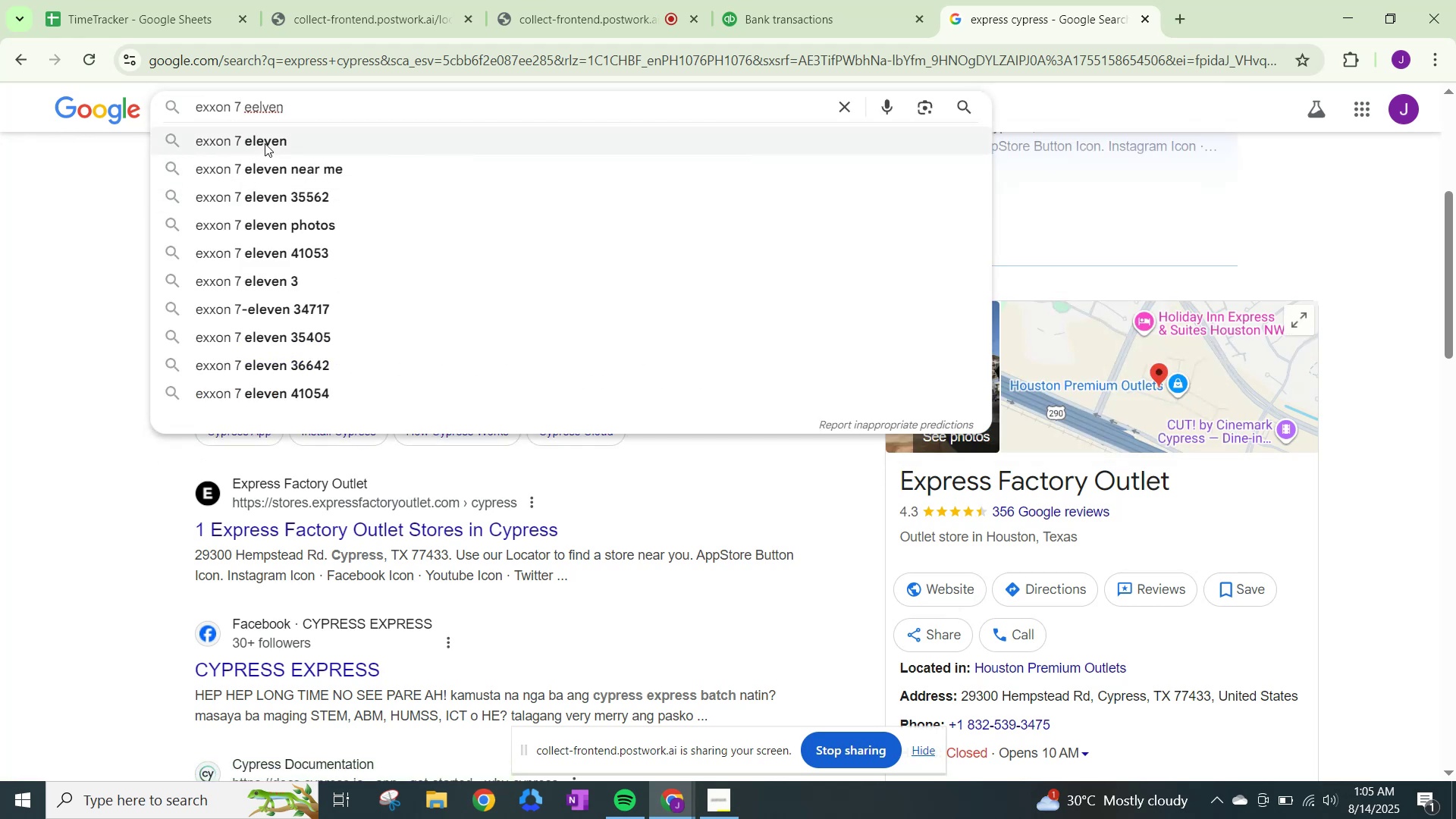 
scroll: coordinate [221, 383], scroll_direction: down, amount: 7.0
 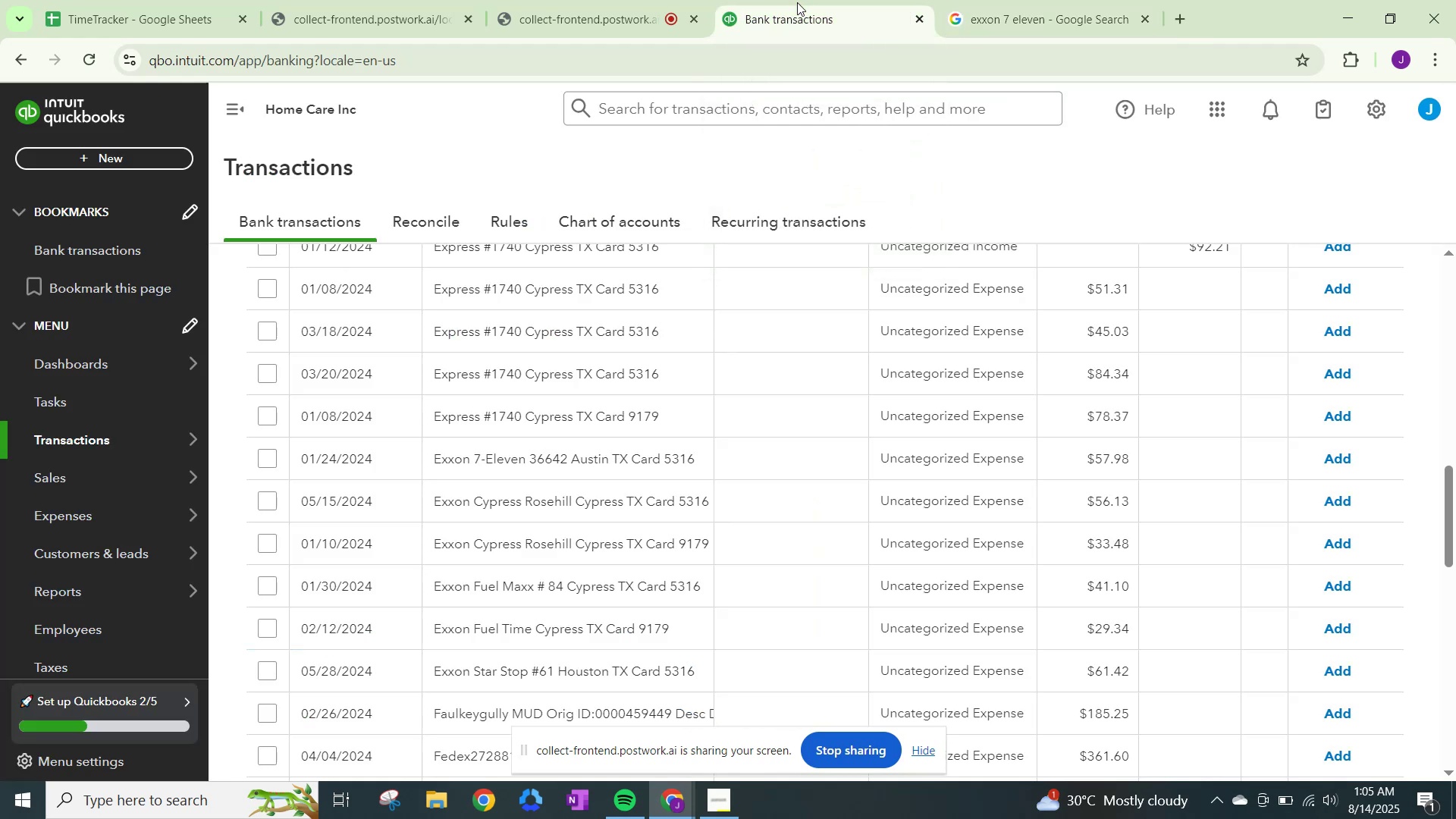 
wait(10.23)
 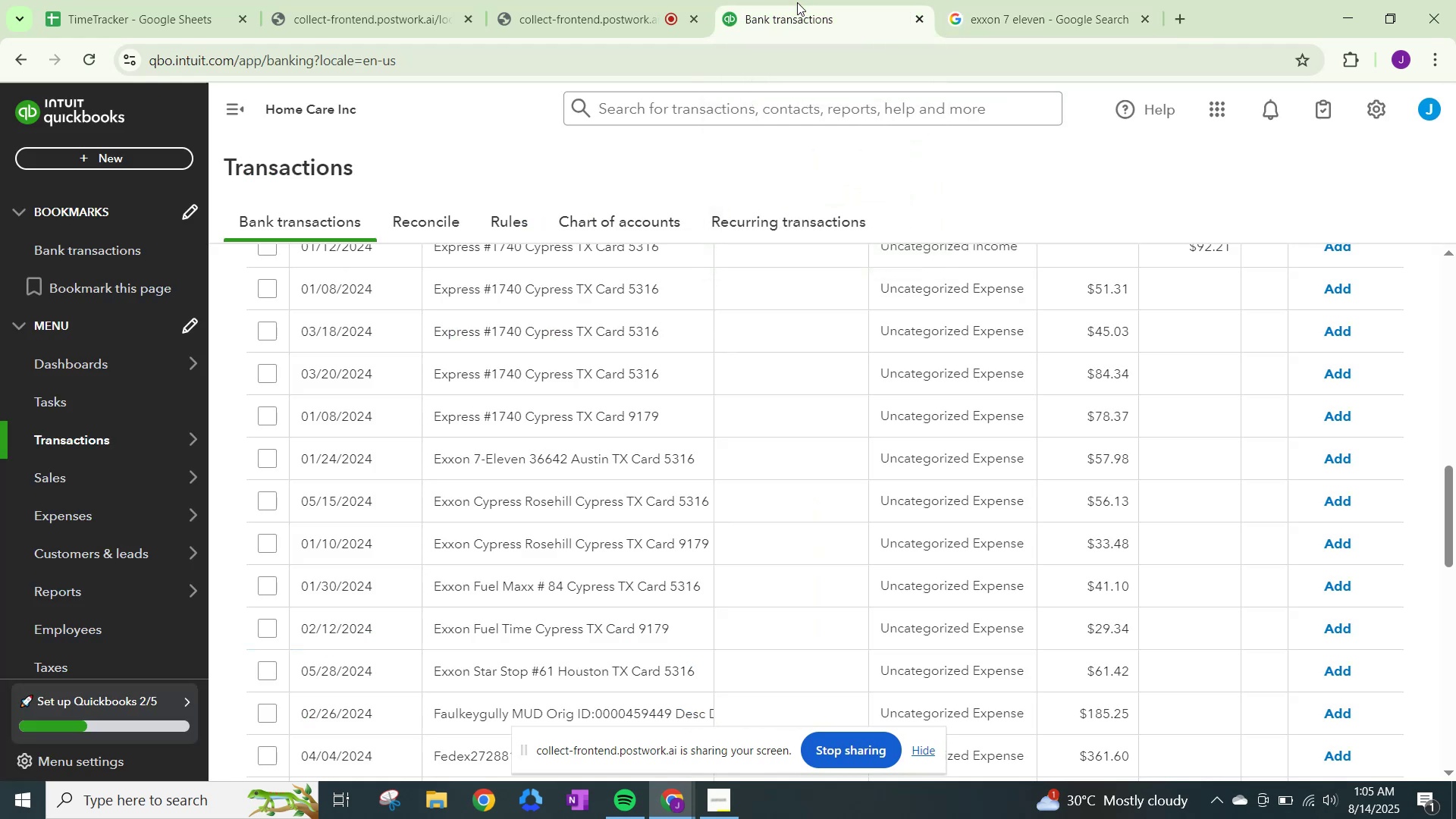 
scroll: coordinate [605, 506], scroll_direction: down, amount: 6.0
 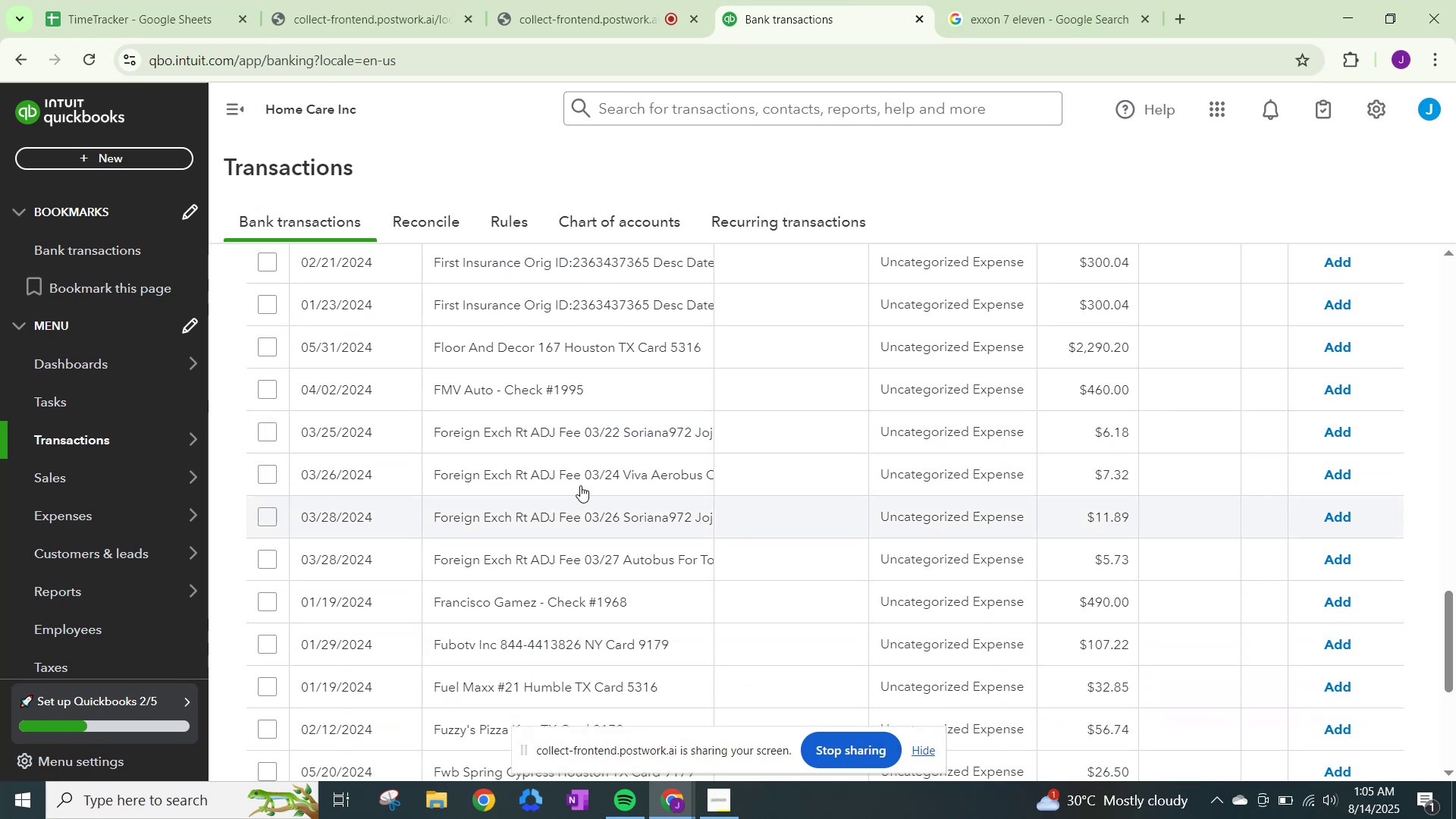 
wait(6.55)
 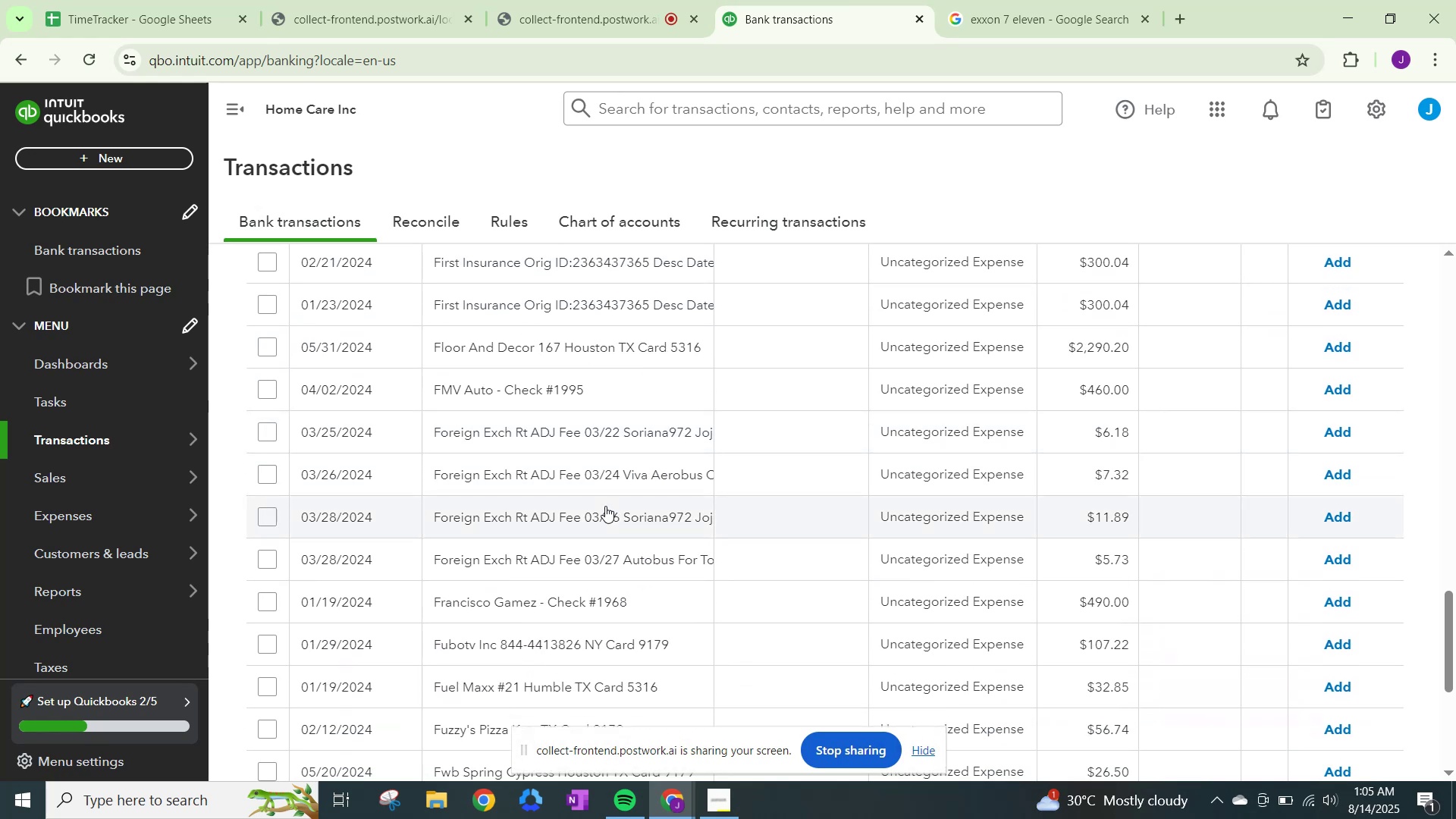 
left_click([917, 432])
 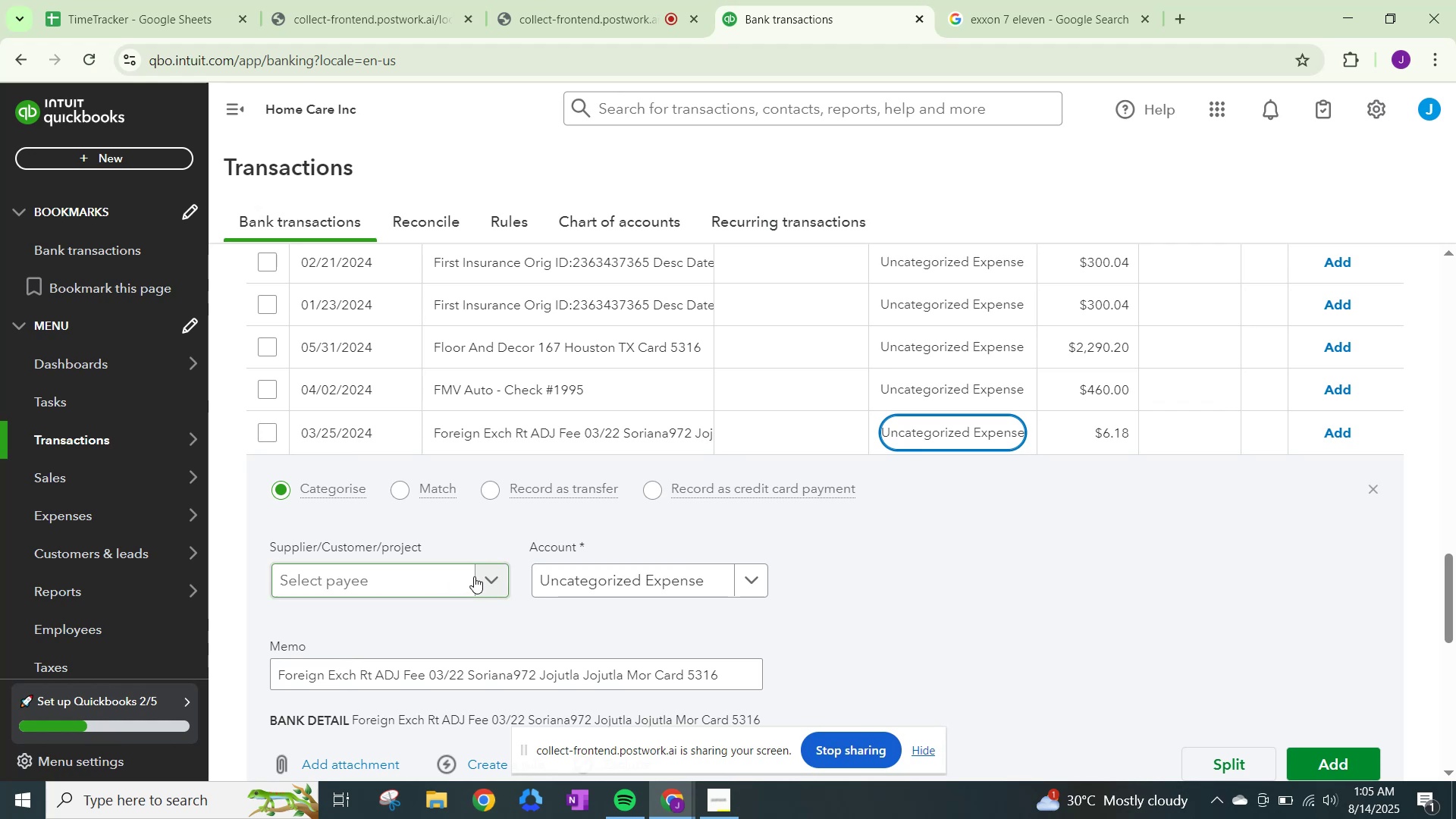 
left_click([492, 576])
 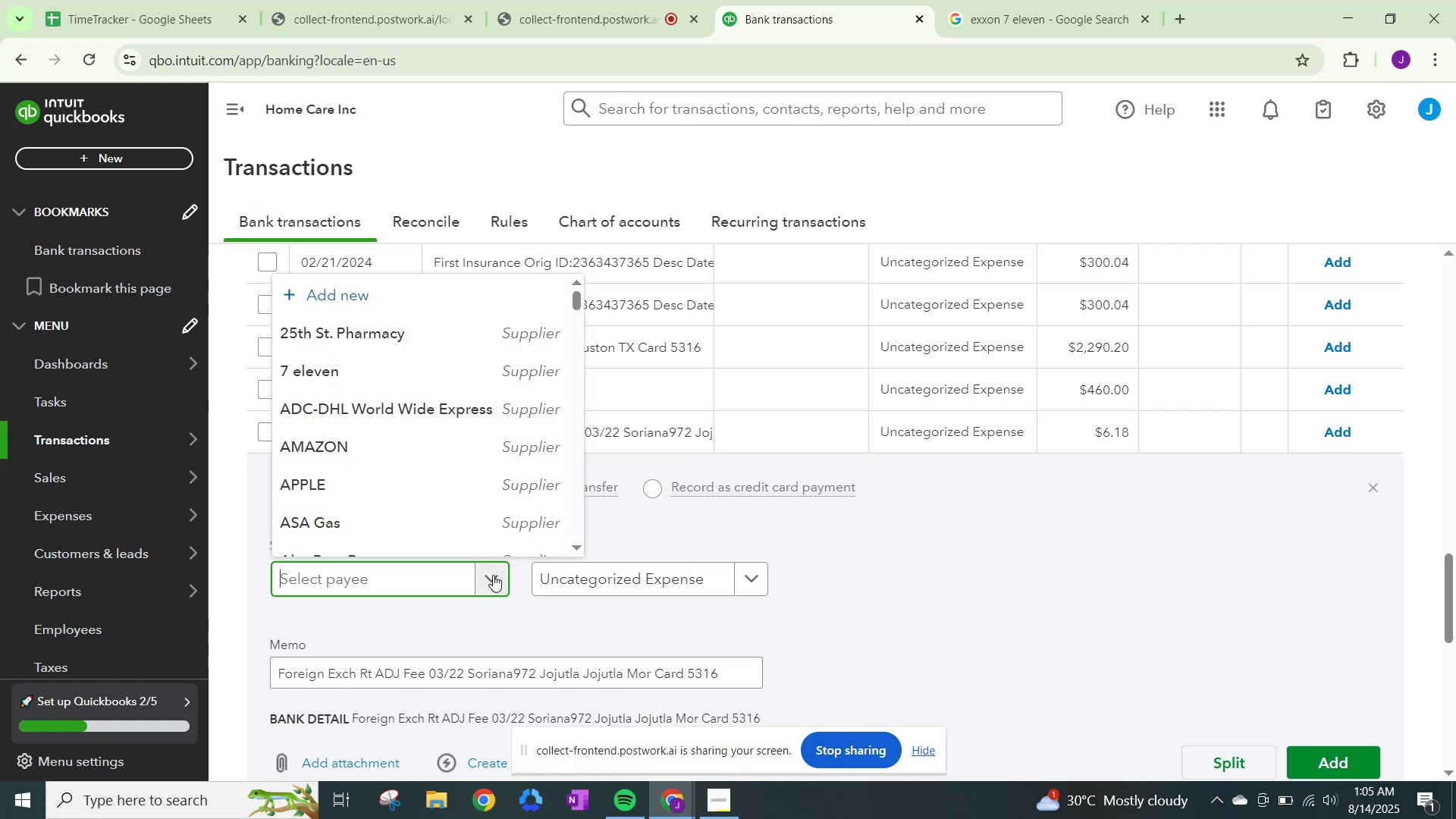 
type(Foreigm)
key(Backspace)
type(n Ec)
key(Backspace)
type(xch )
 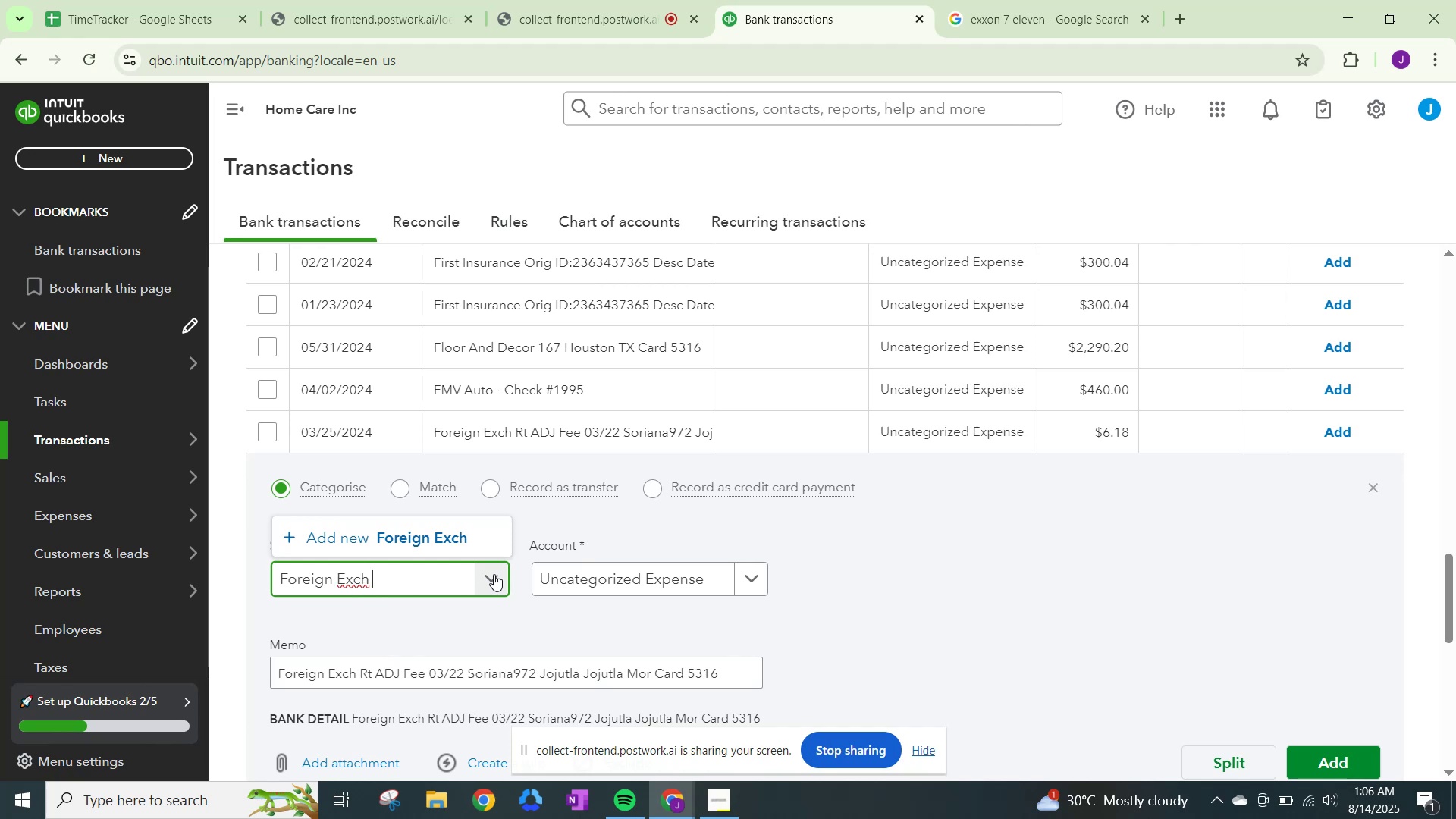 
type(Rt)
 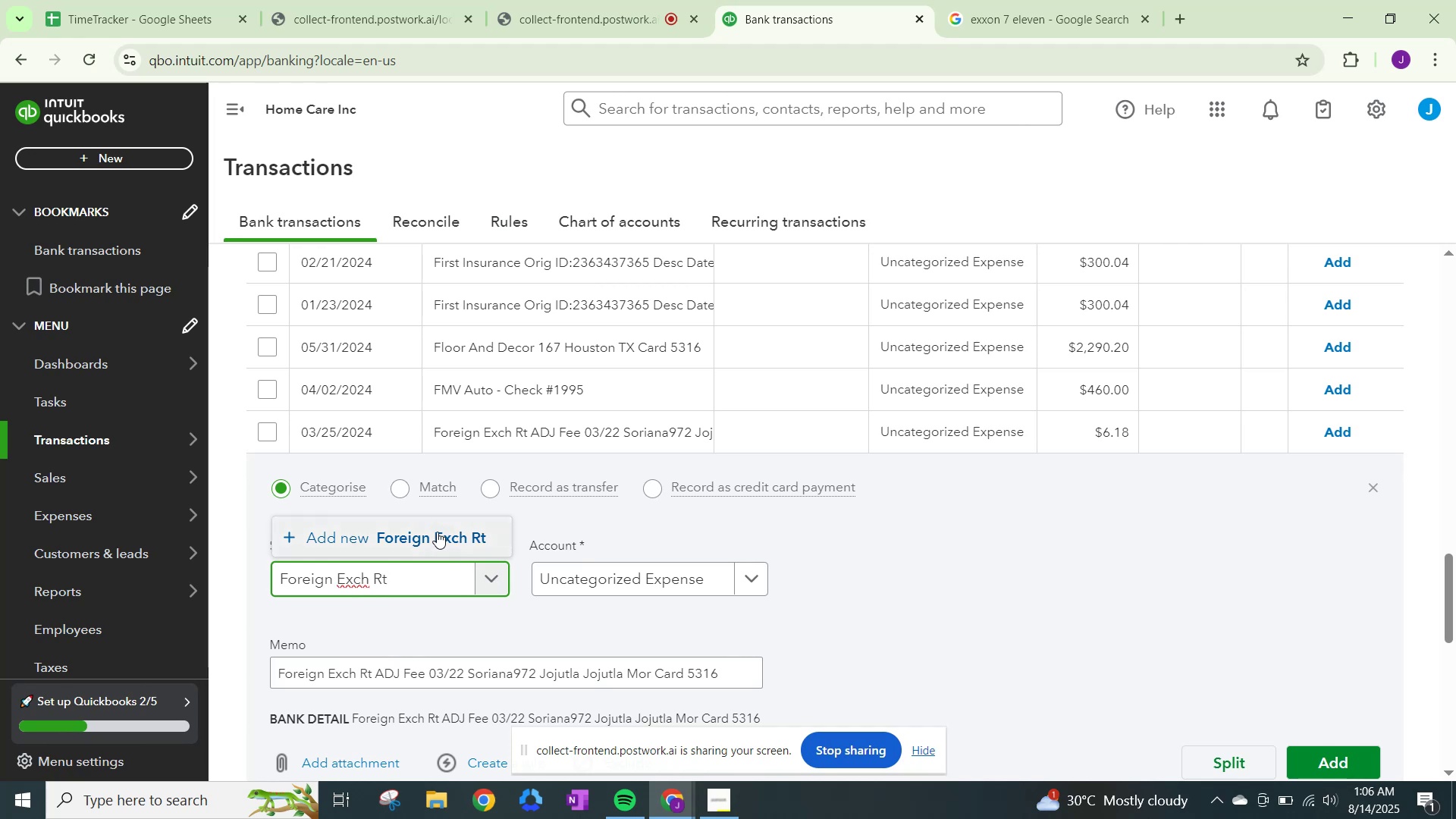 
wait(6.52)
 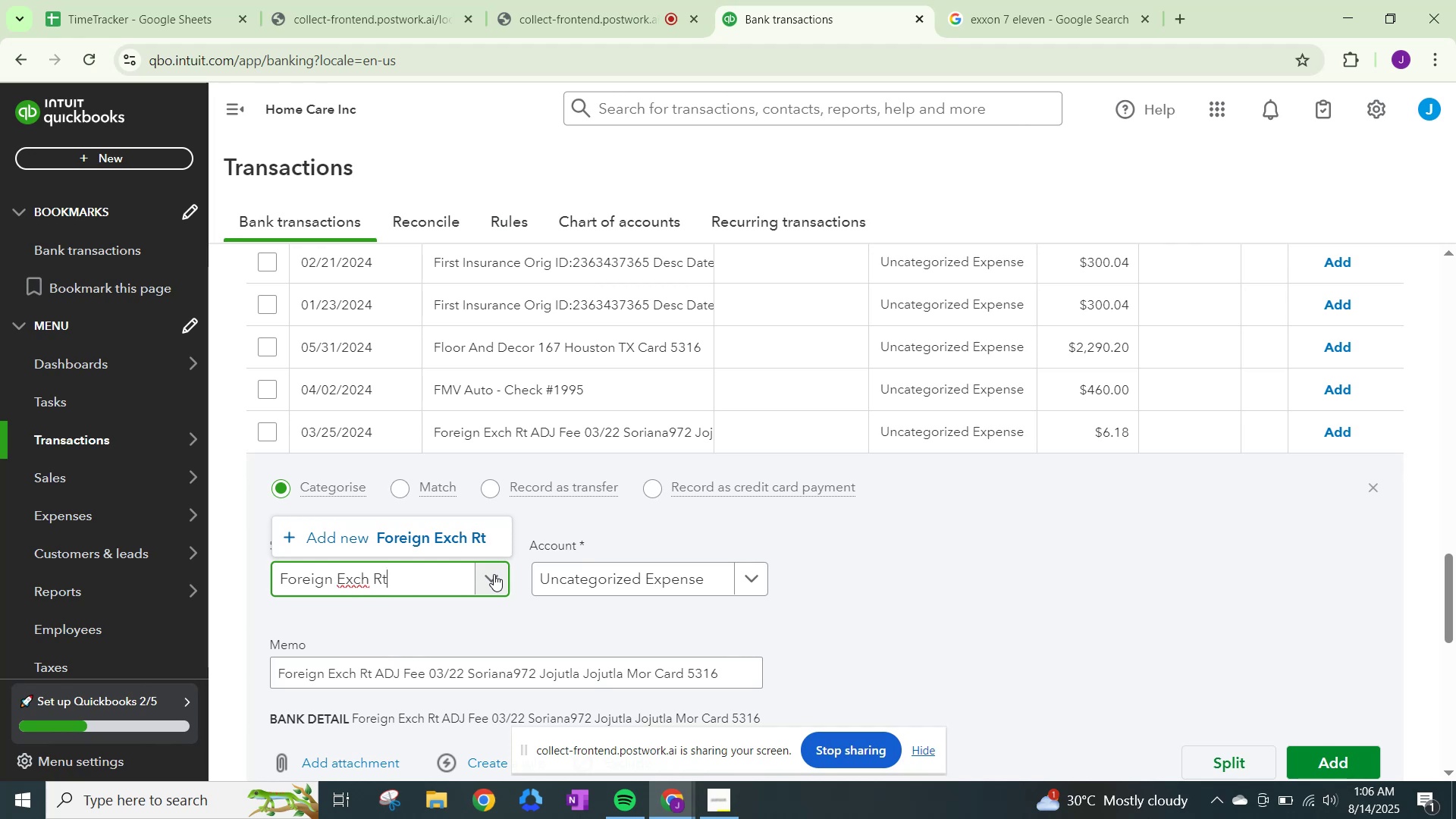 
left_click([437, 532])
 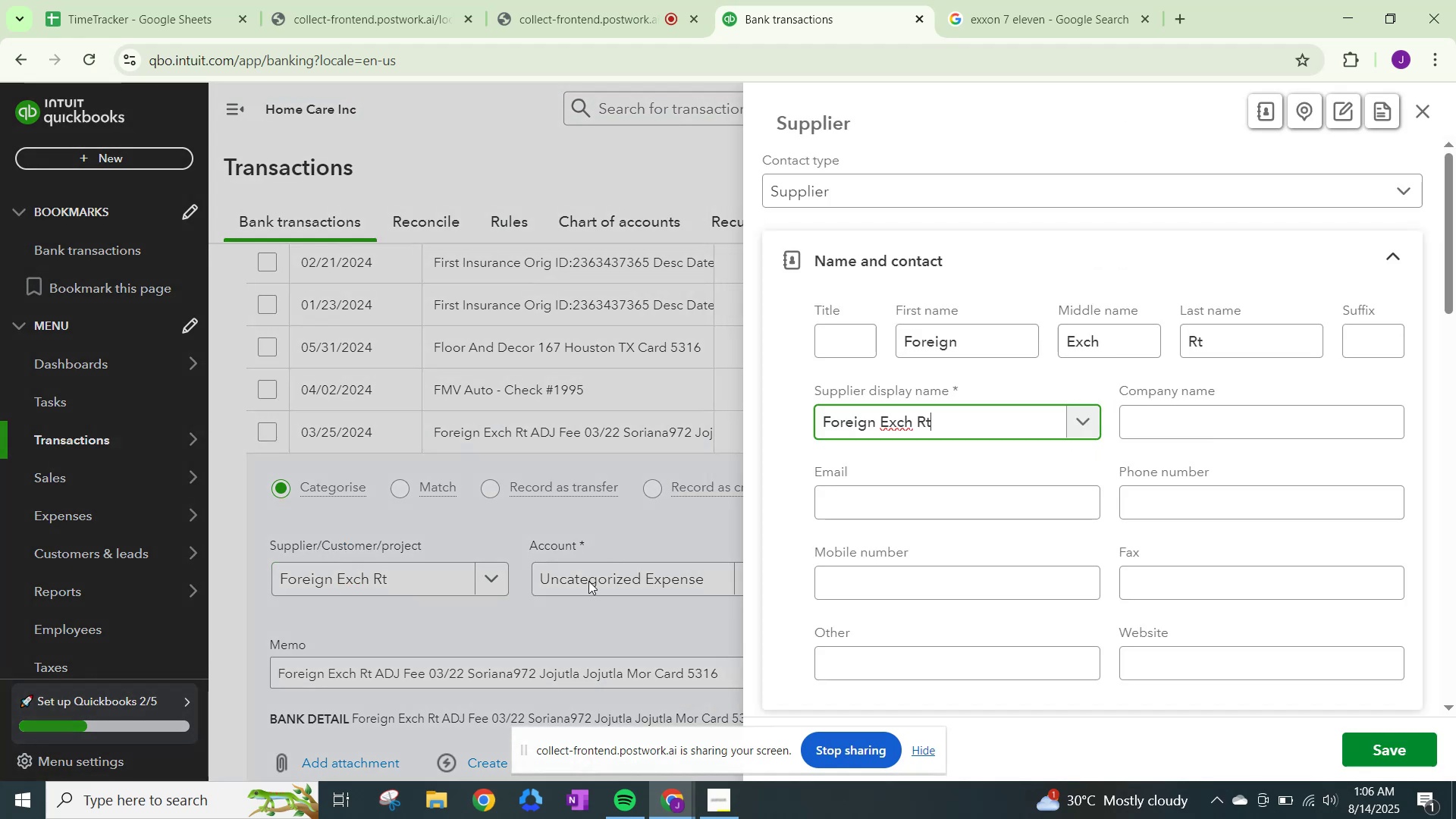 
scroll: coordinate [988, 529], scroll_direction: down, amount: 16.0
 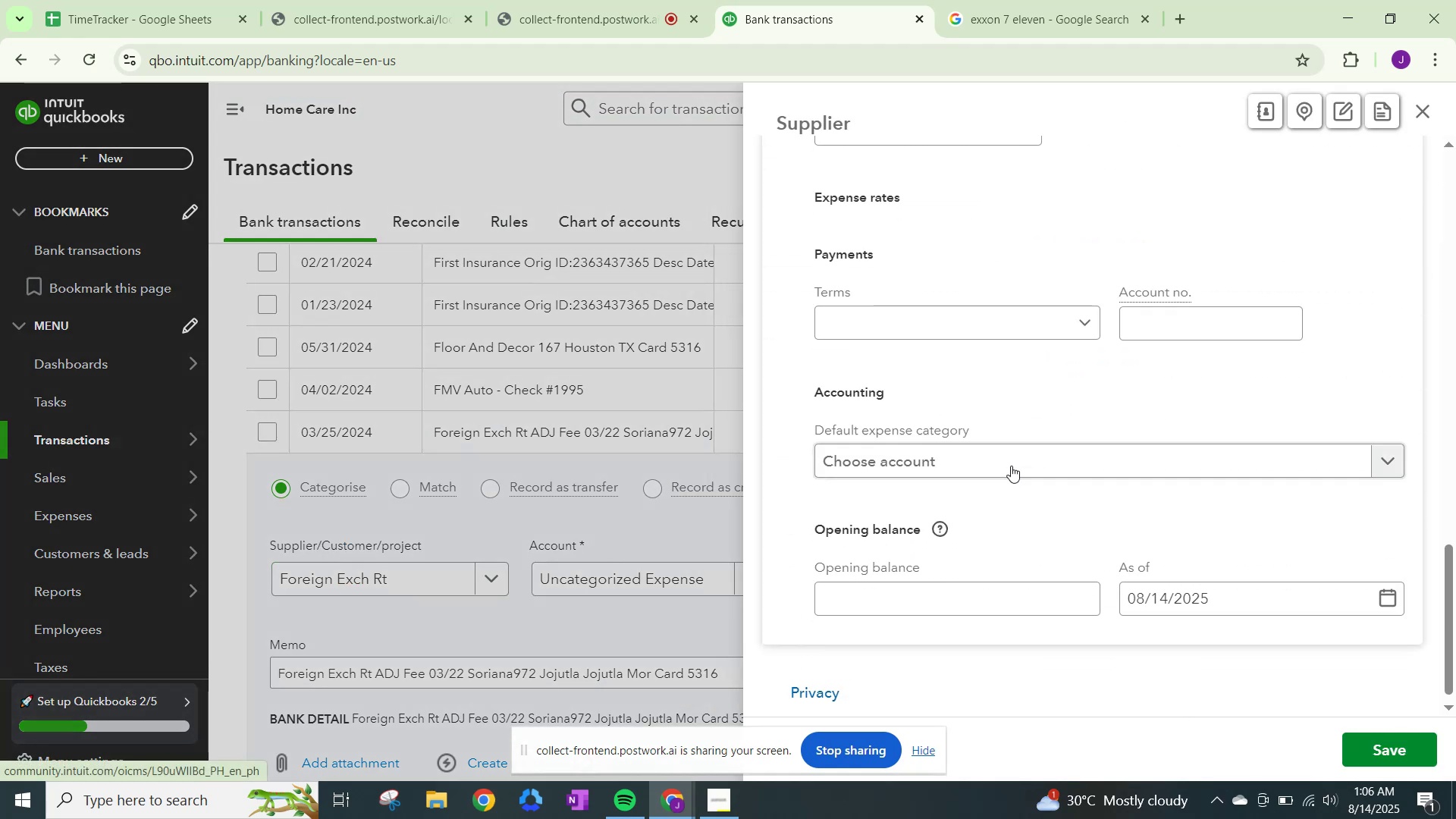 
left_click([1022, 448])
 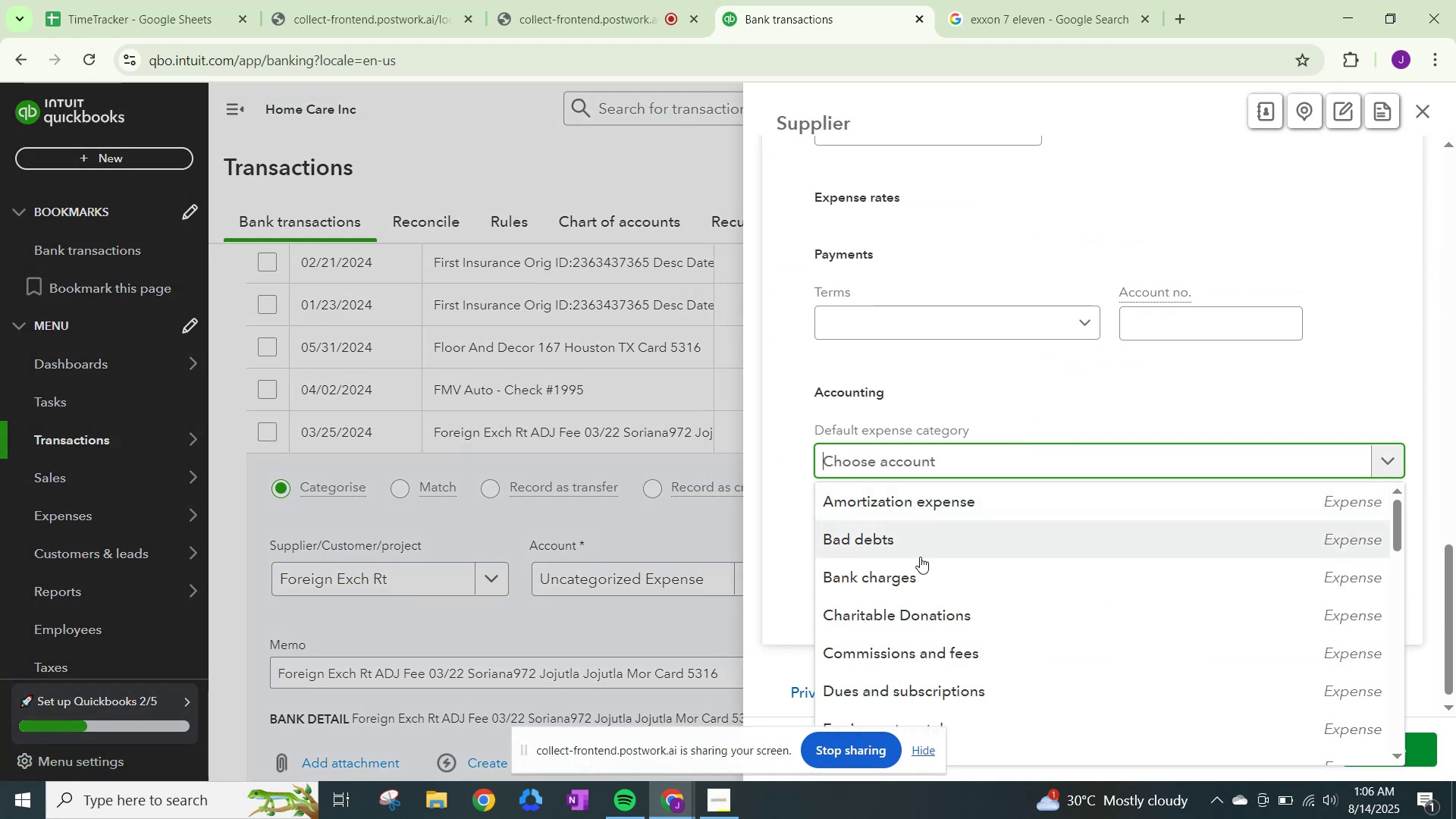 
left_click([918, 579])
 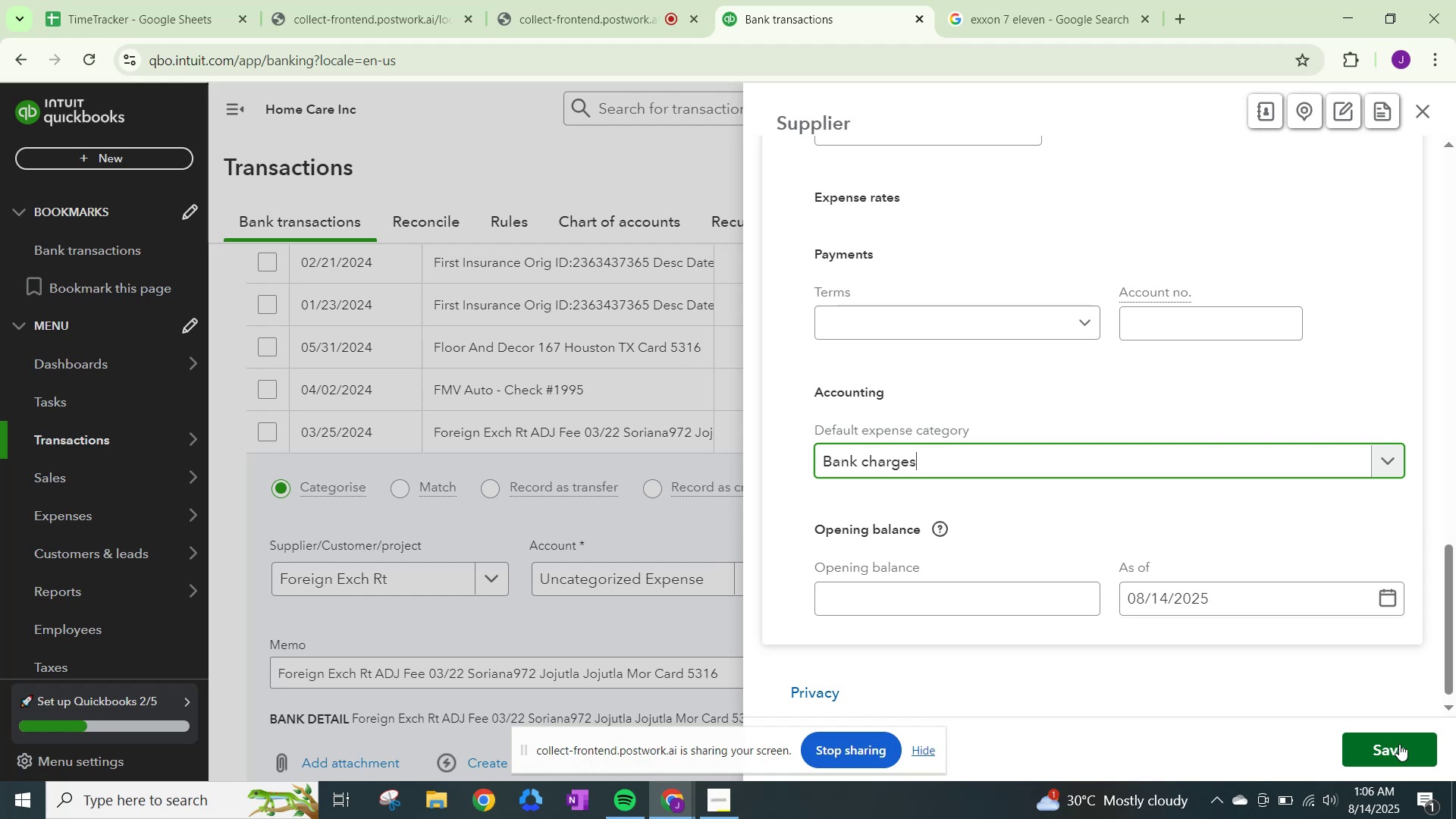 
wait(9.82)
 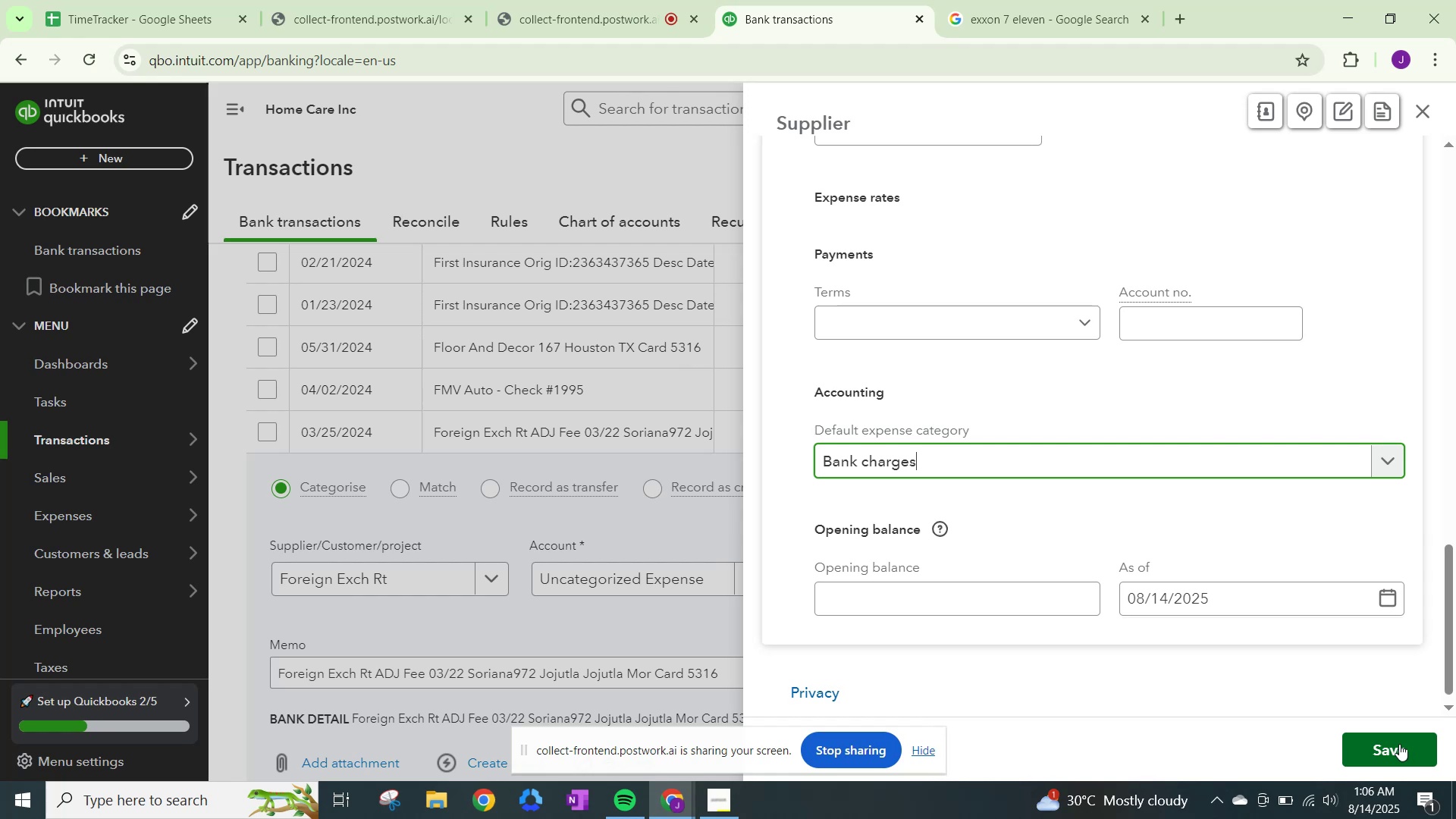 
left_click([1399, 759])
 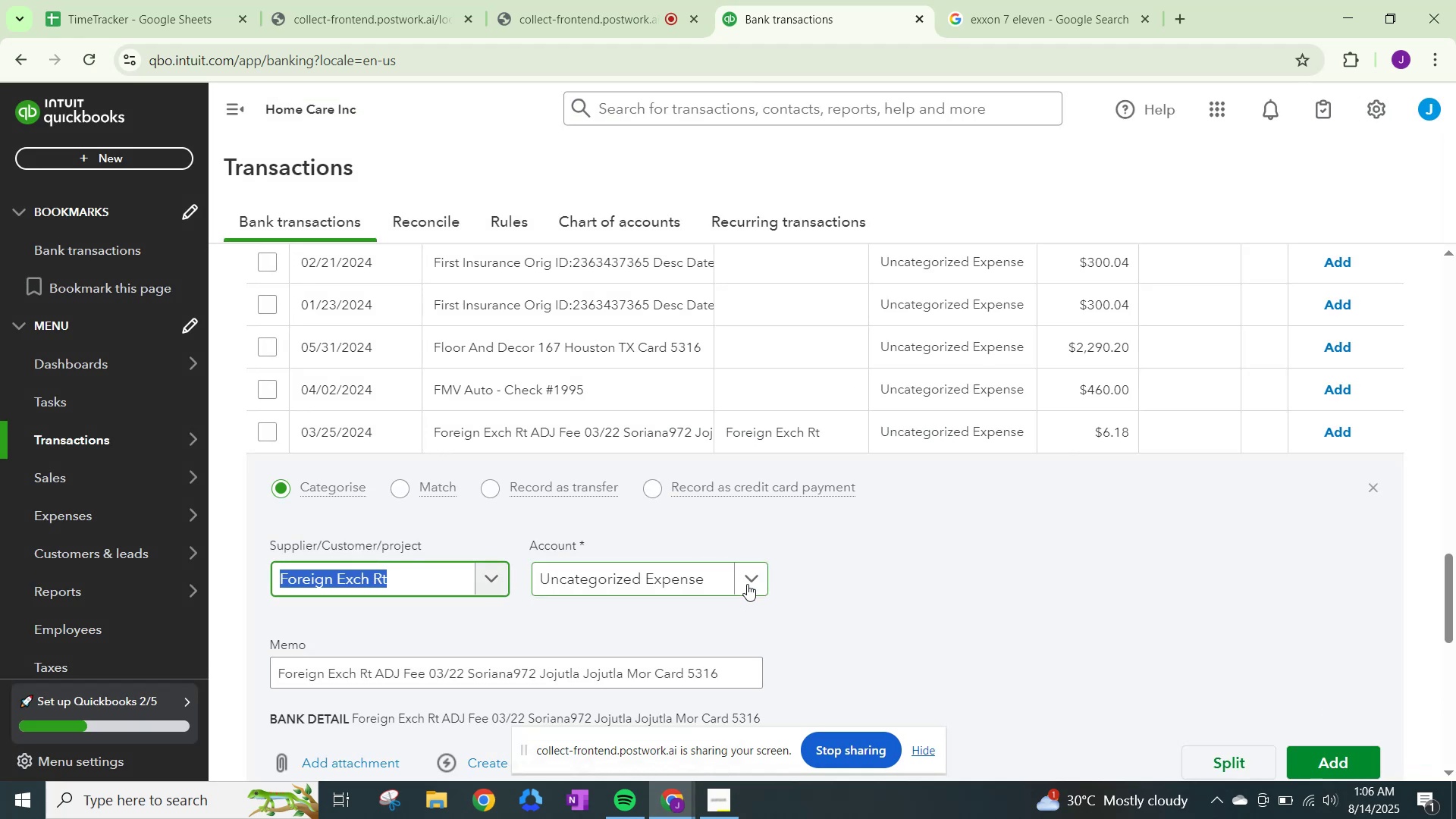 
left_click([748, 579])
 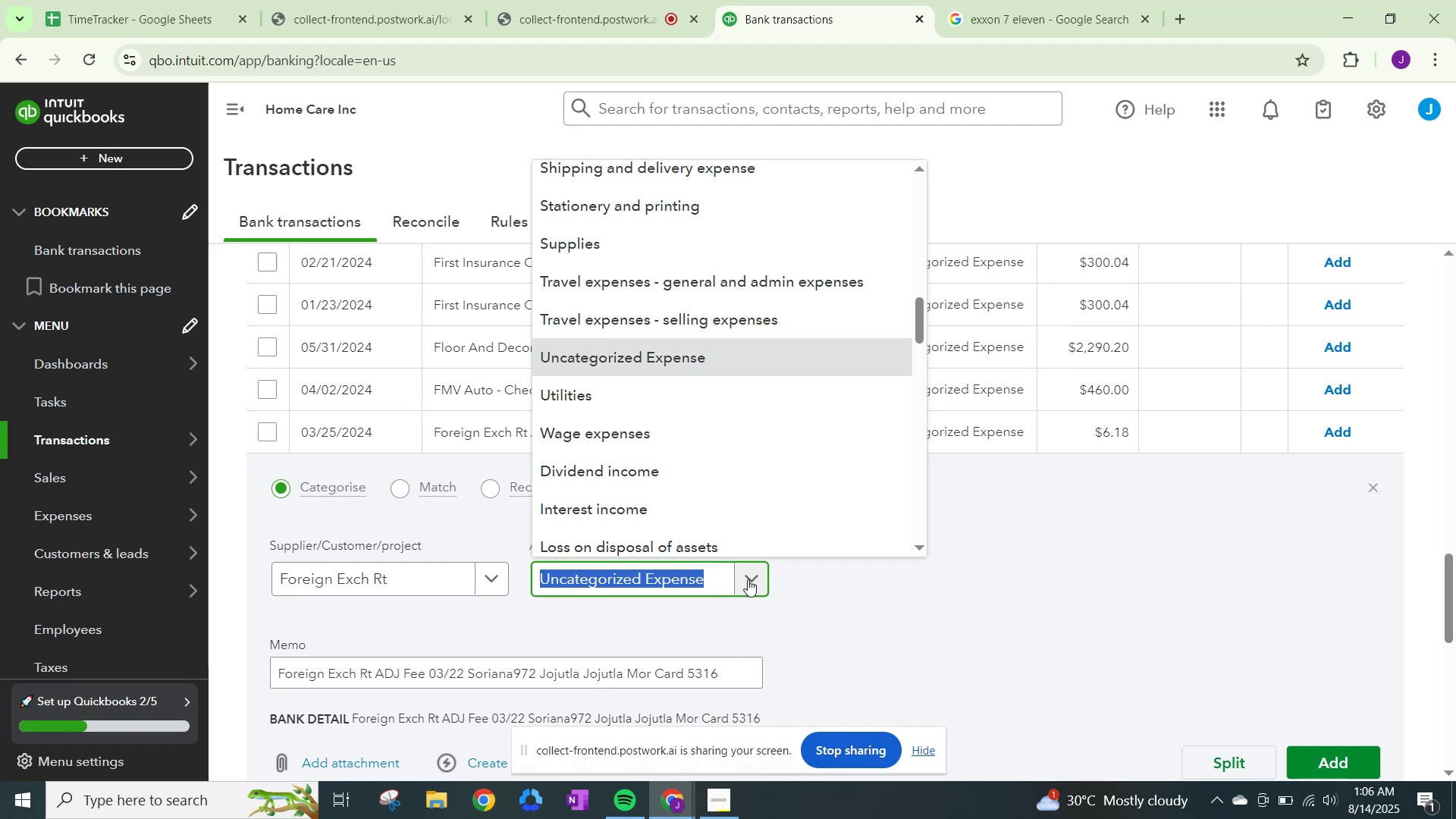 
type(ban)
 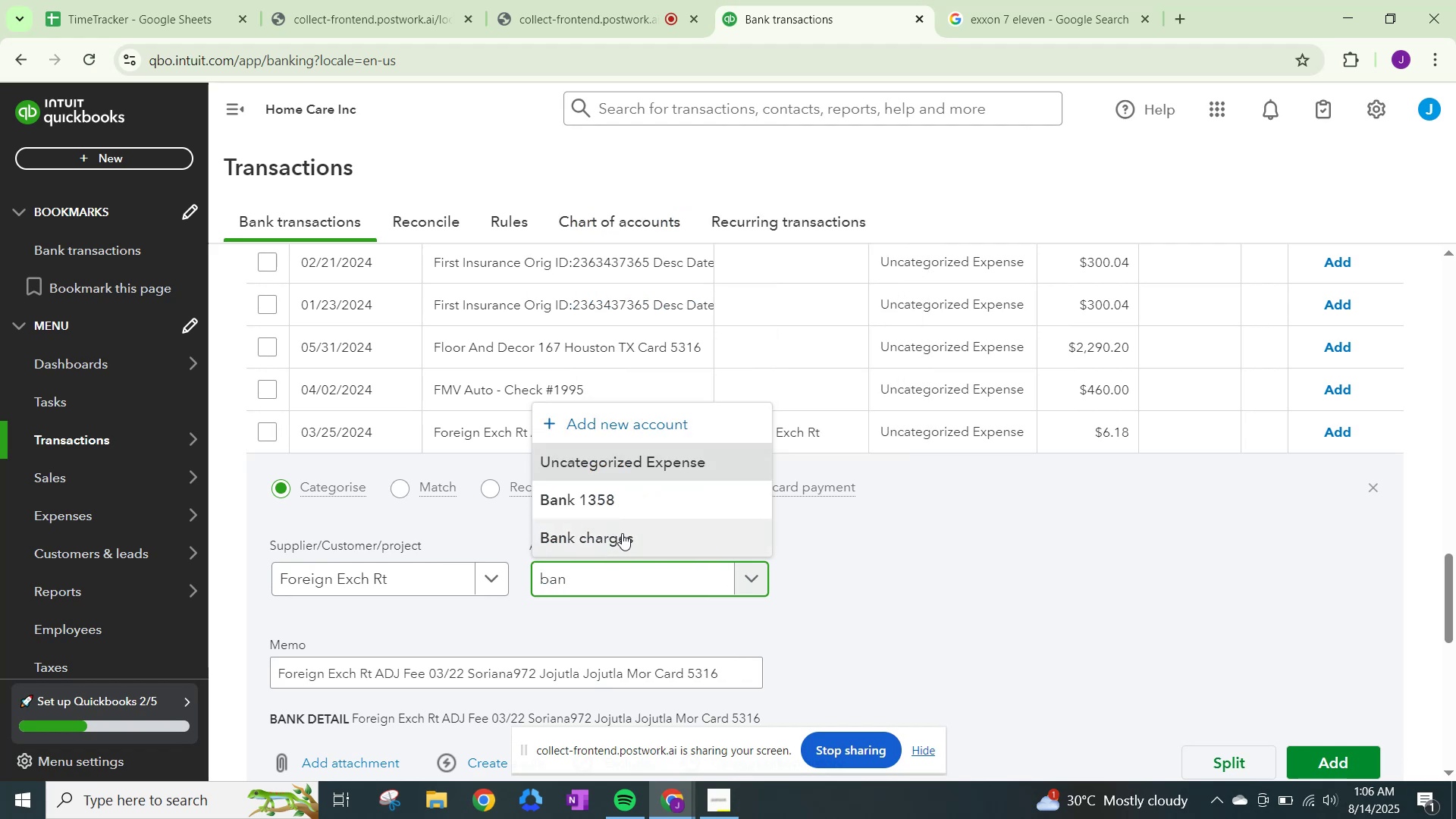 
left_click([624, 533])
 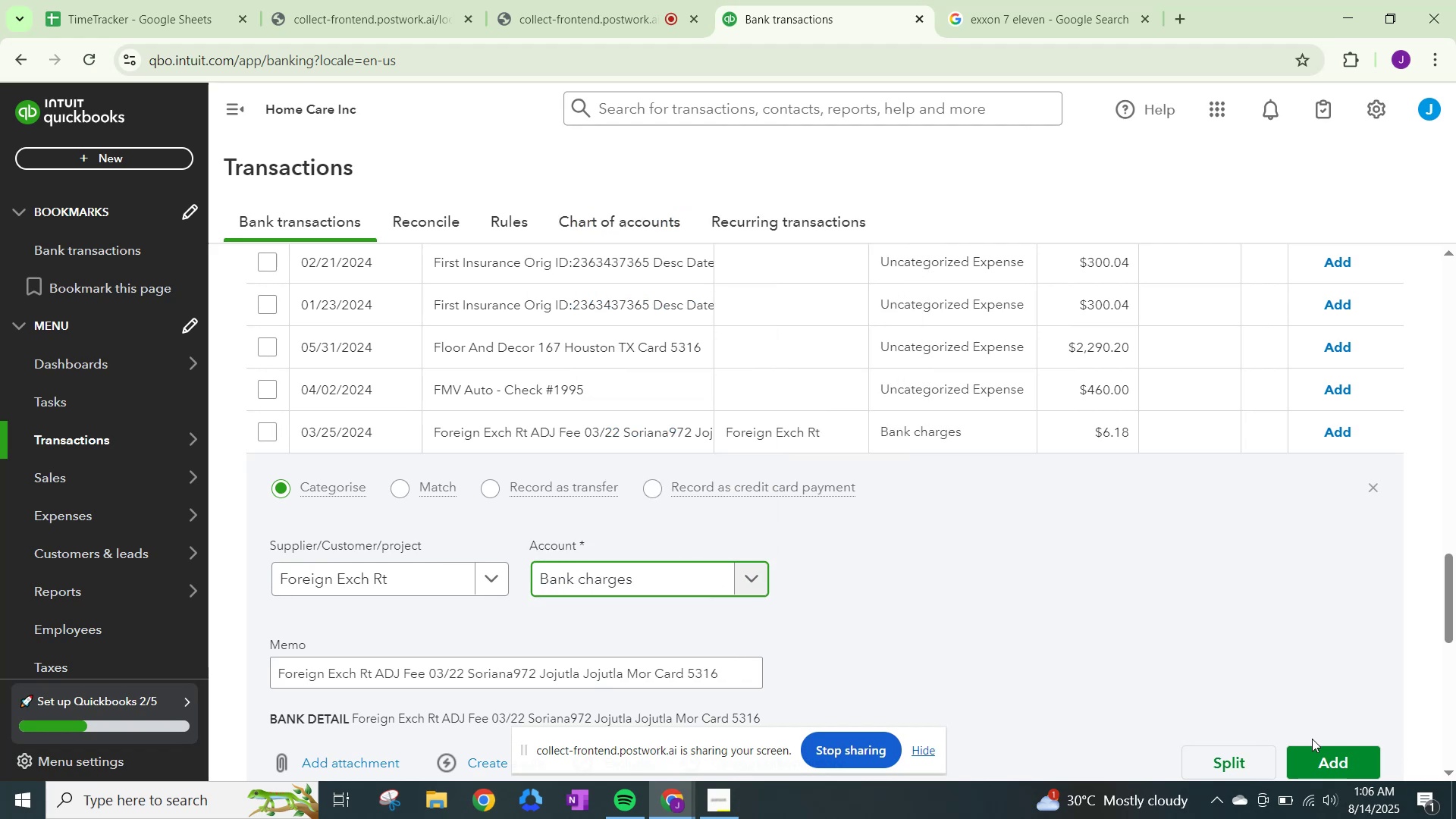 
left_click([1323, 752])
 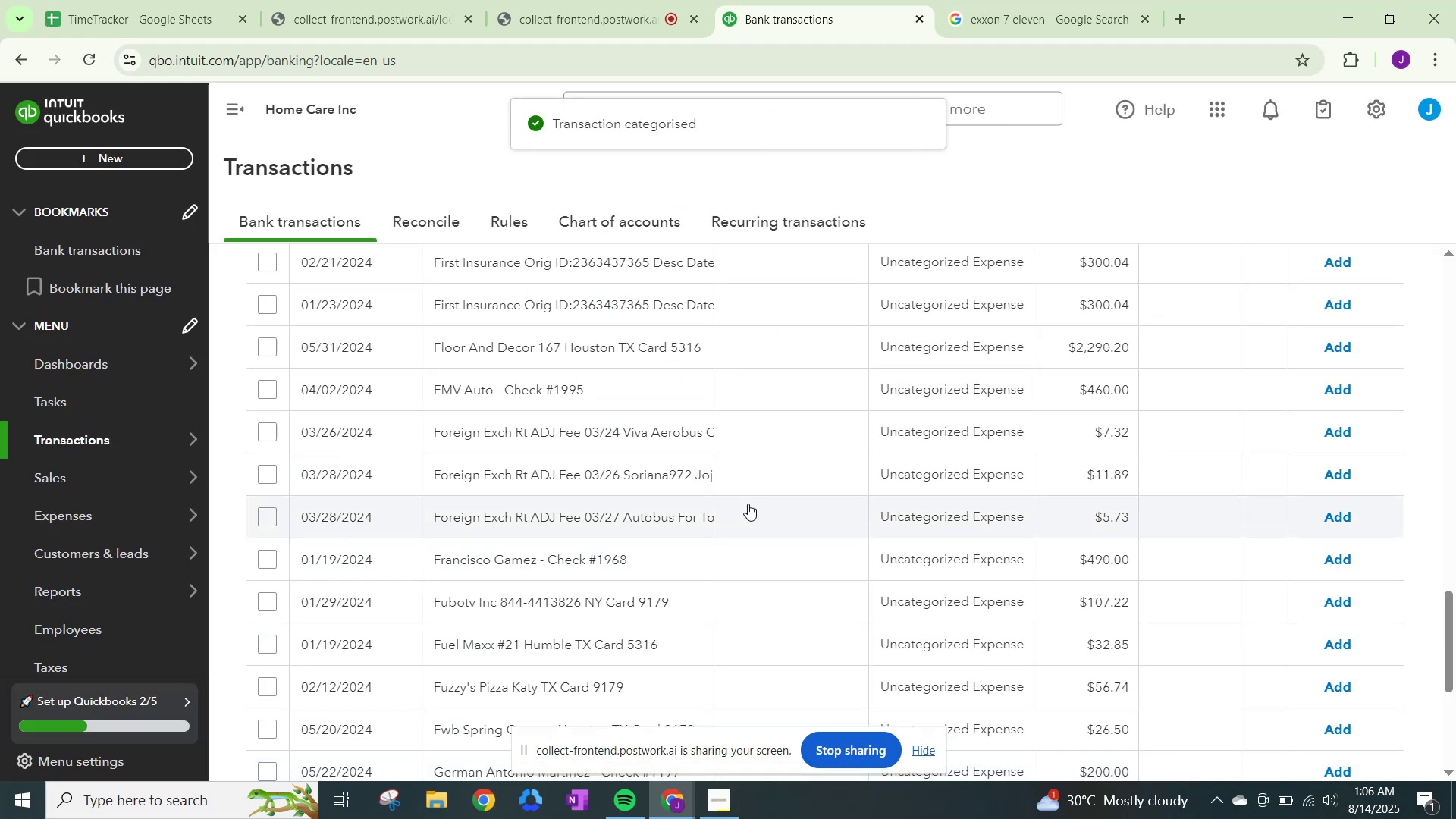 
left_click([919, 436])
 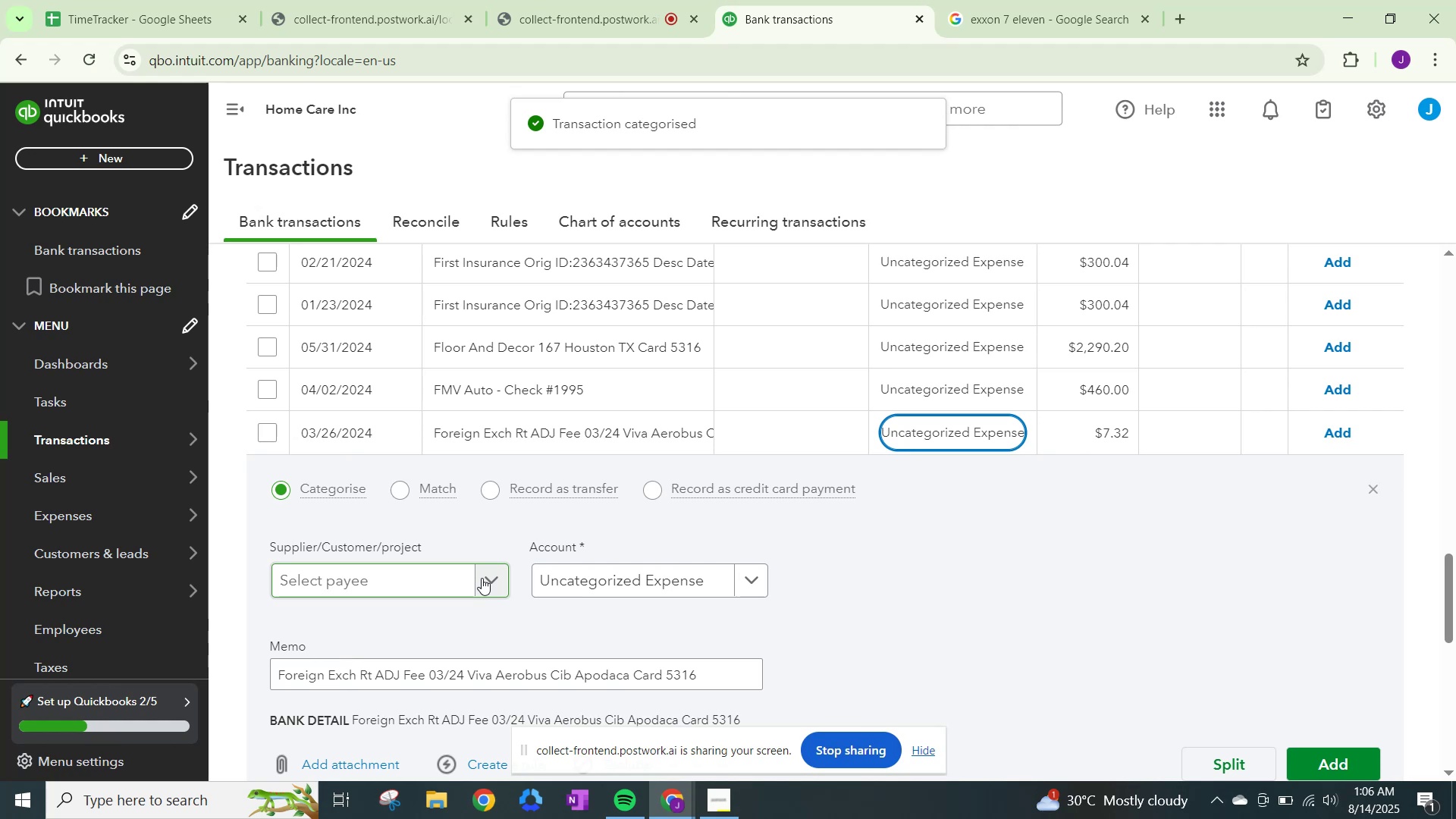 
left_click([482, 578])
 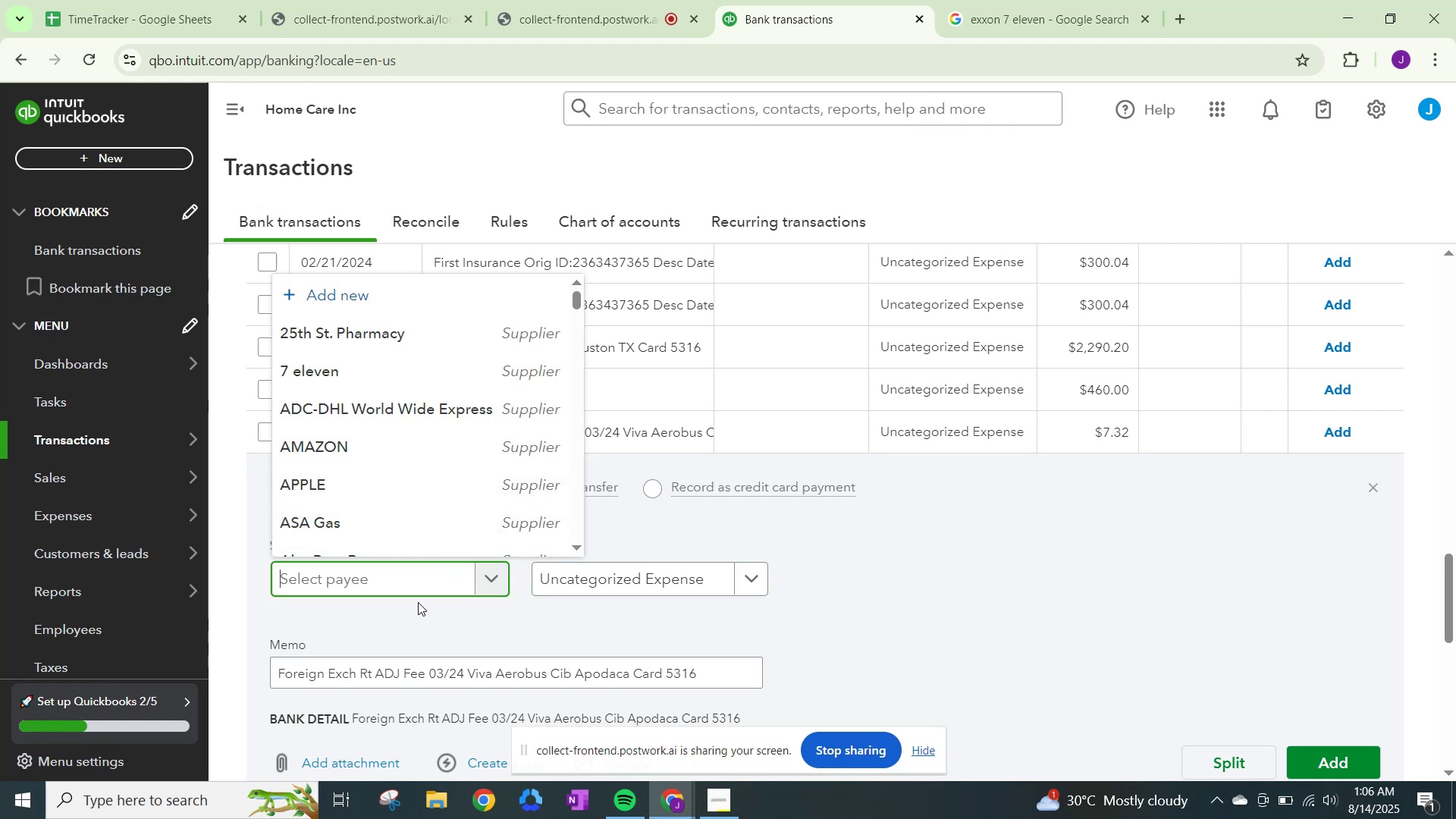 
type(fo)
 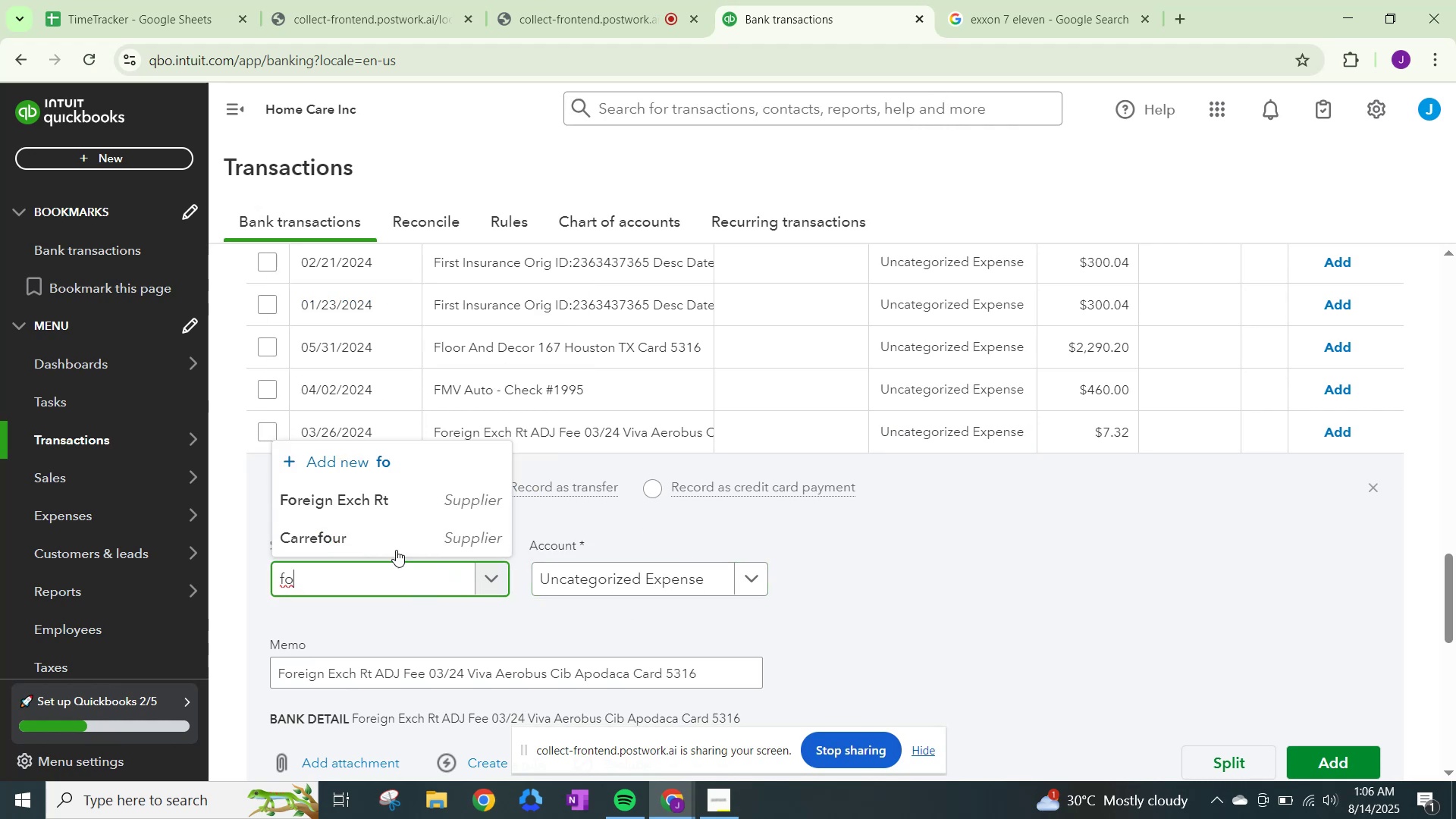 
left_click([385, 498])
 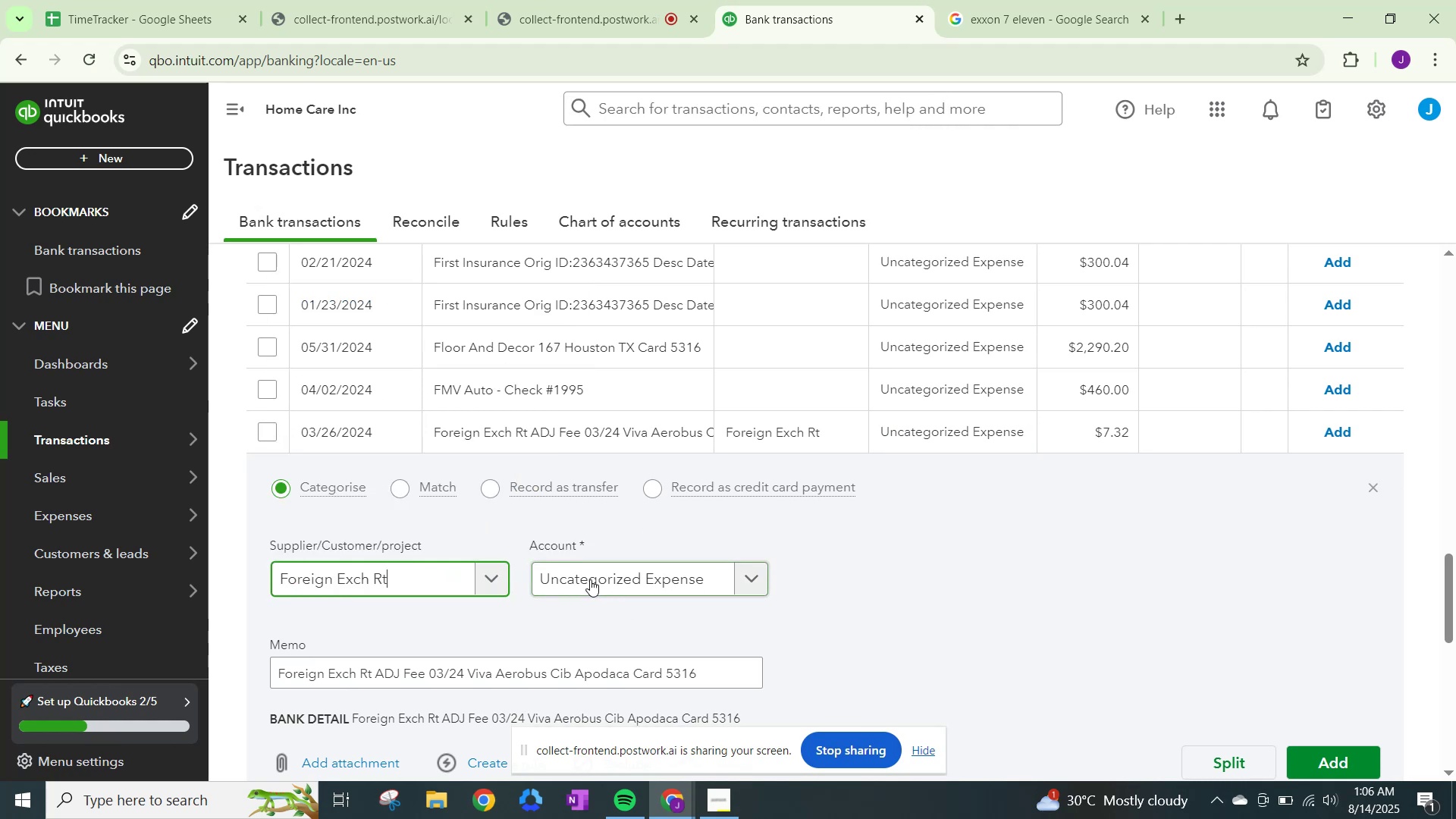 
left_click([591, 579])
 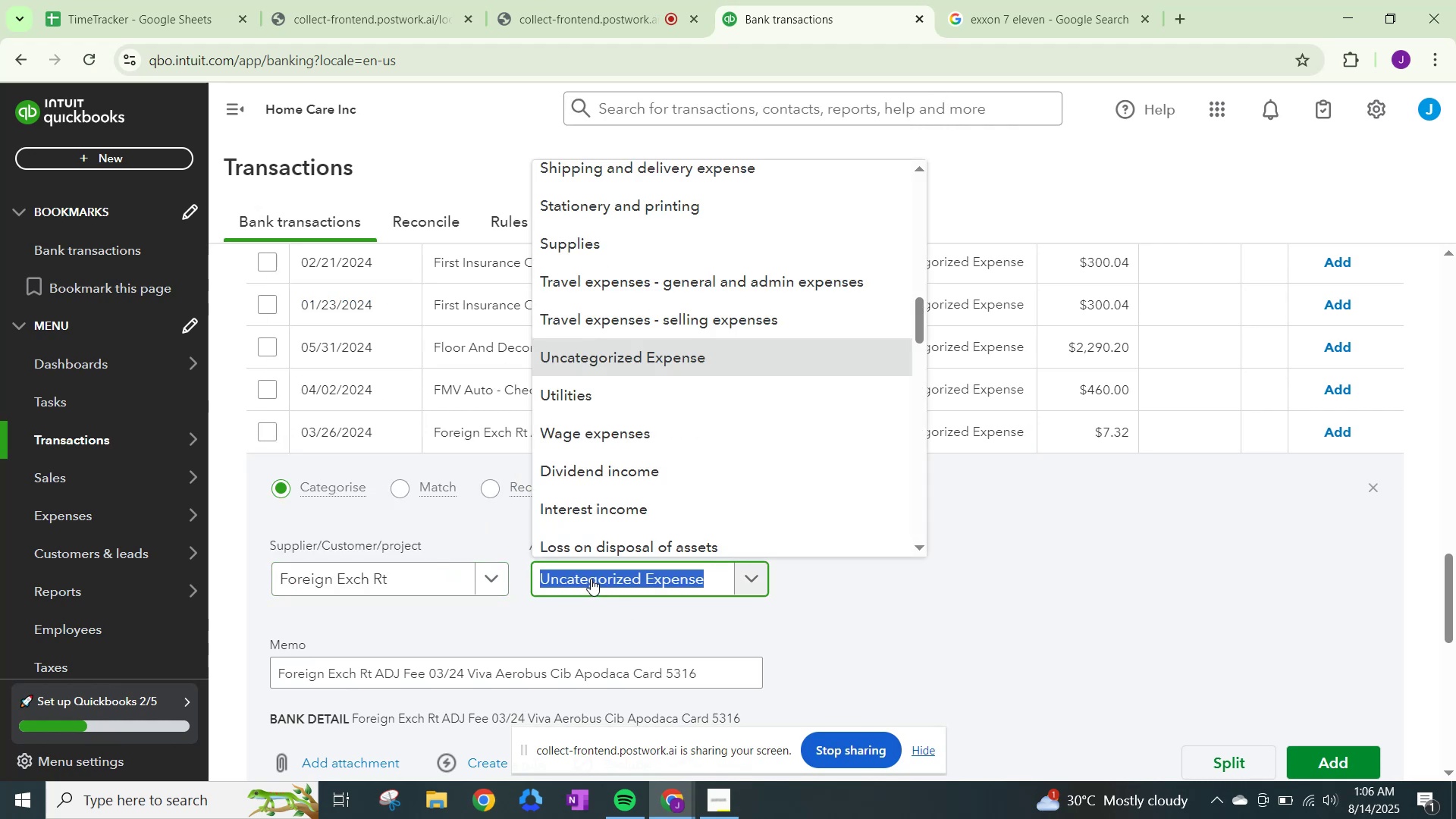 
type(bank)
 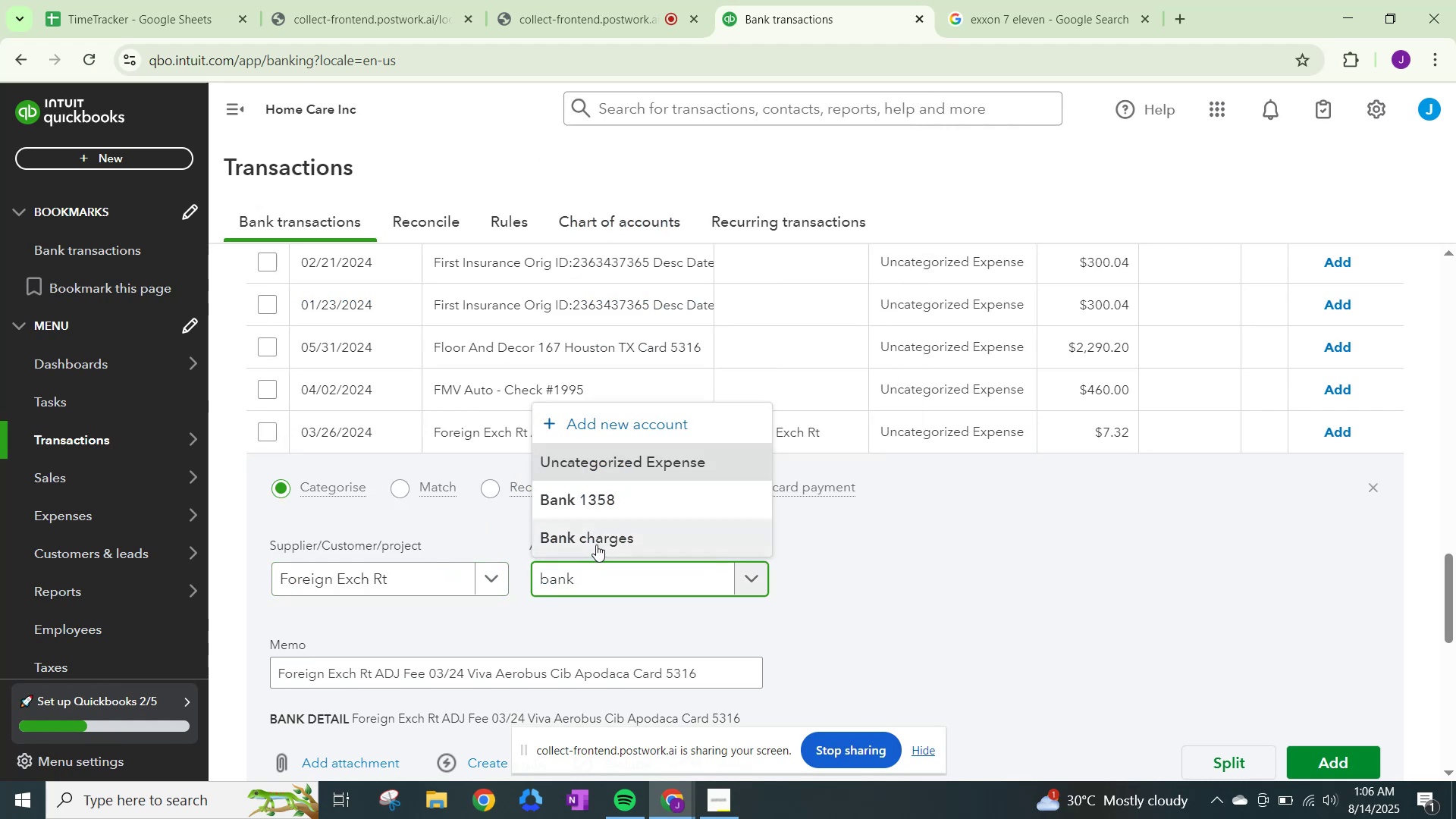 
left_click([598, 538])
 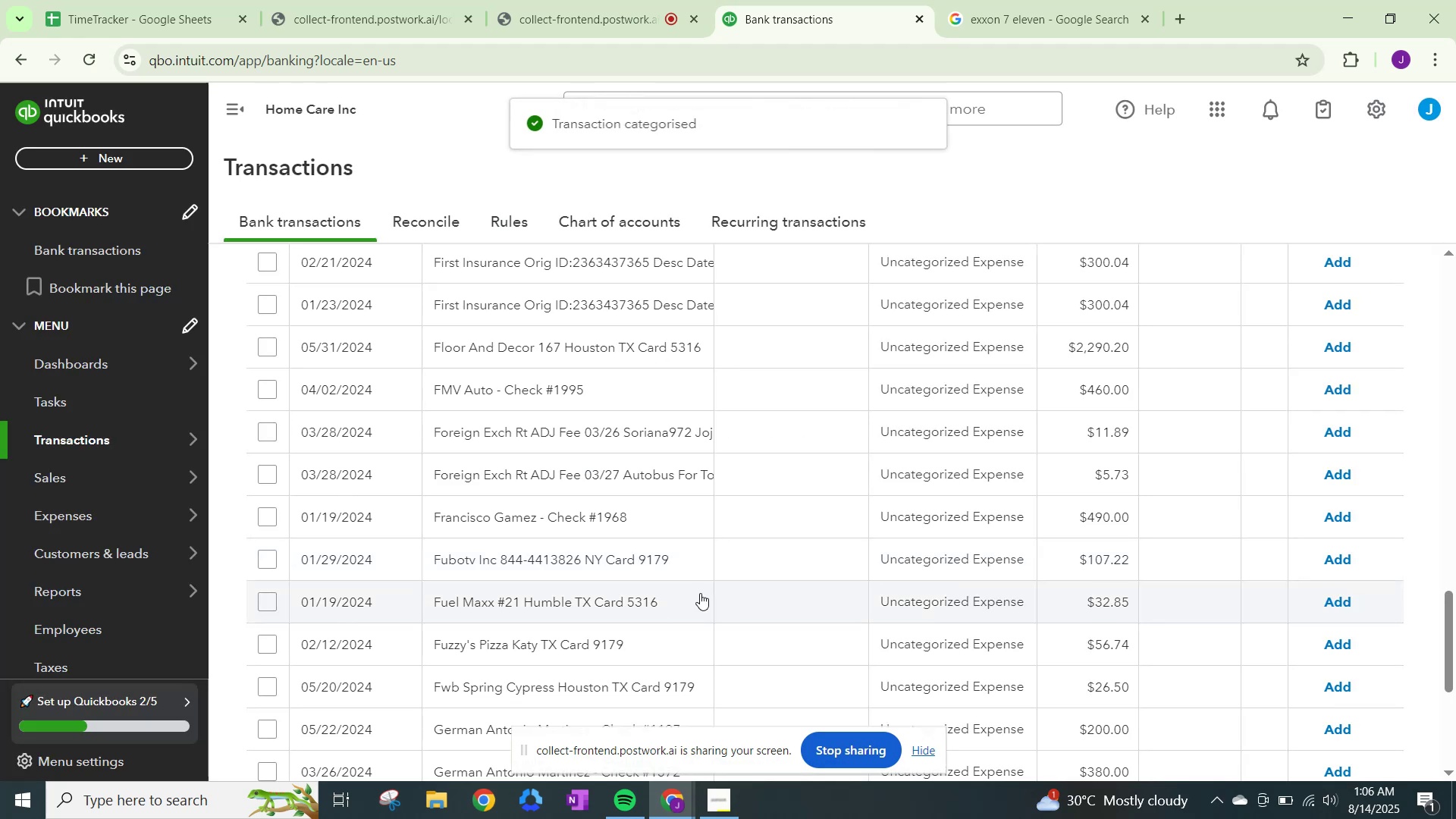 
left_click([951, 426])
 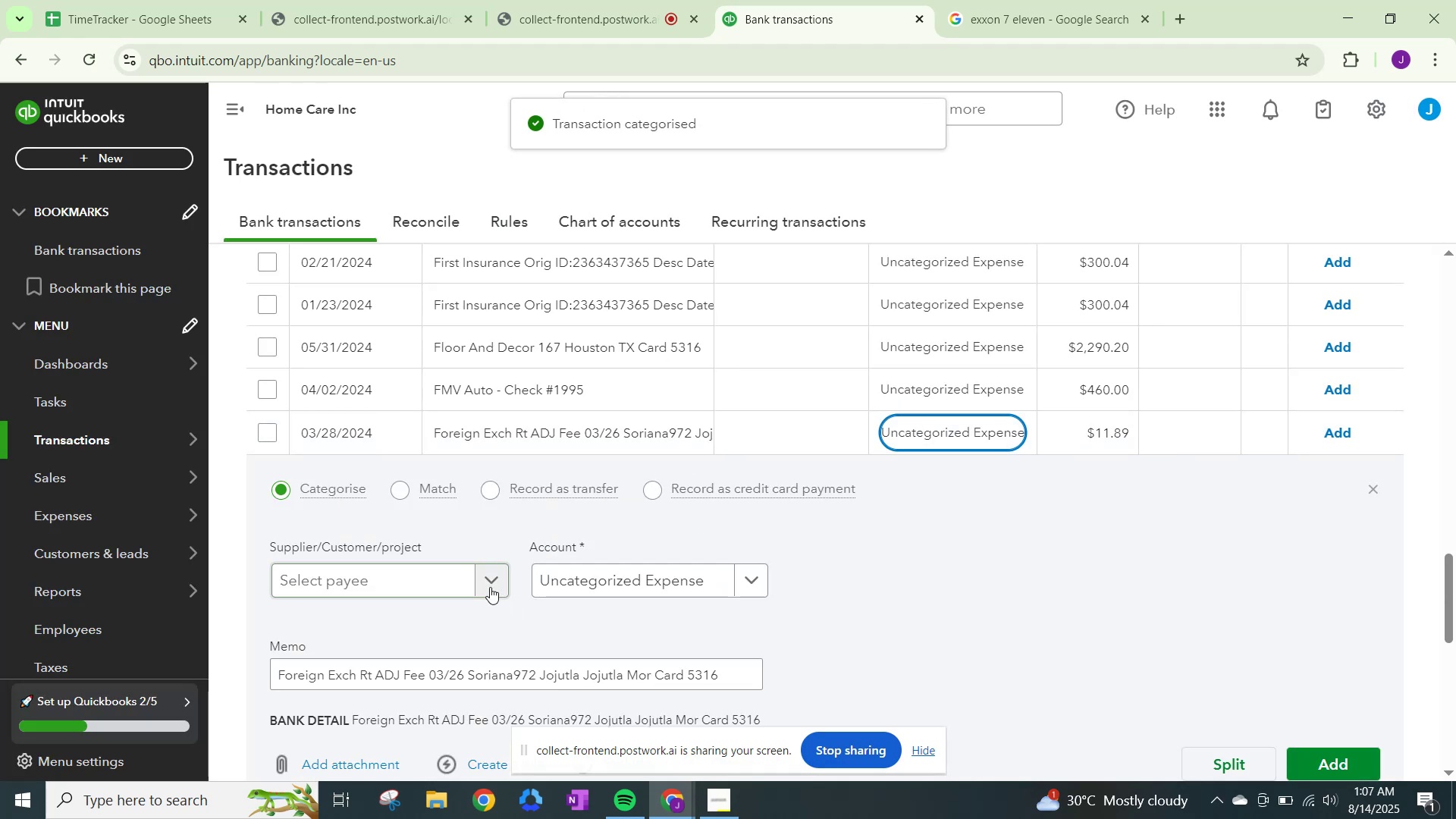 
left_click([491, 581])
 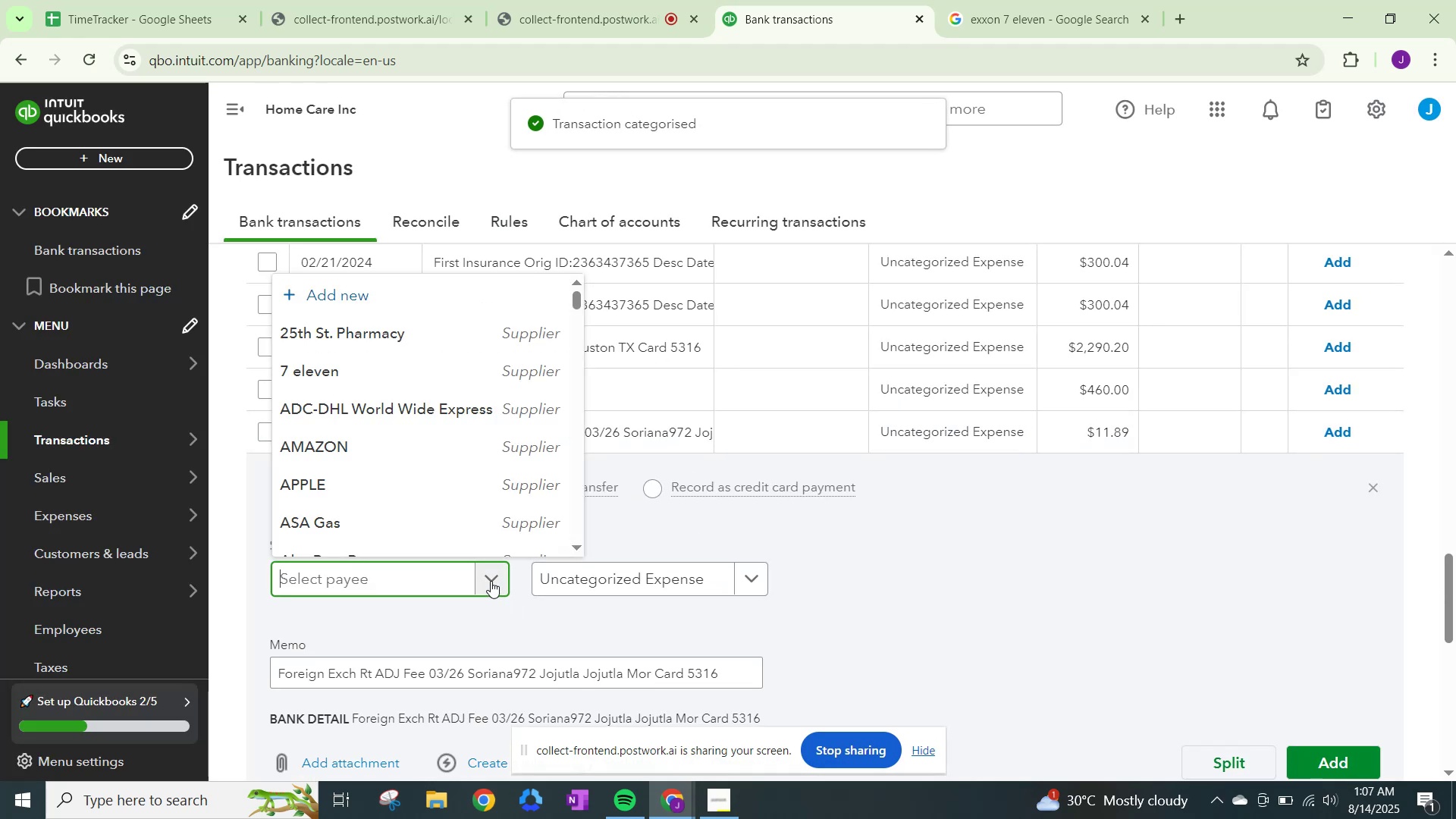 
type(b)
key(Backspace)
type(foreig)
 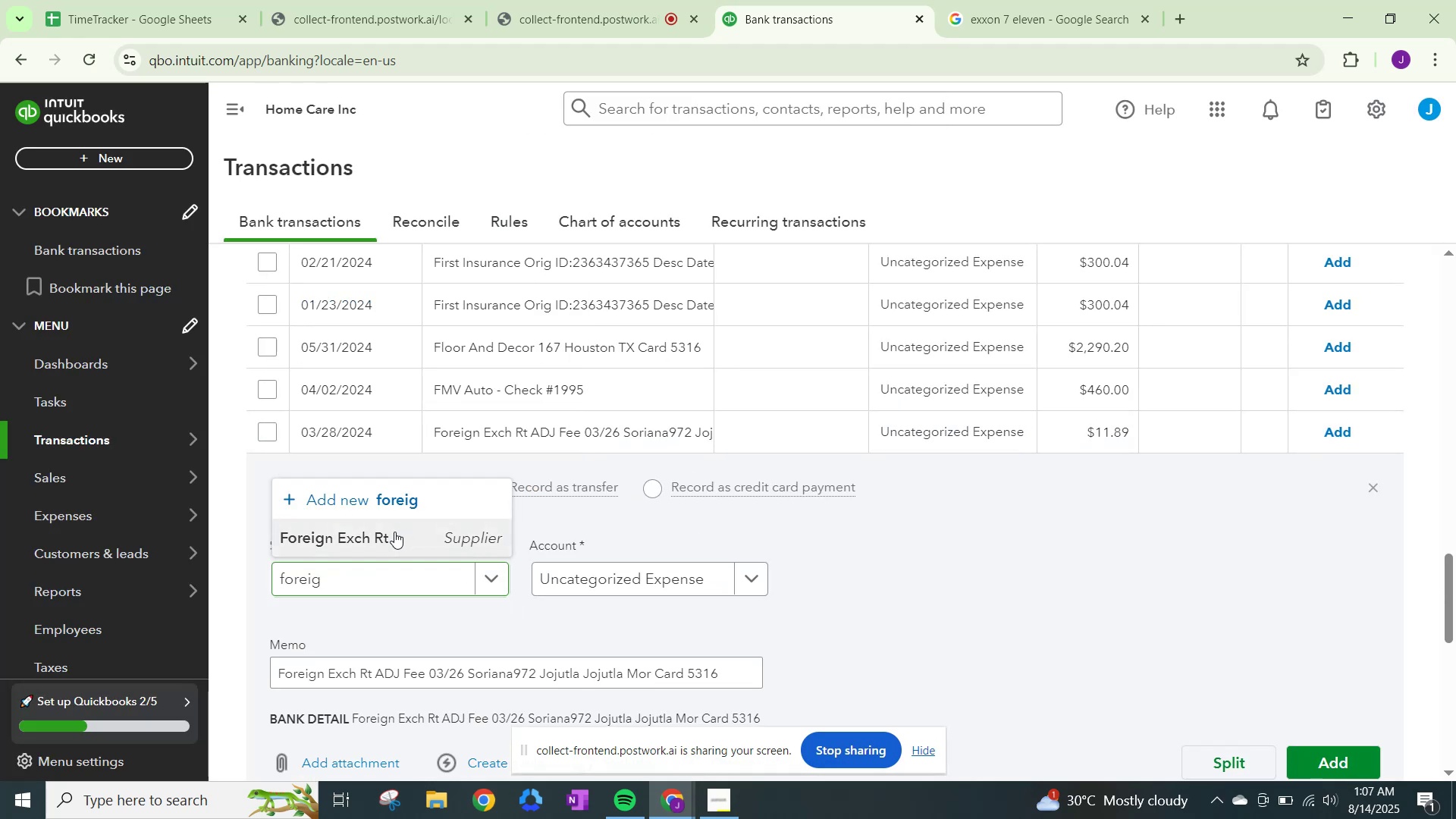 
left_click([608, 576])
 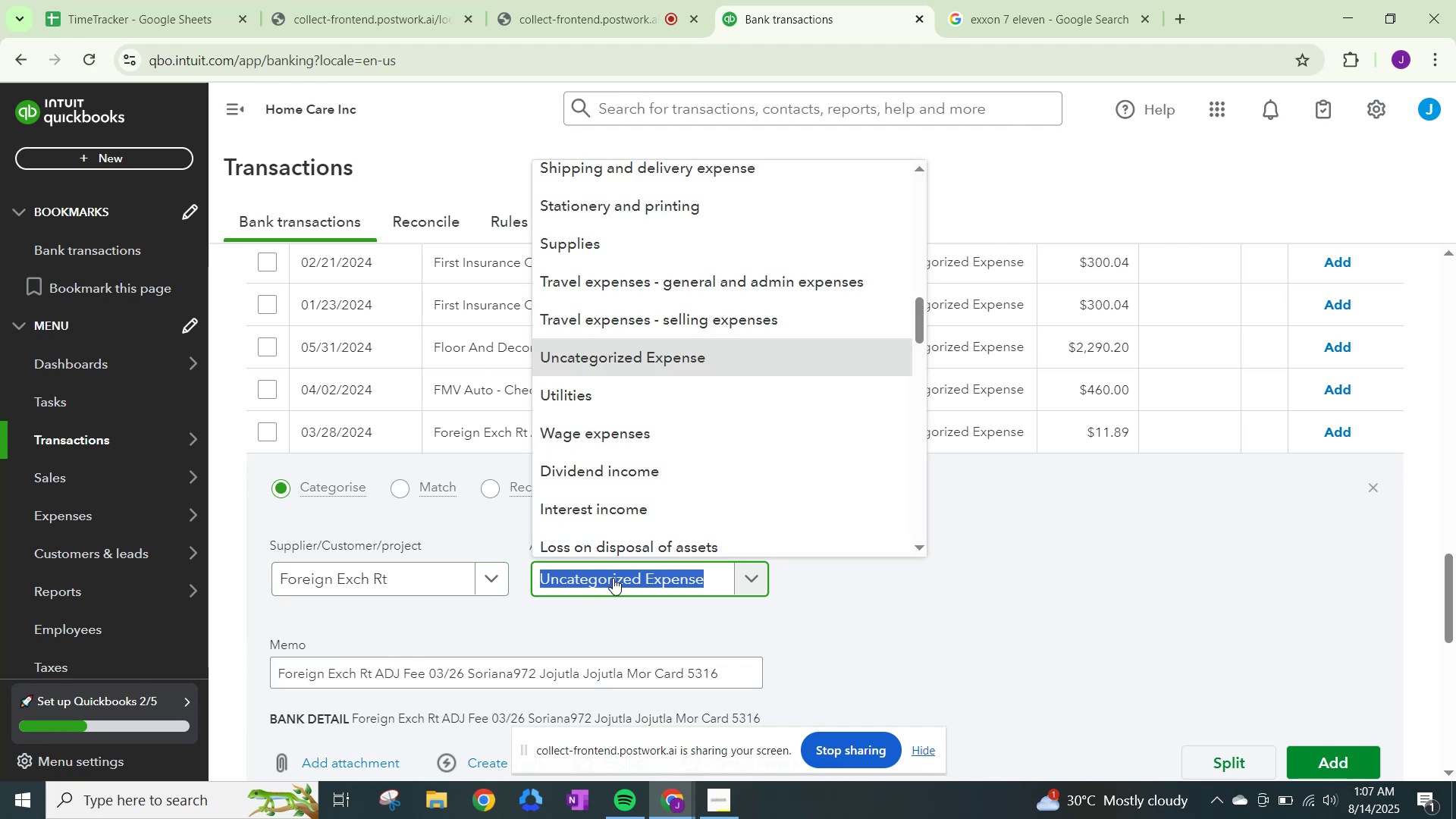 
type(bank )
 